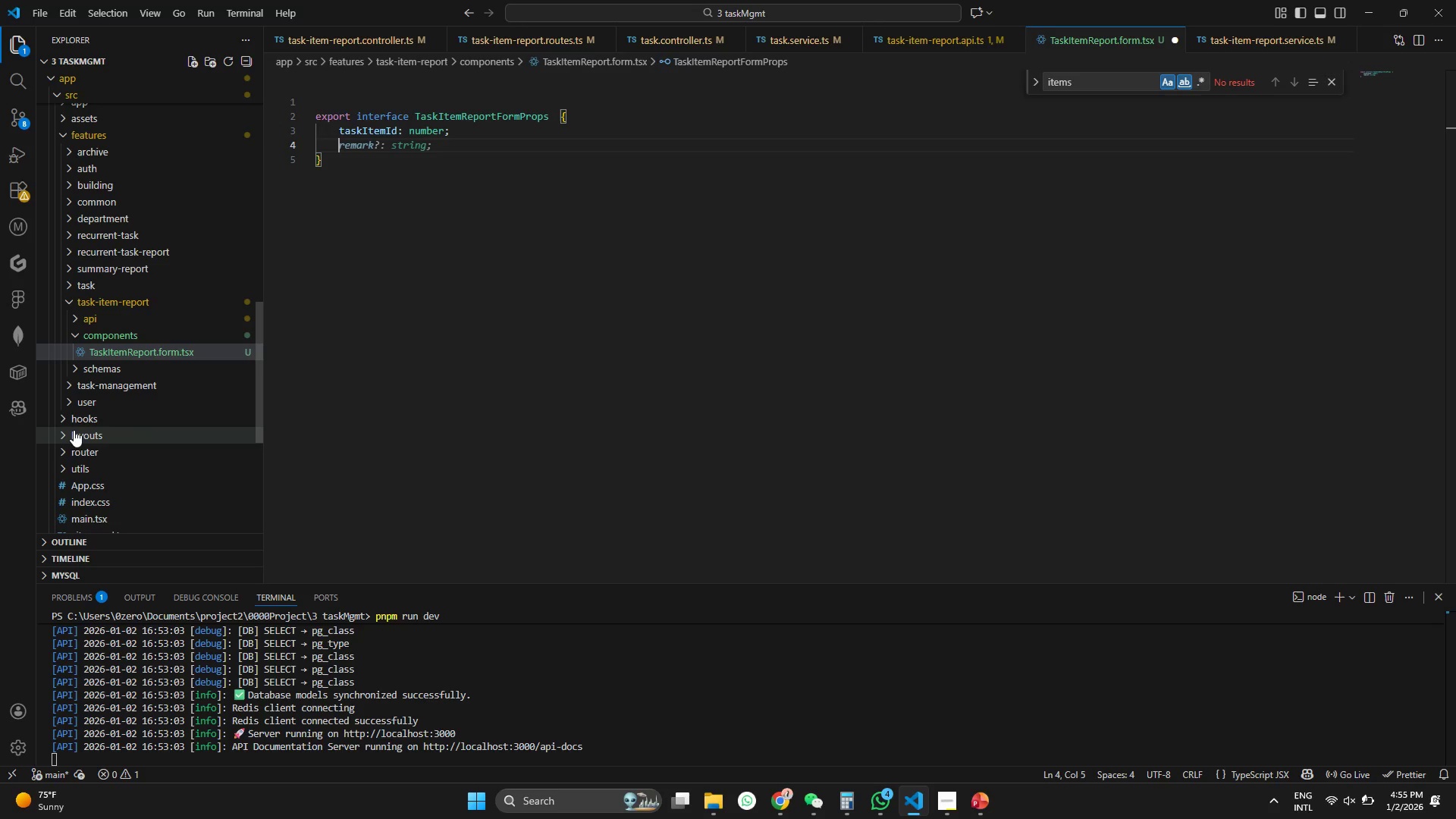 
type(requiresD)
key(Backspace)
type(File)
key(Tab)
 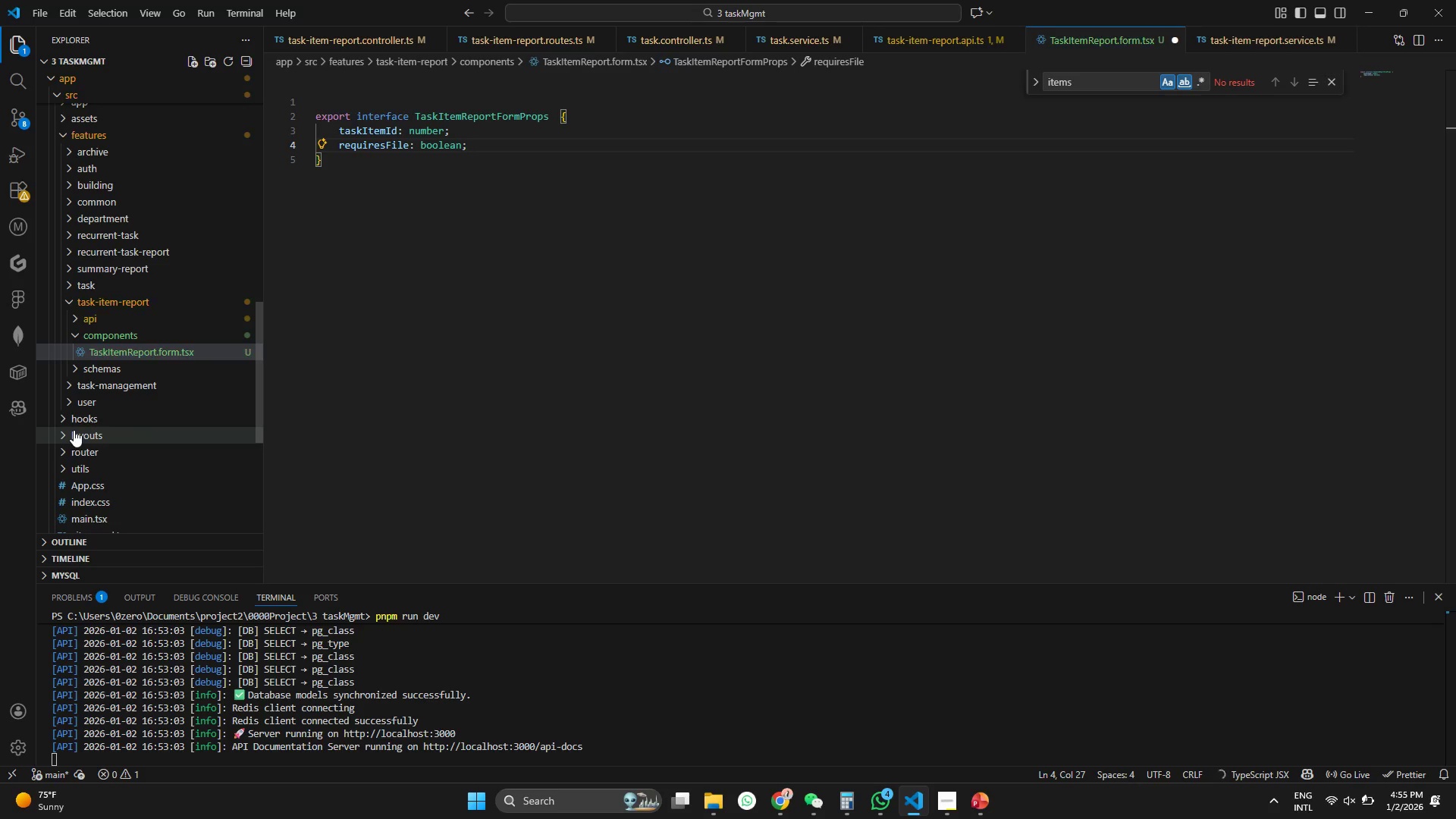 
key(Enter)
 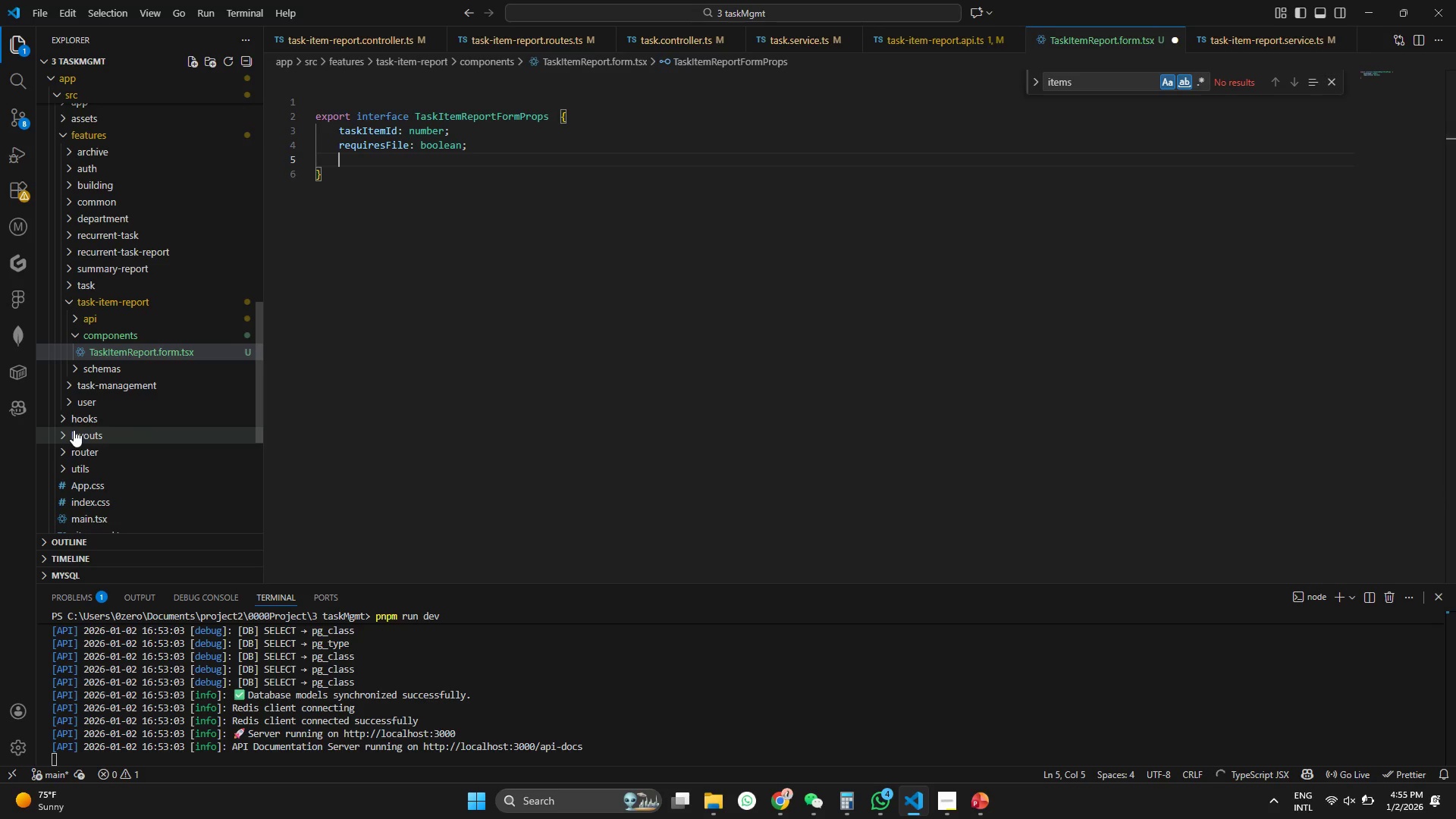 
type(on)
key(Tab)
 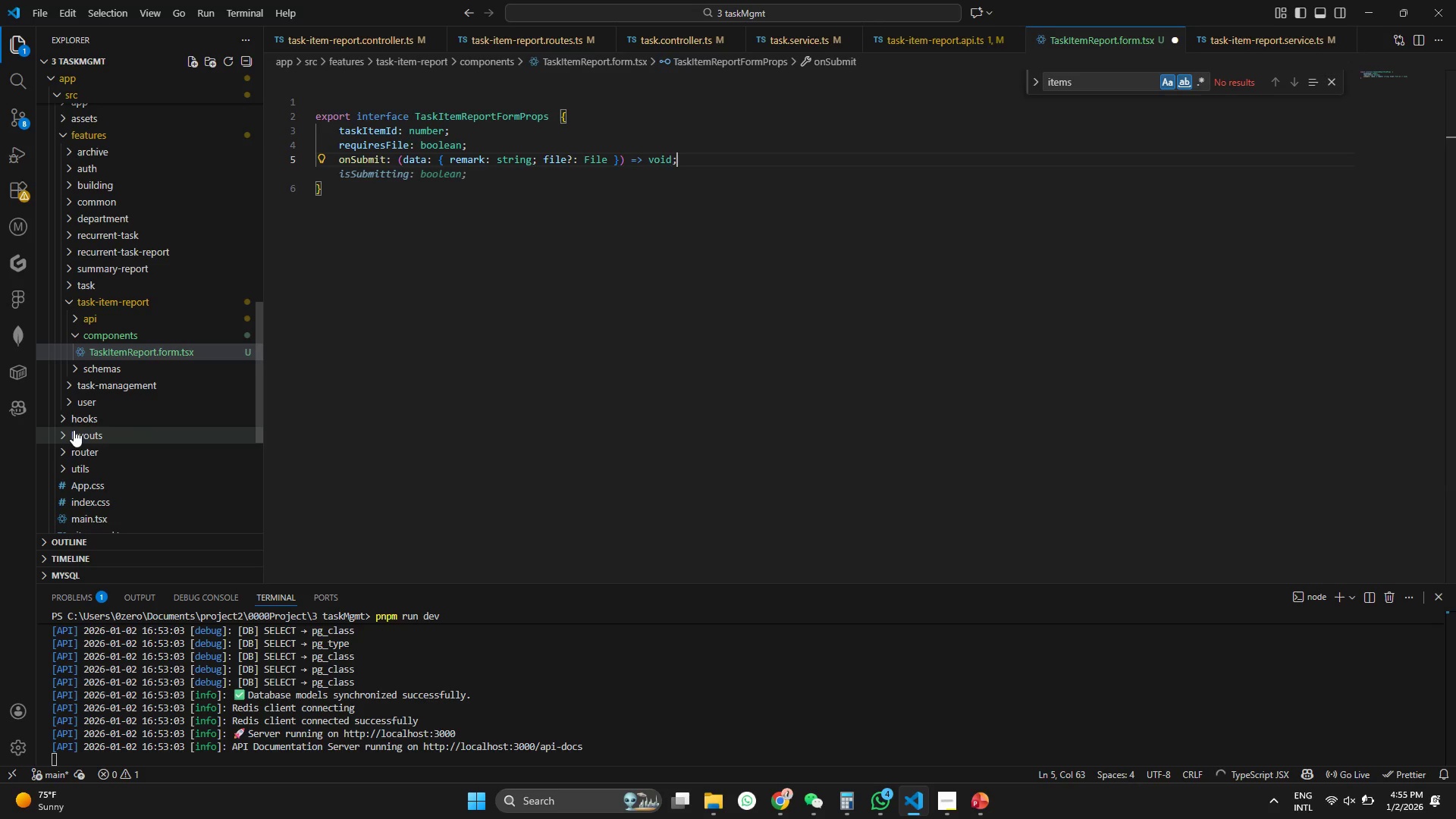 
key(Control+Z)
 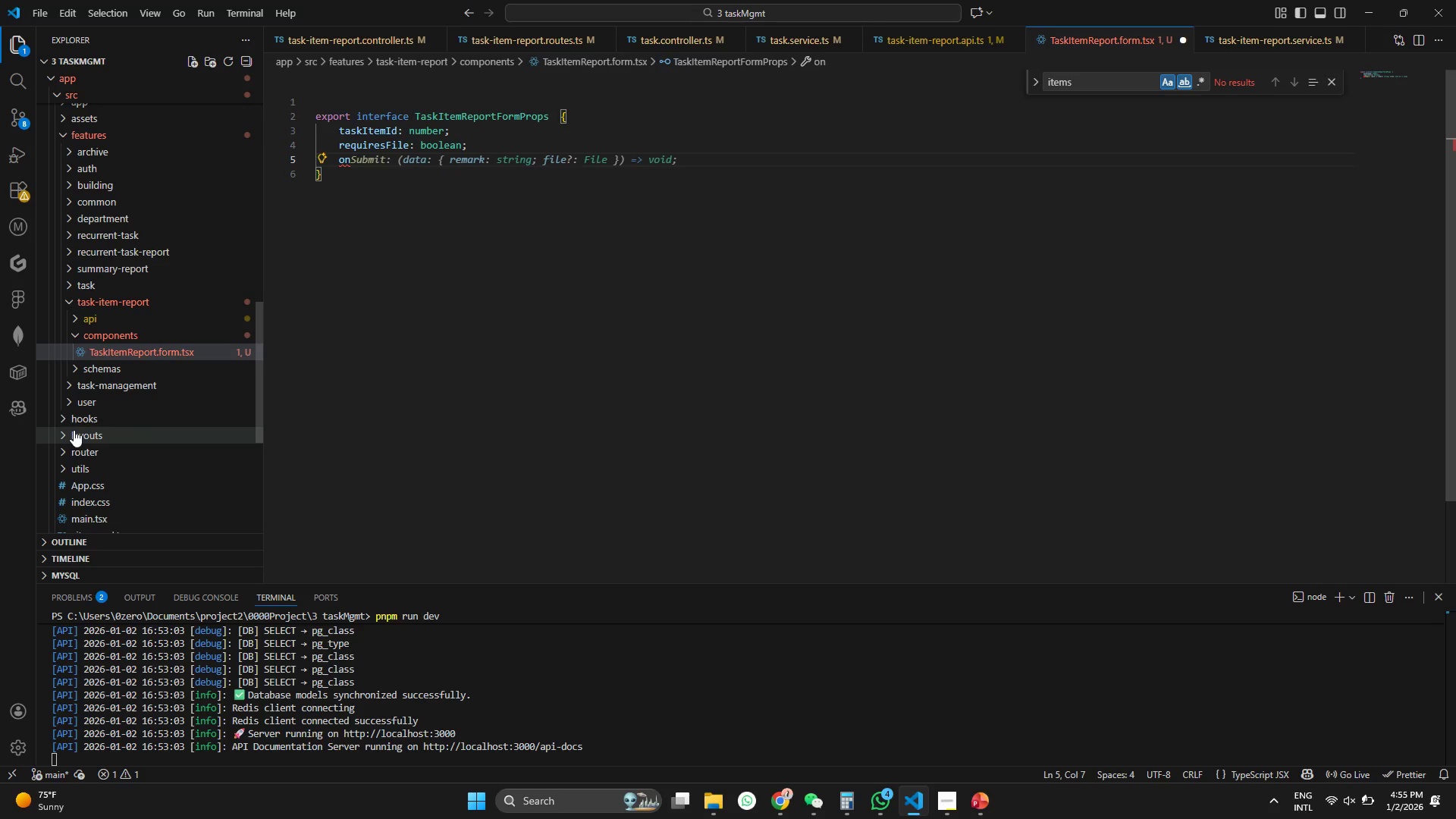 
type(Submit:(formdat)
key(Backspace)
 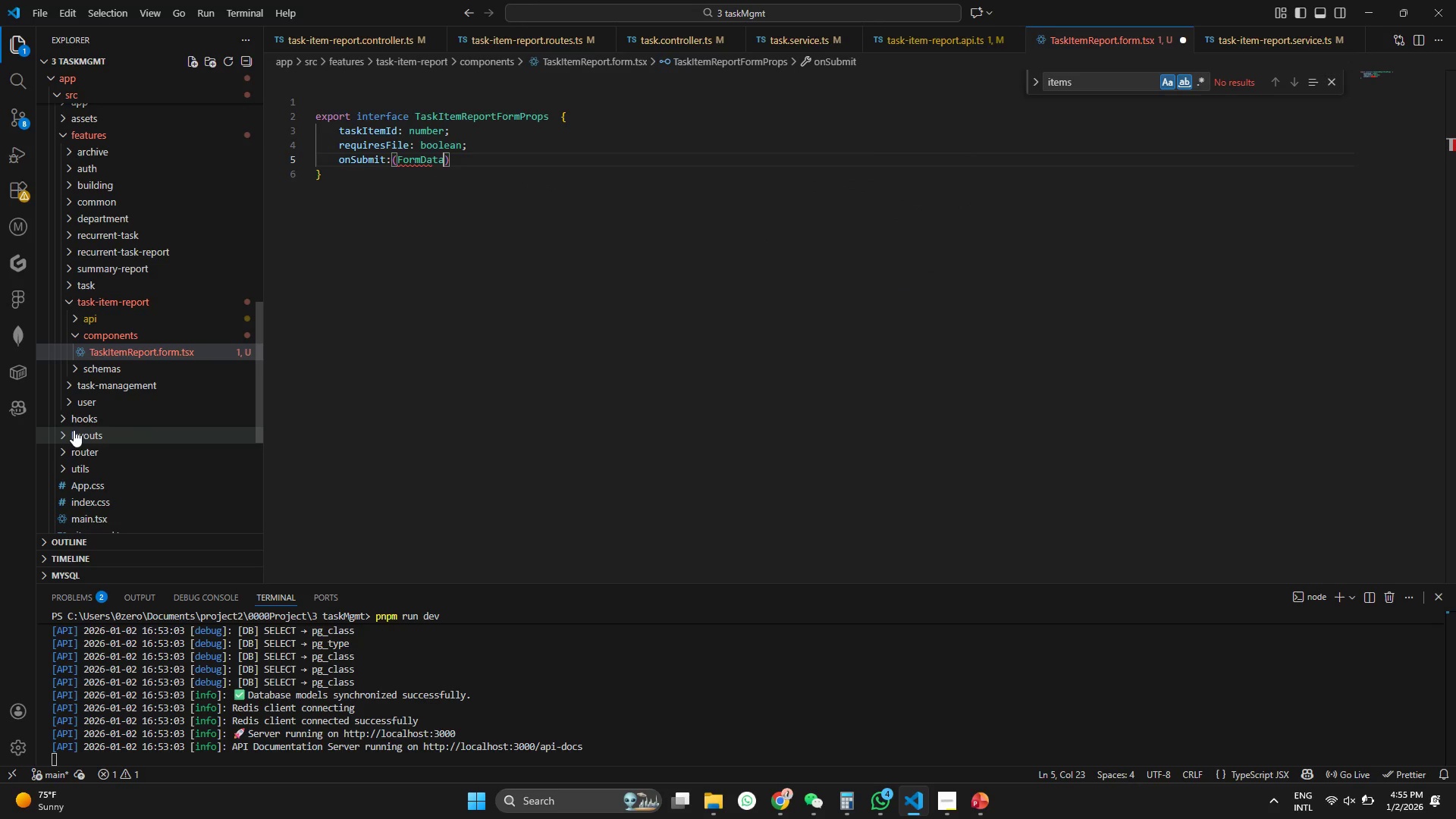 
 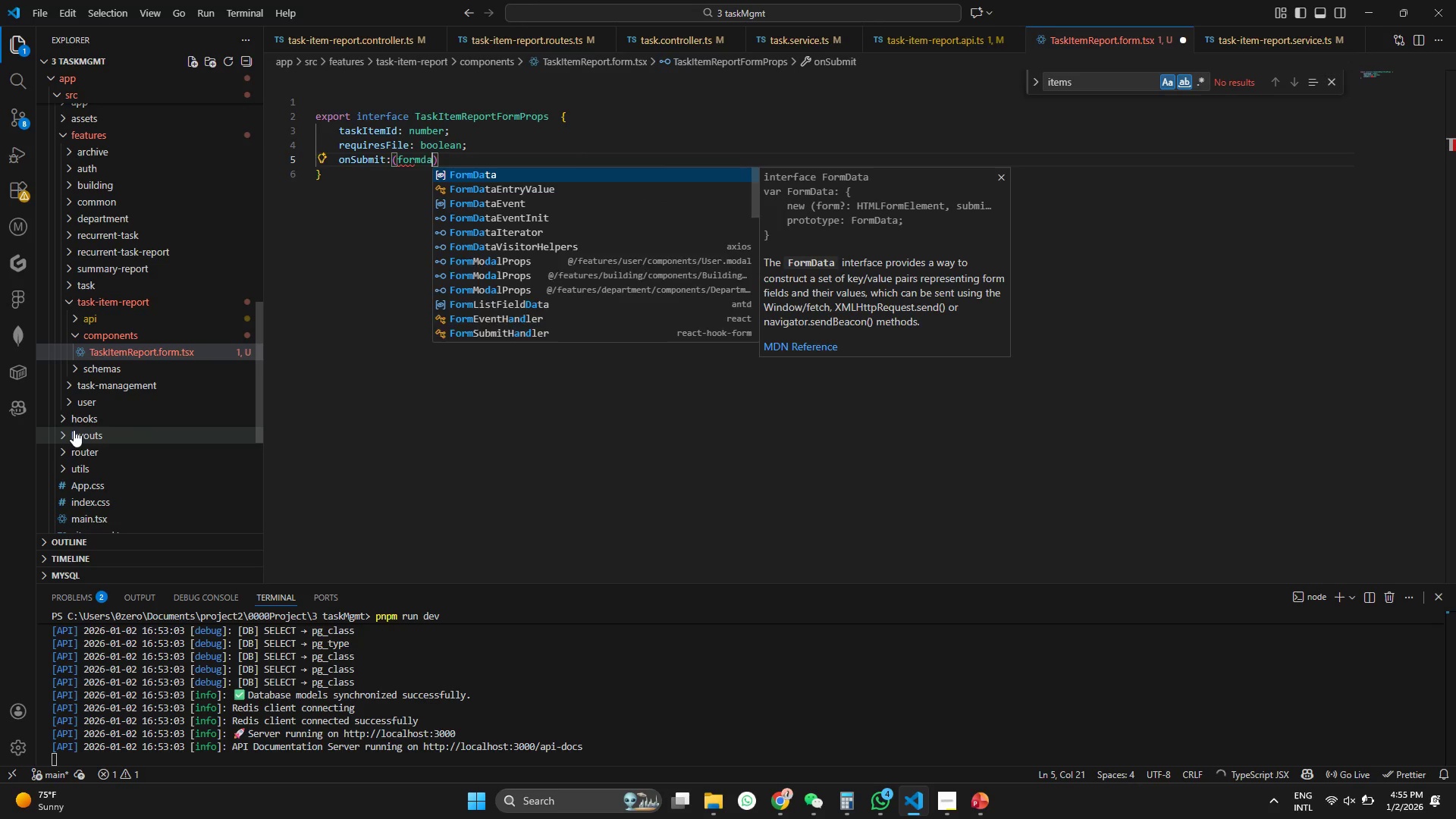 
key(Enter)
 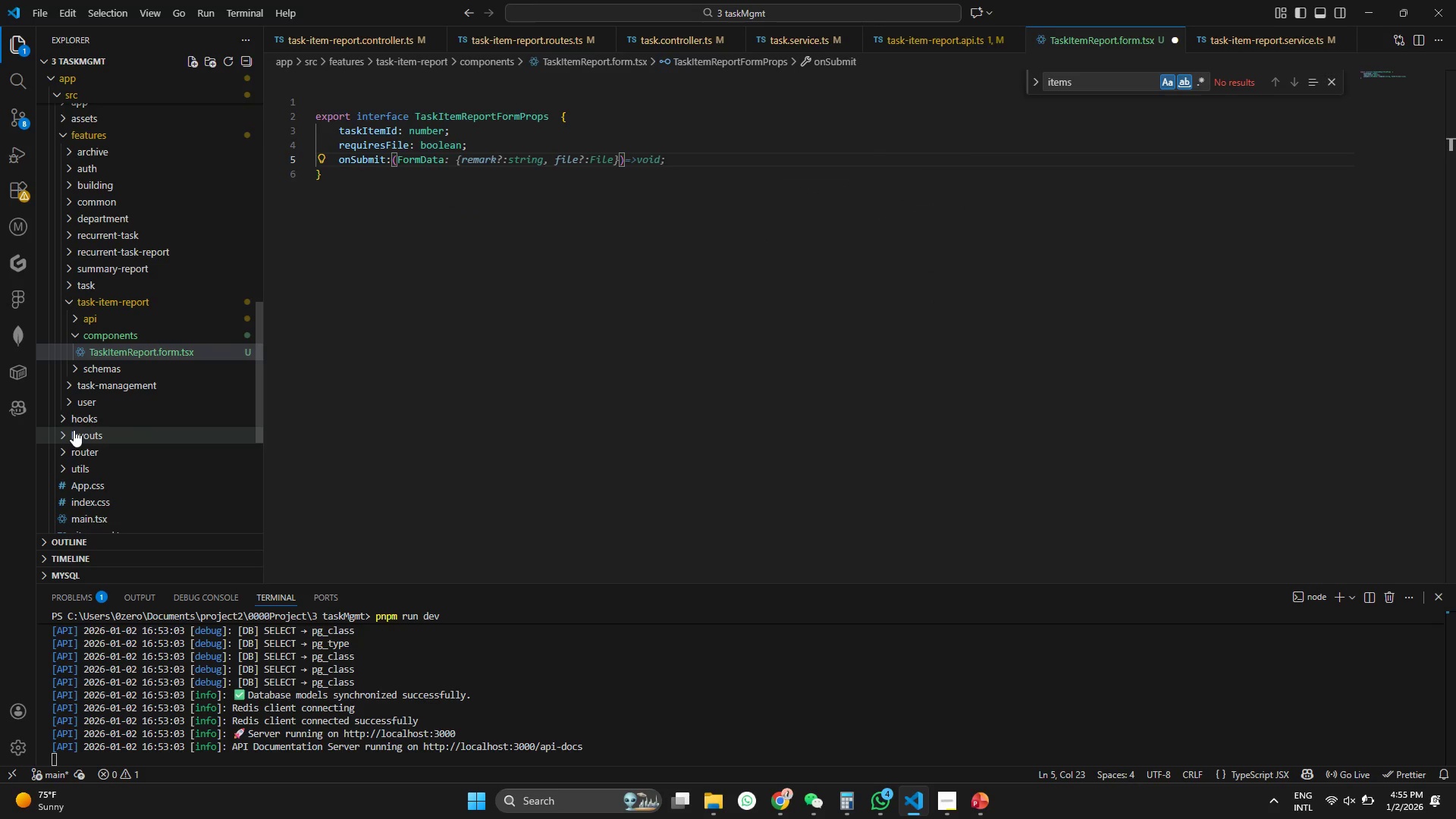 
key(ArrowLeft)
 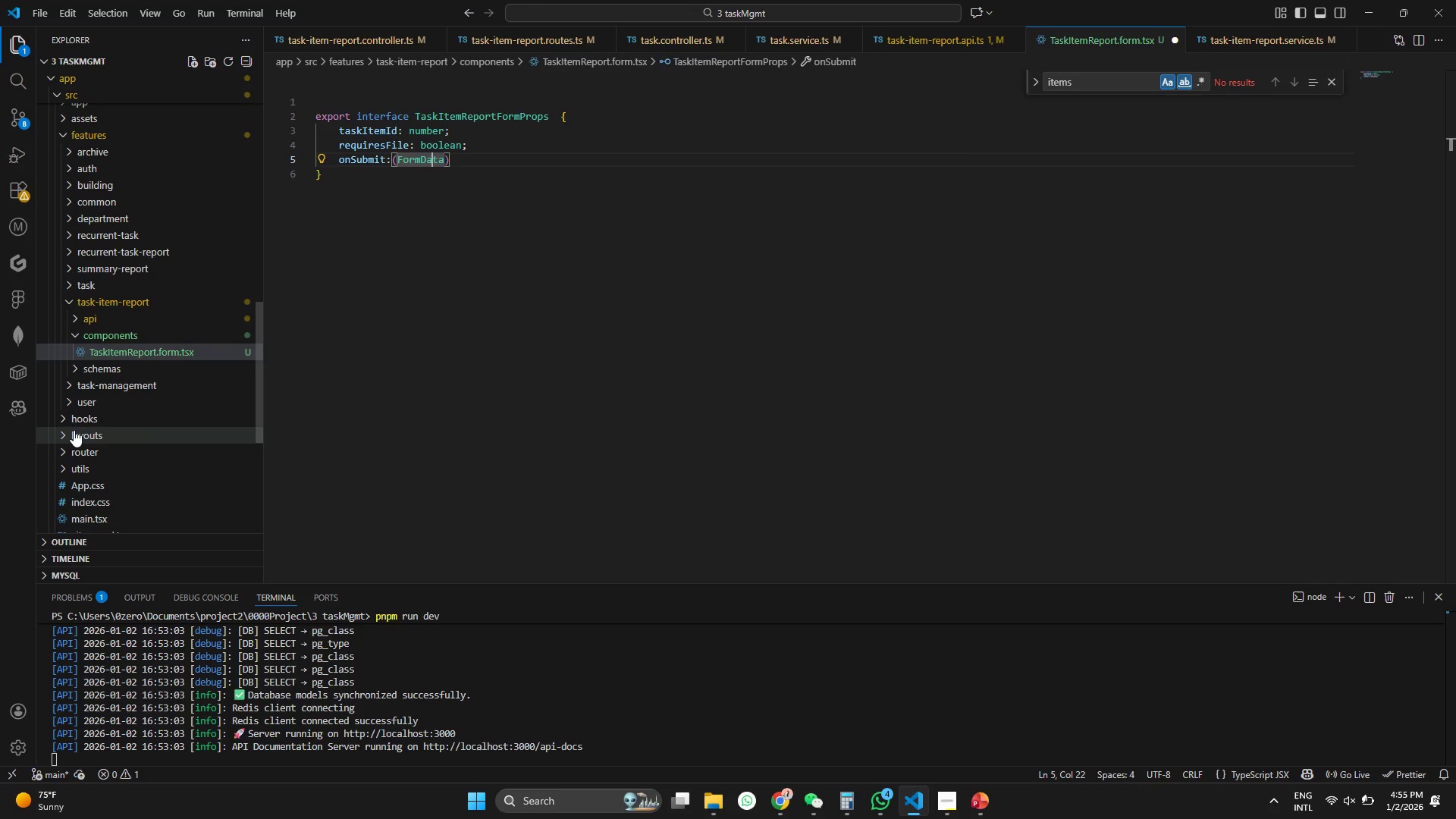 
key(ArrowLeft)
 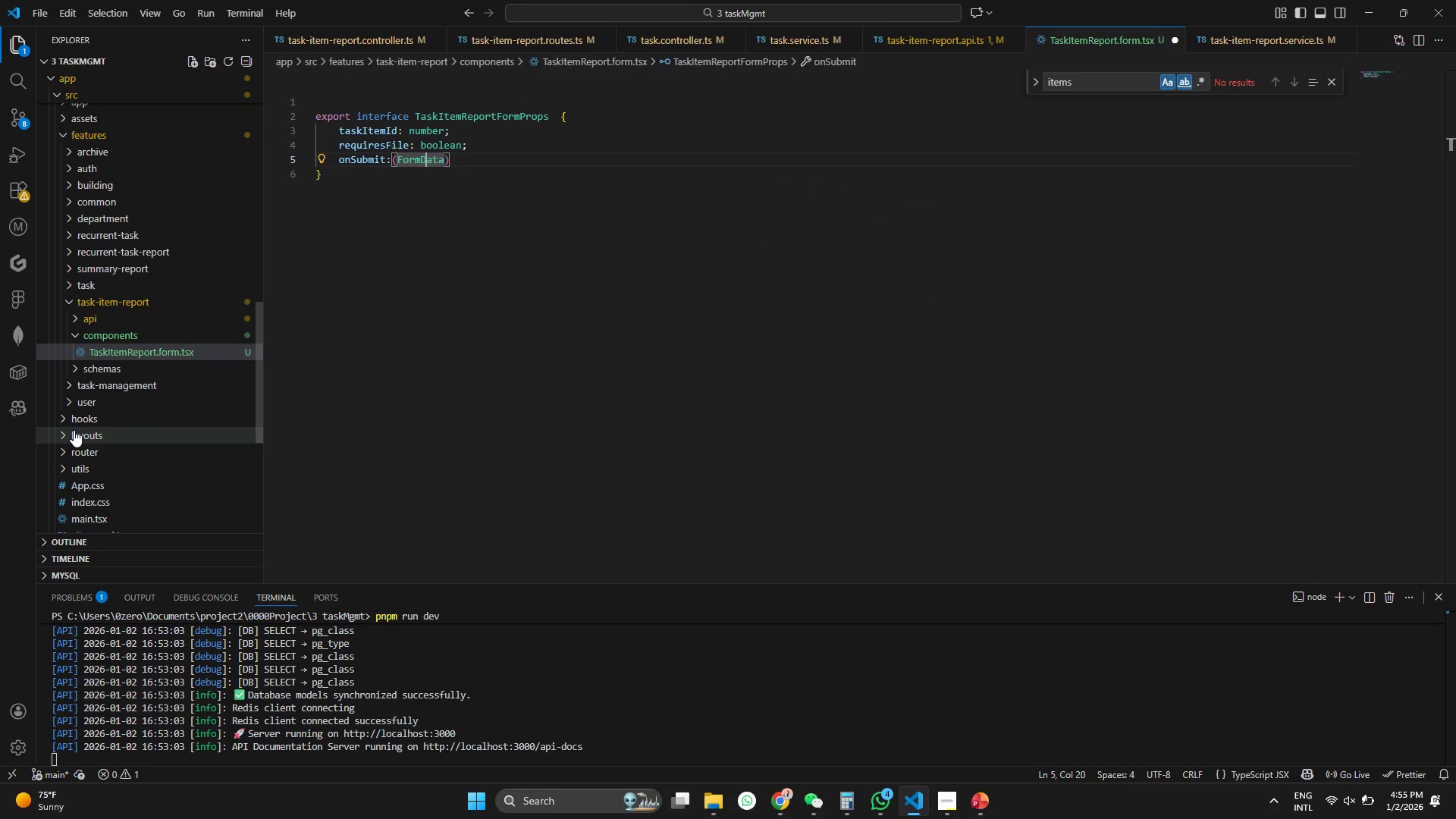 
key(ArrowLeft)
 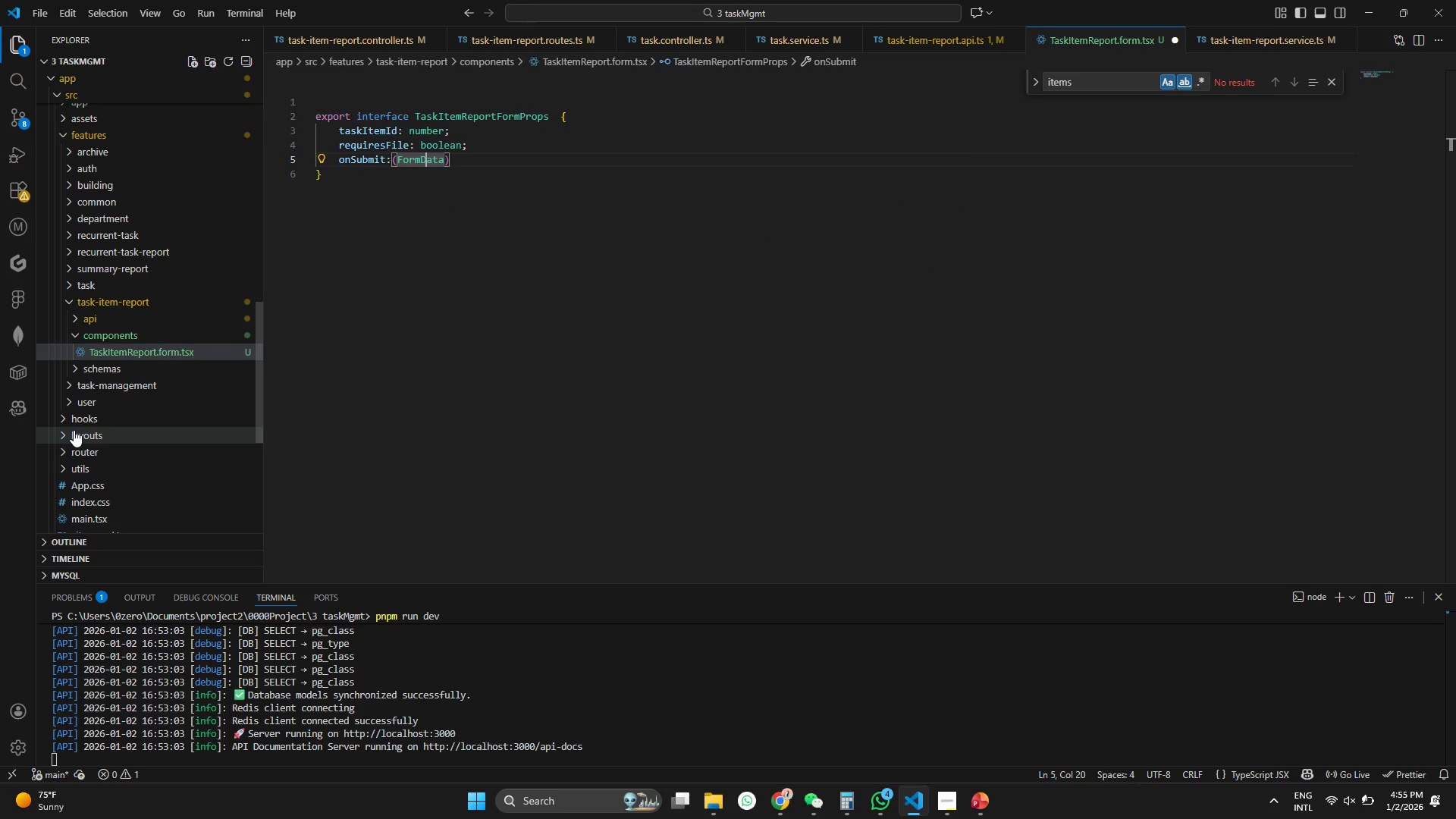 
key(ArrowLeft)
 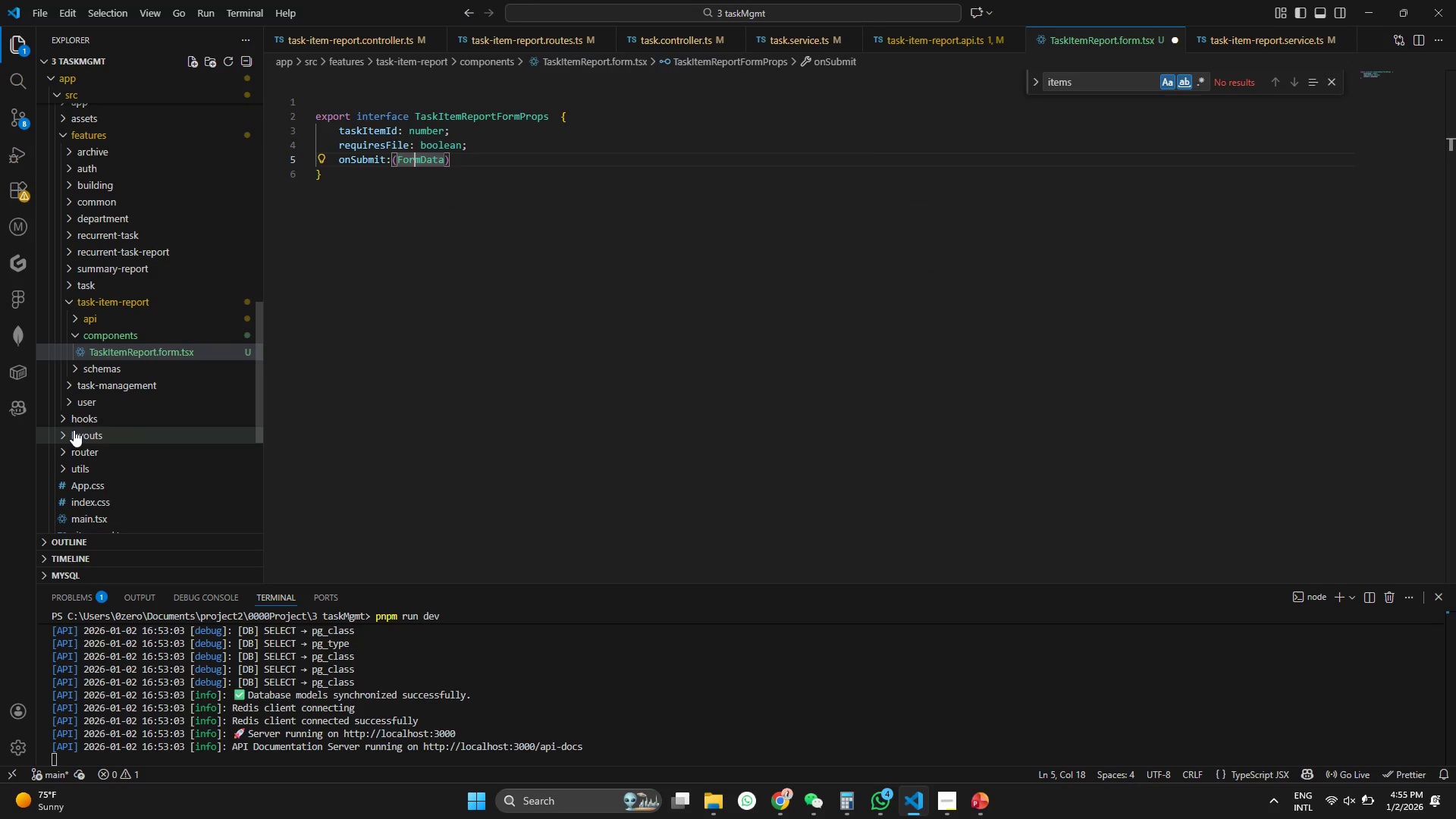 
key(ArrowLeft)
 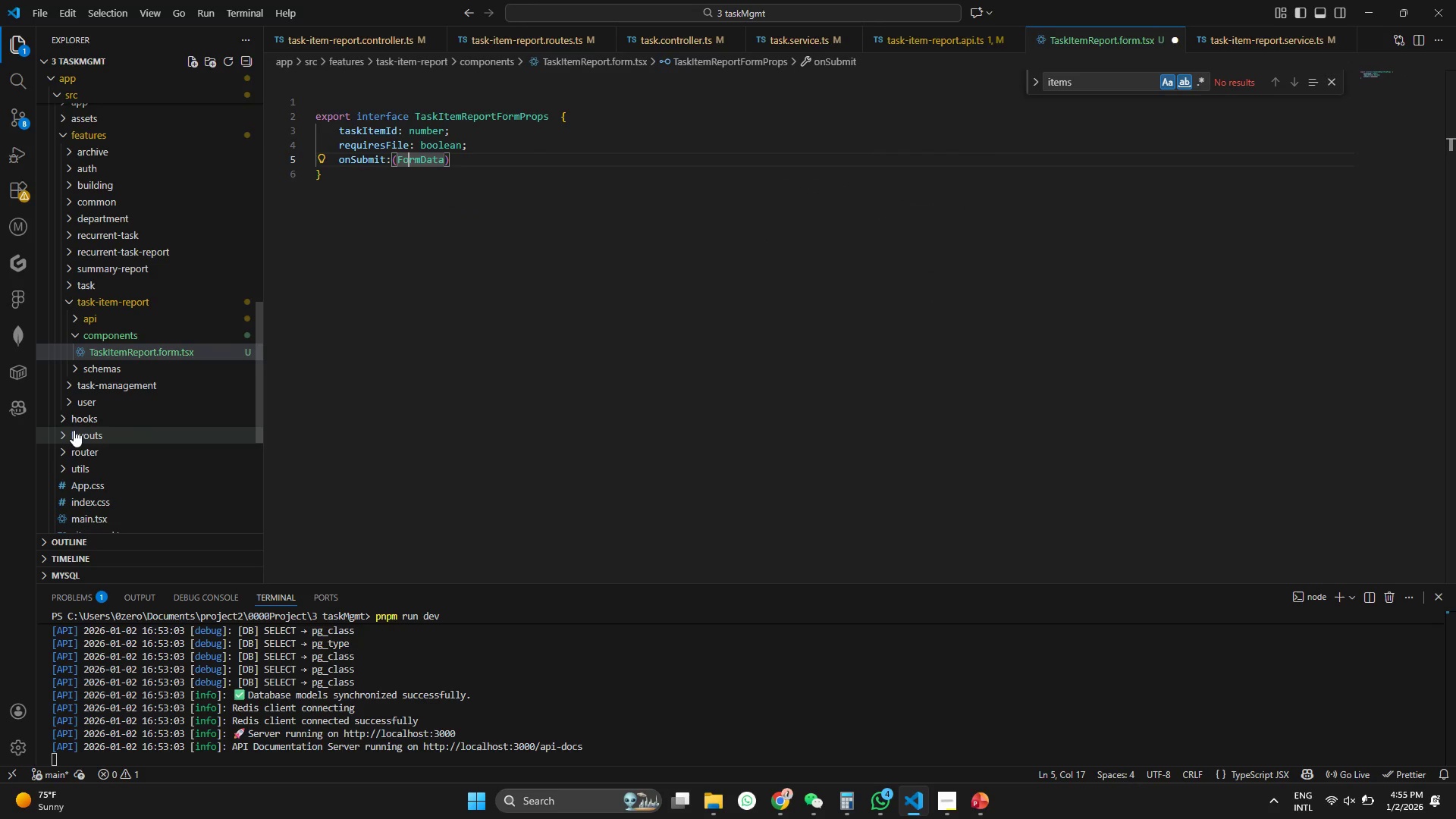 
key(ArrowLeft)
 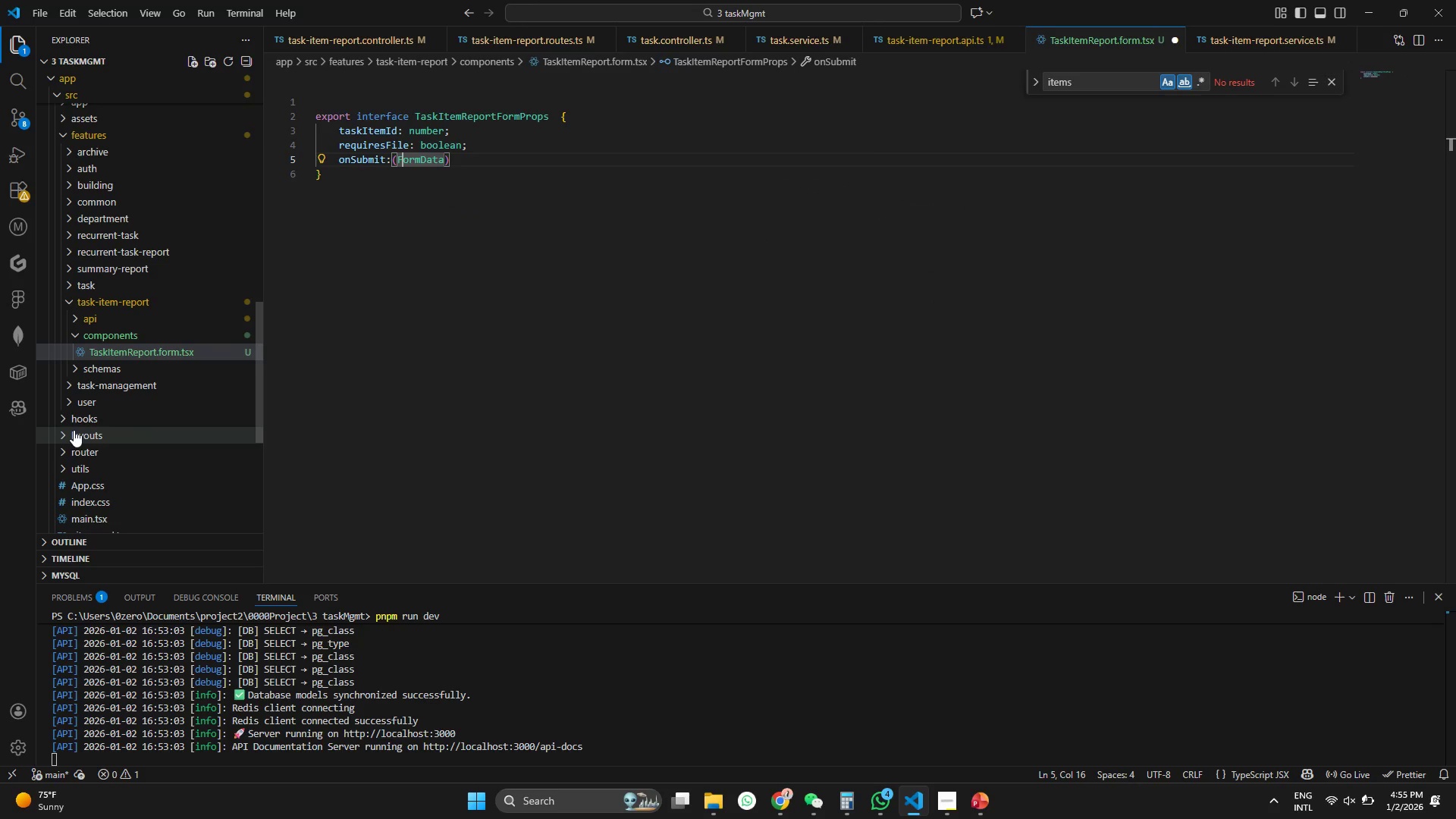 
key(ArrowLeft)
 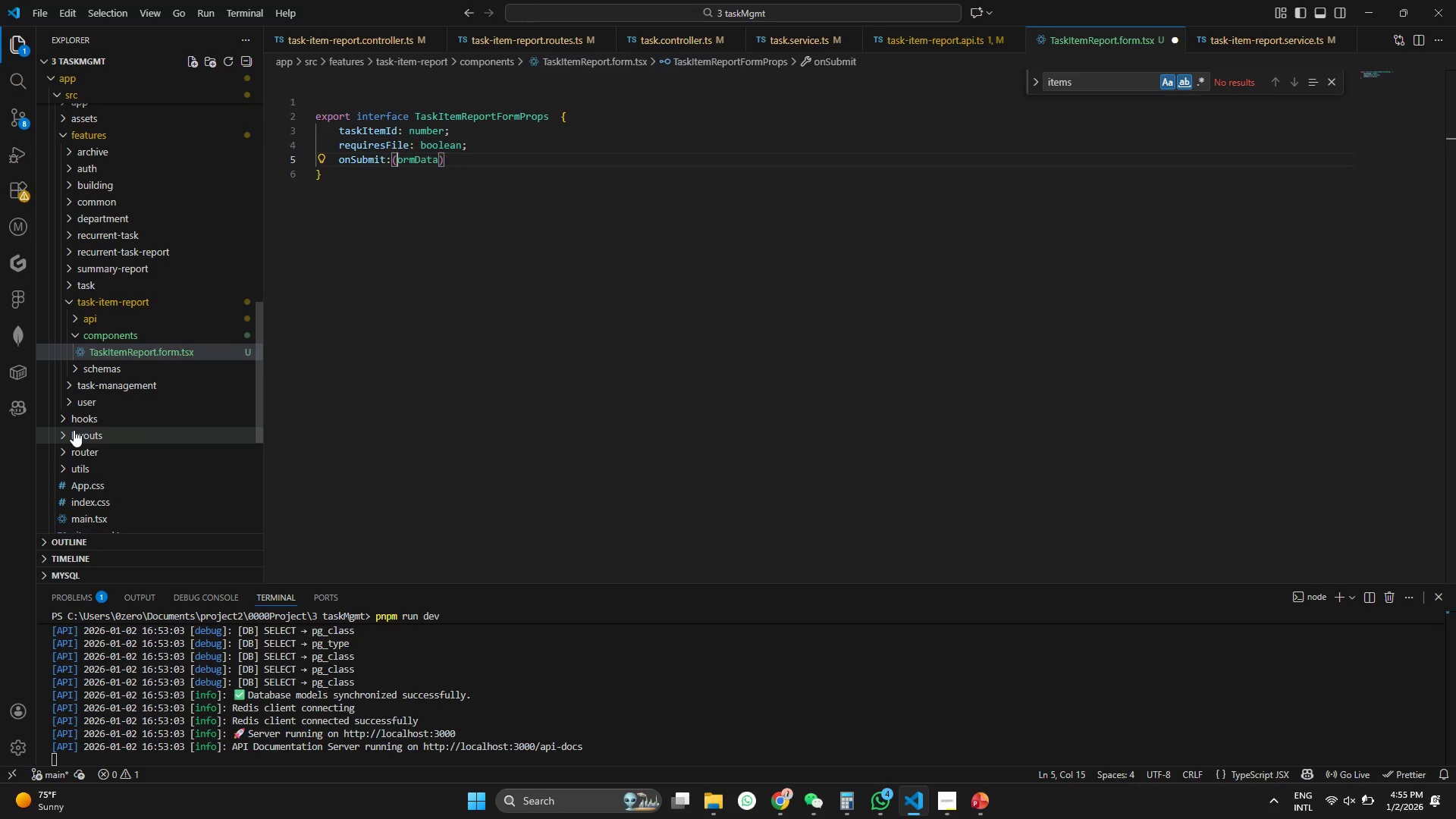 
key(Backspace)
 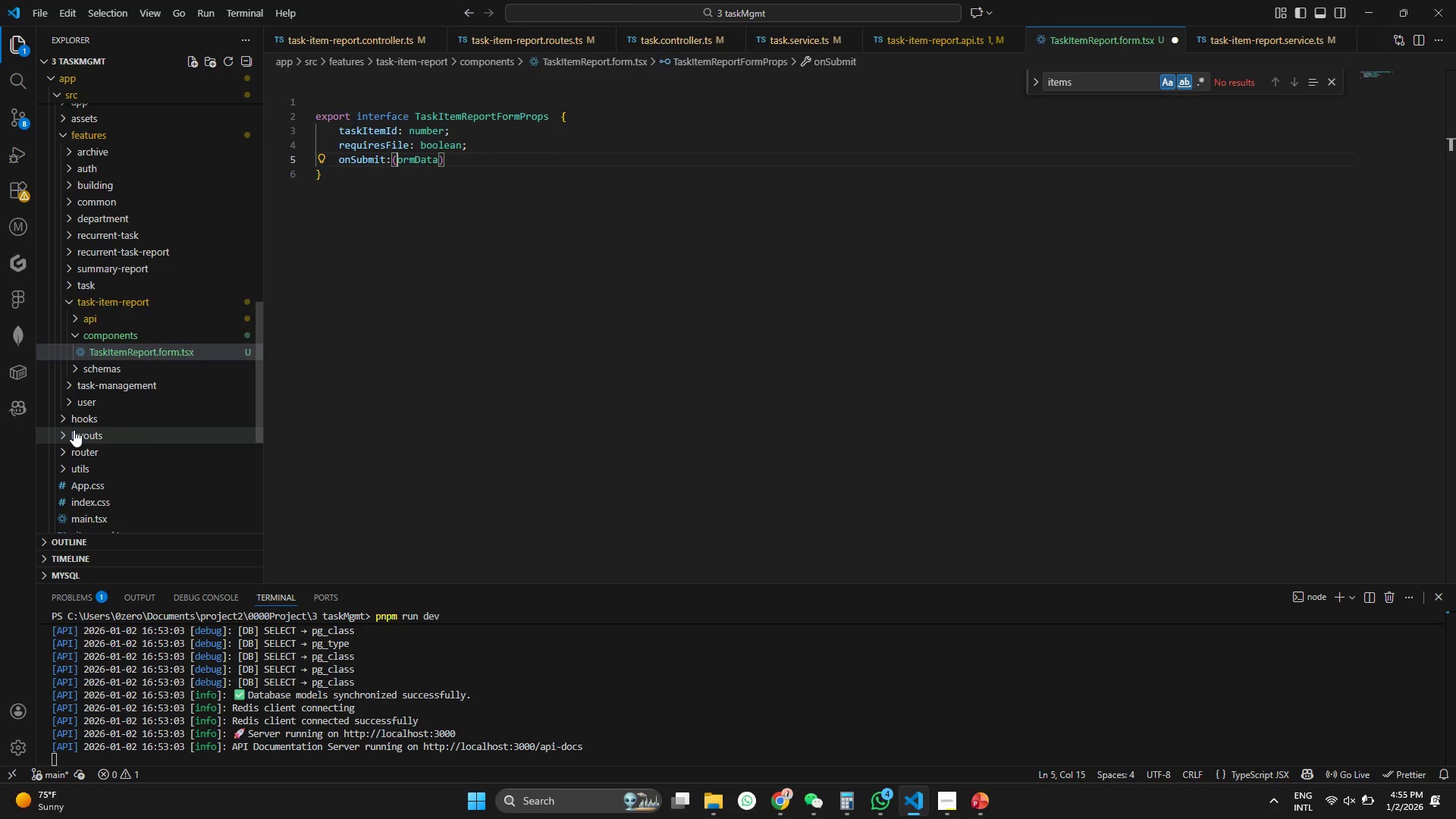 
key(F)
 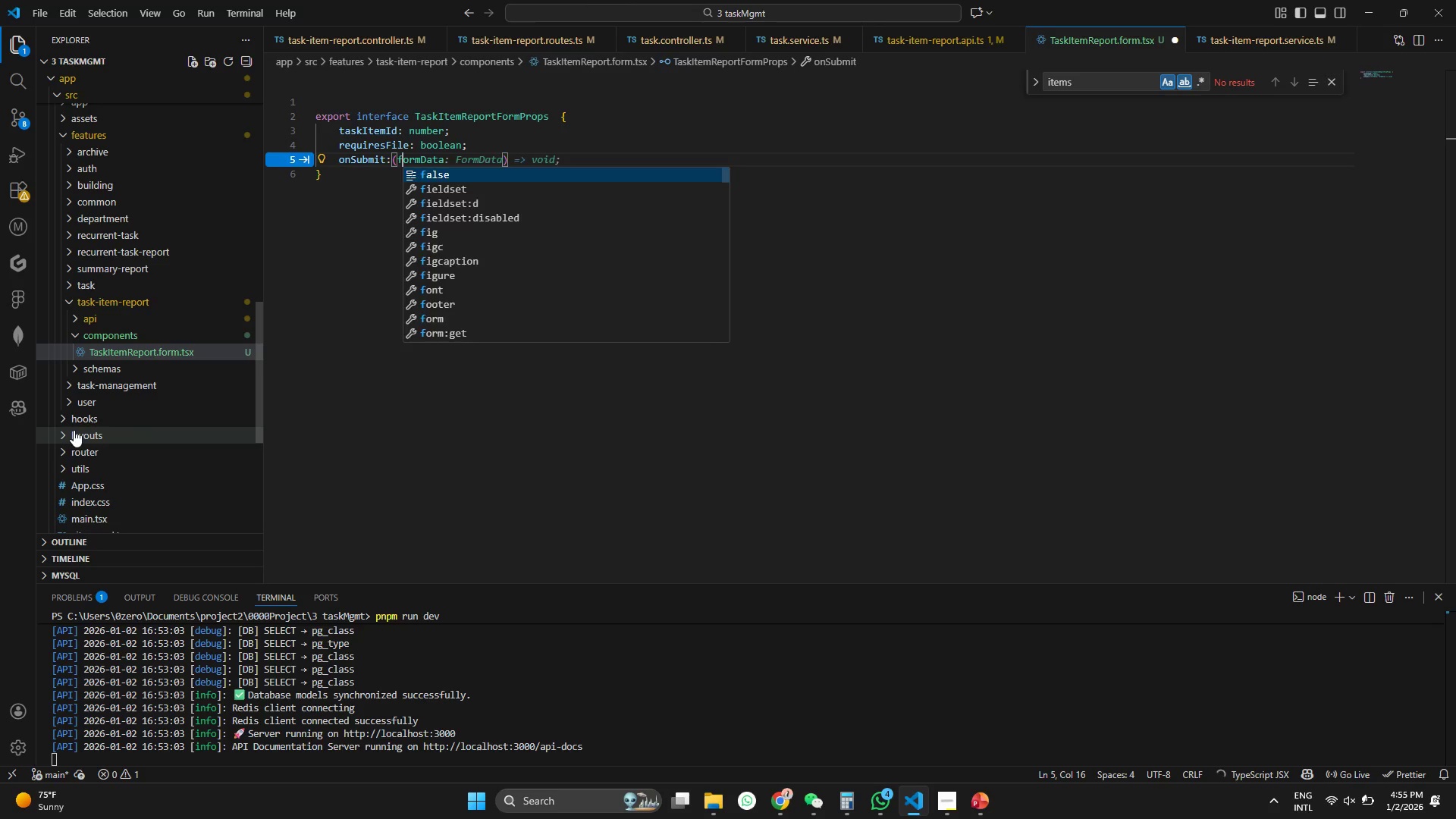 
hold_key(key=ArrowRight, duration=0.67)
 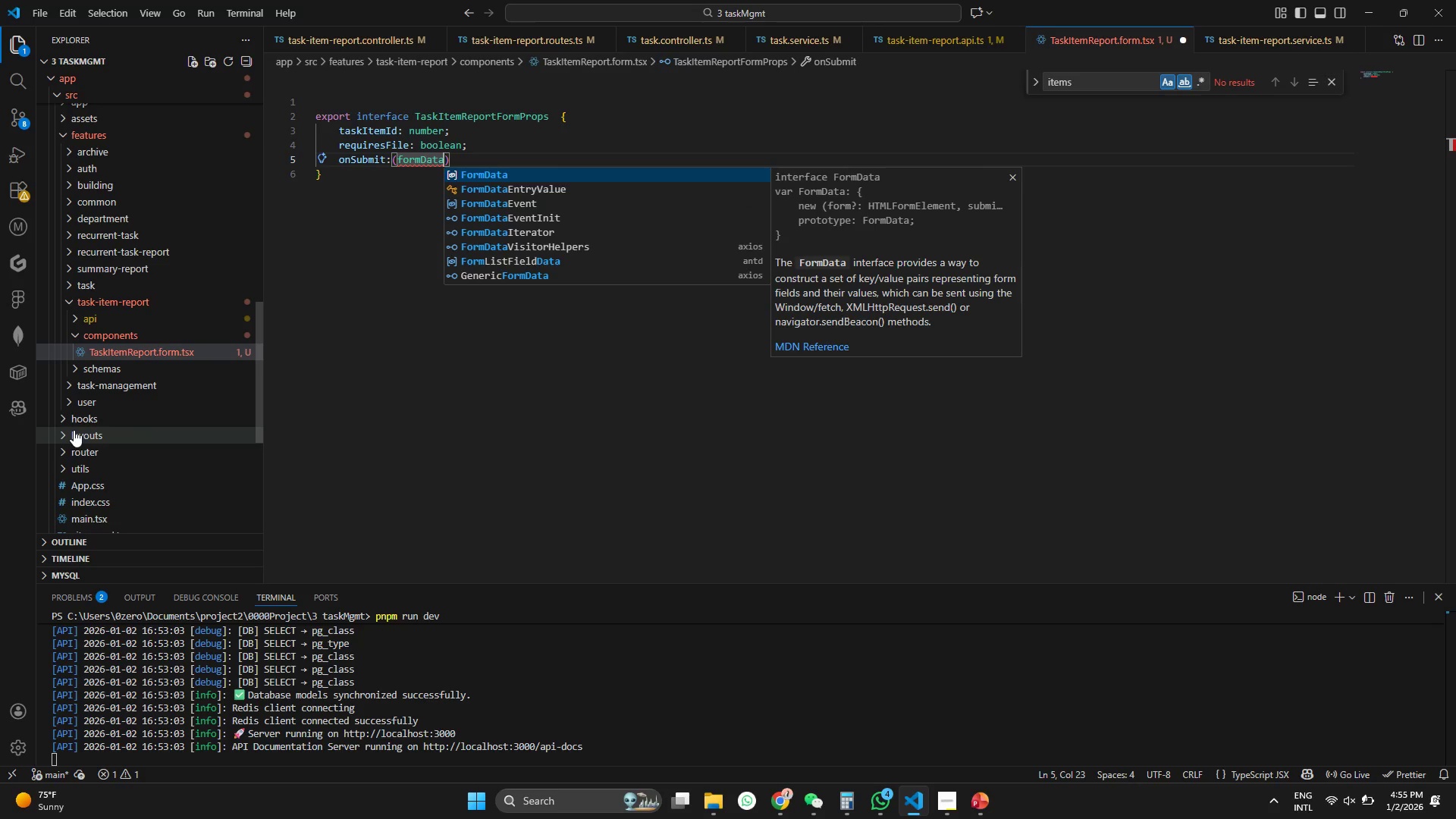 
hold_key(key=ShiftRight, duration=0.55)
 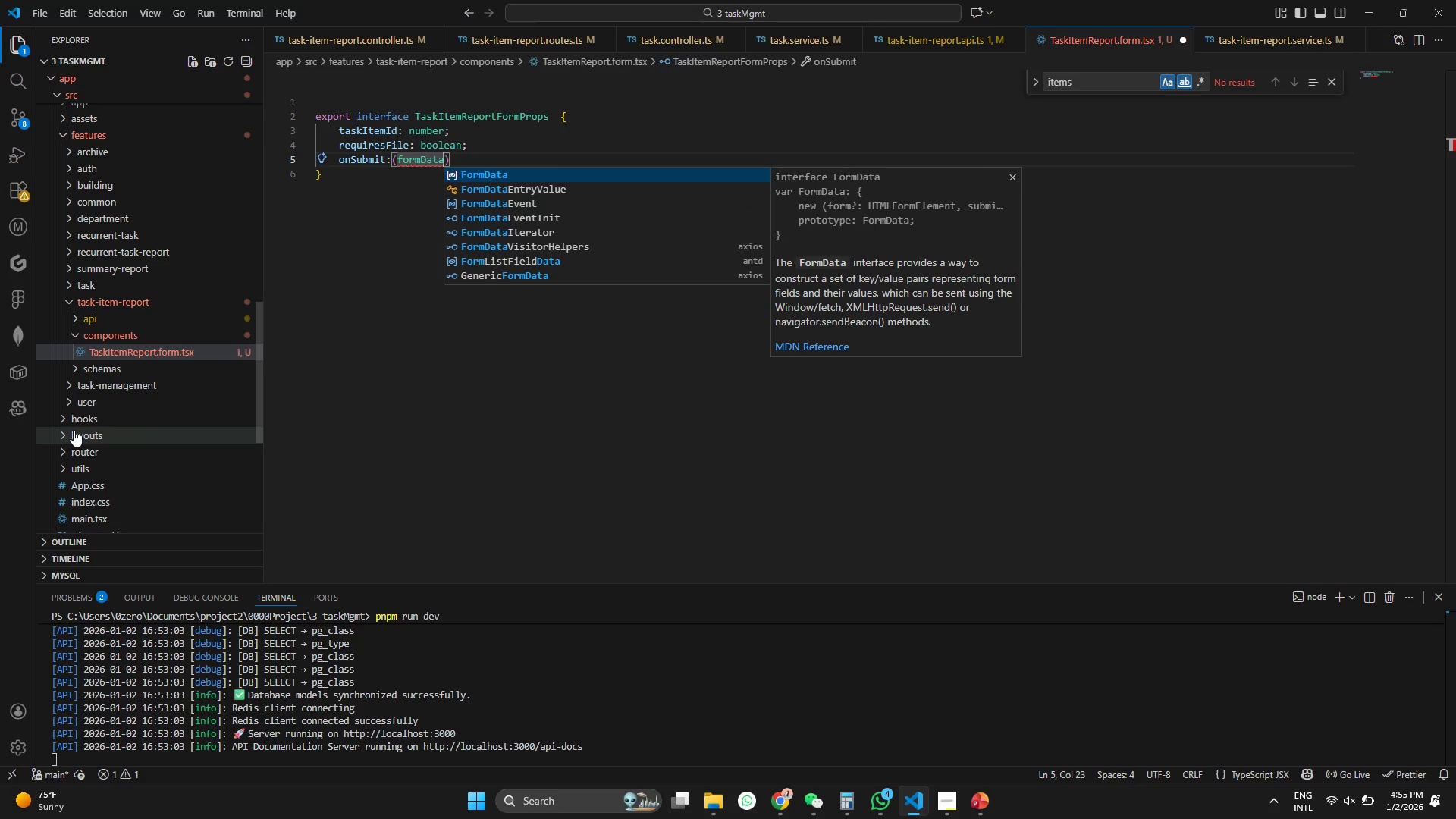 
key(Shift+Semicolon)
 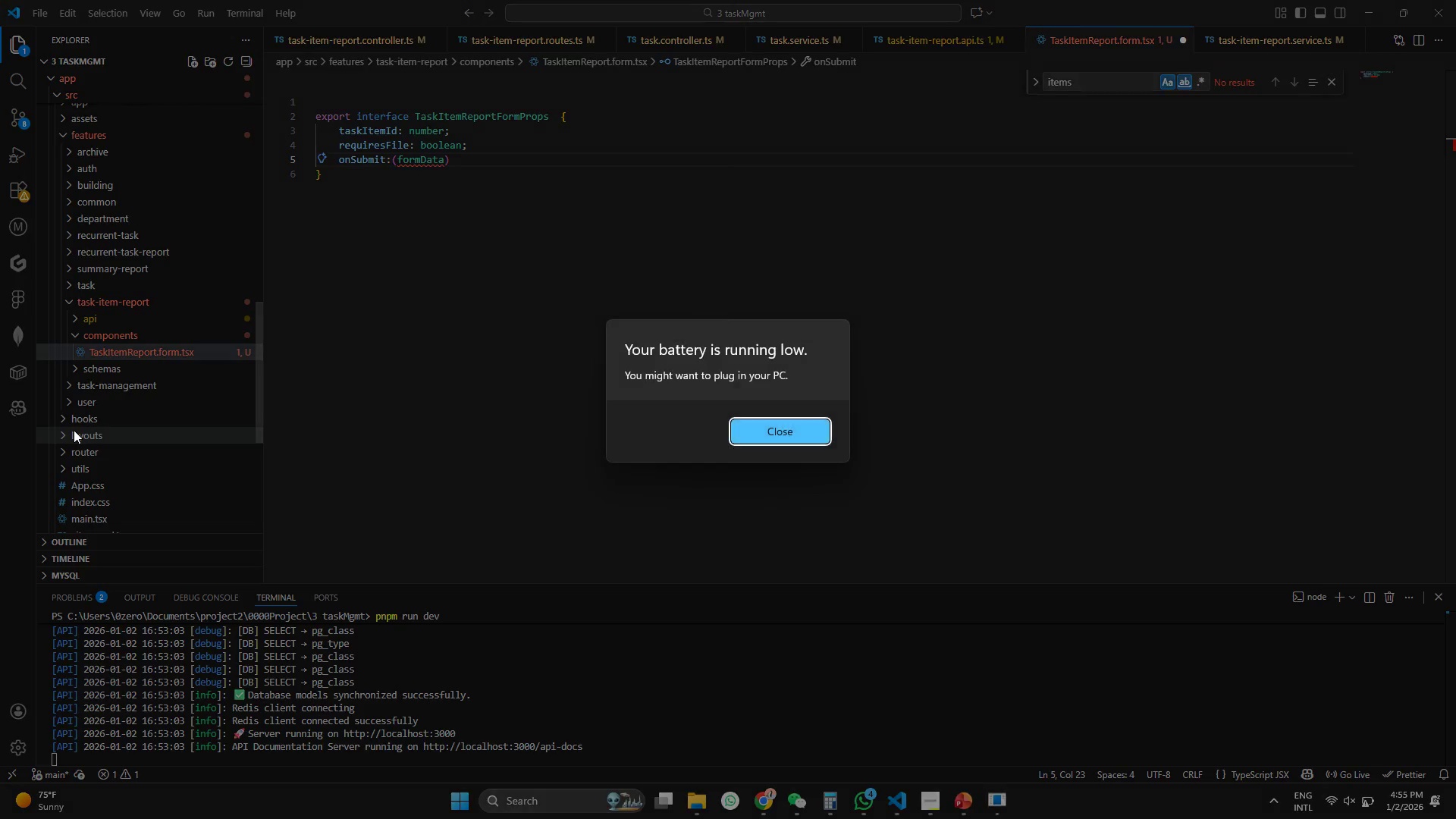 
key(Space)
 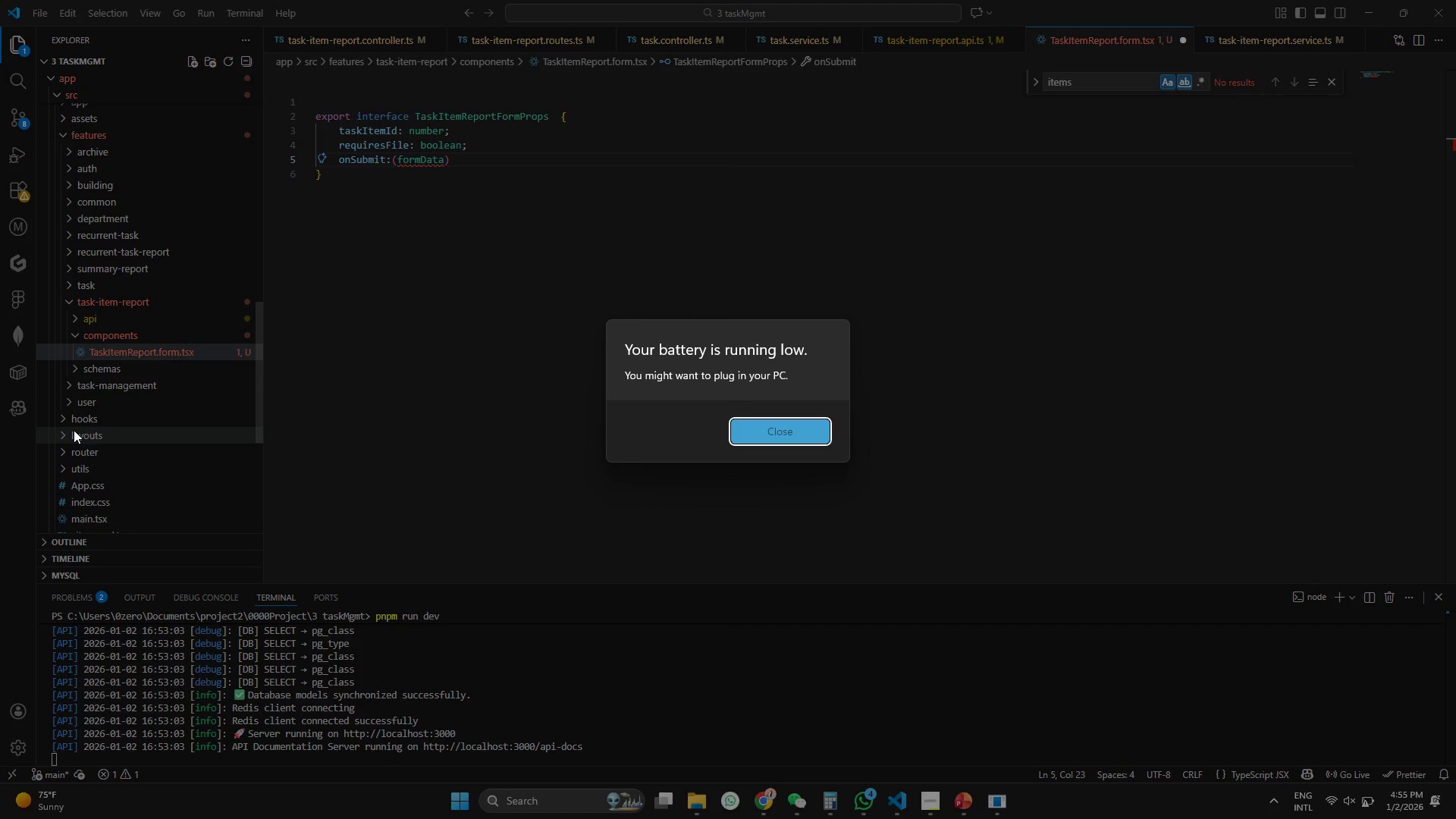 
key(Shift+ShiftRight)
 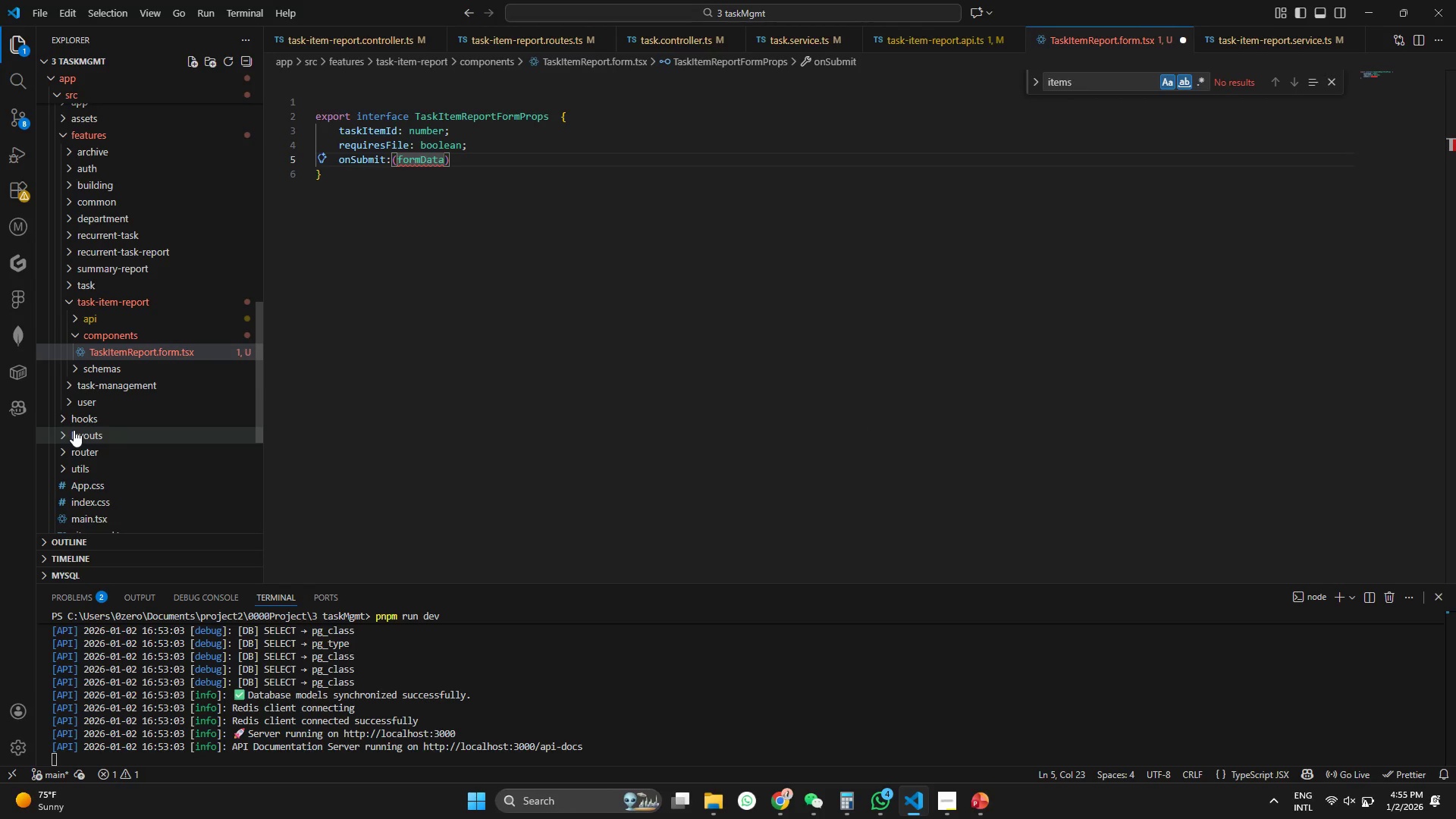 
hold_key(key=ShiftRight, duration=1.5)
 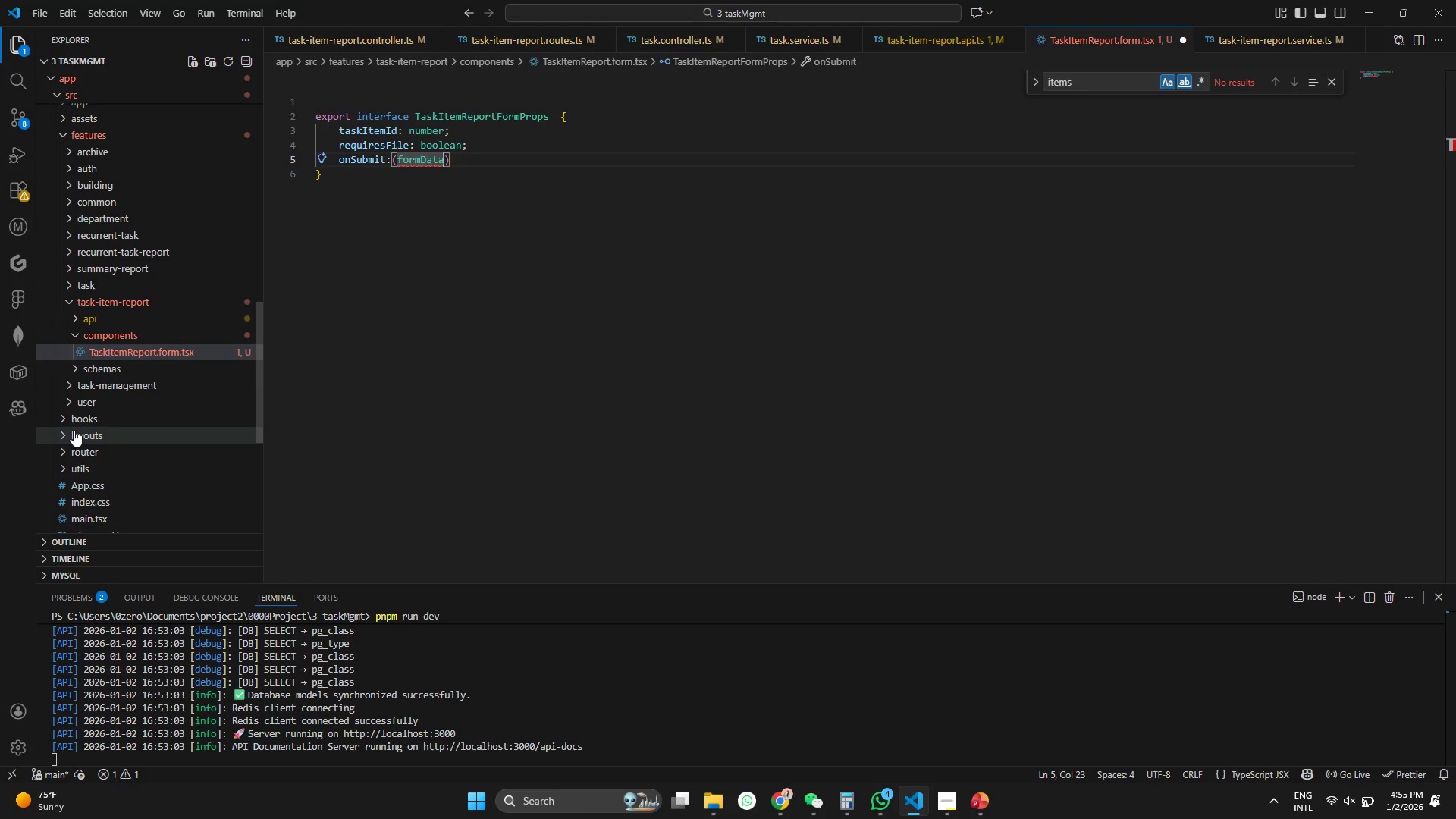 
type(:For)
 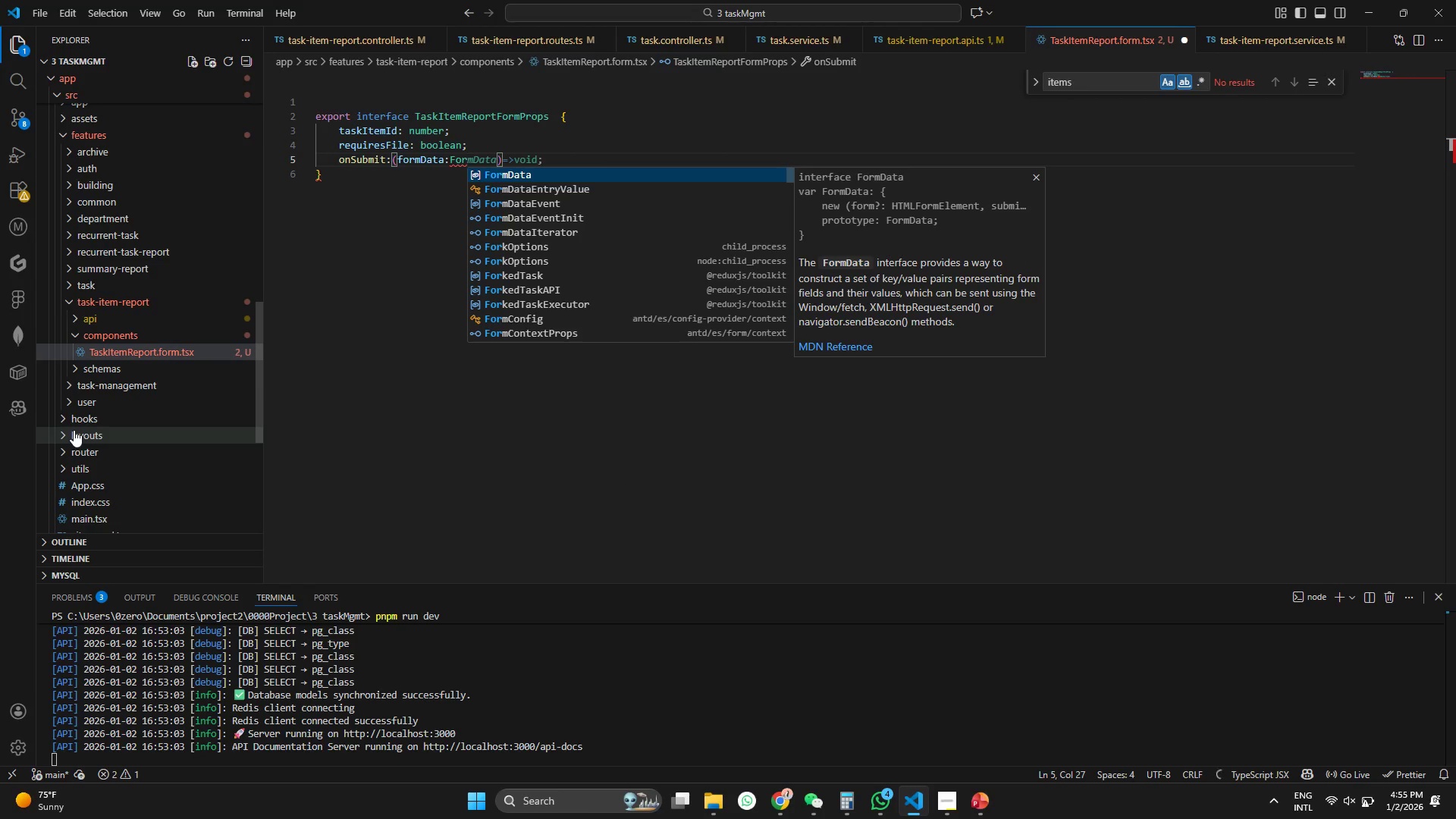 
wait(9.8)
 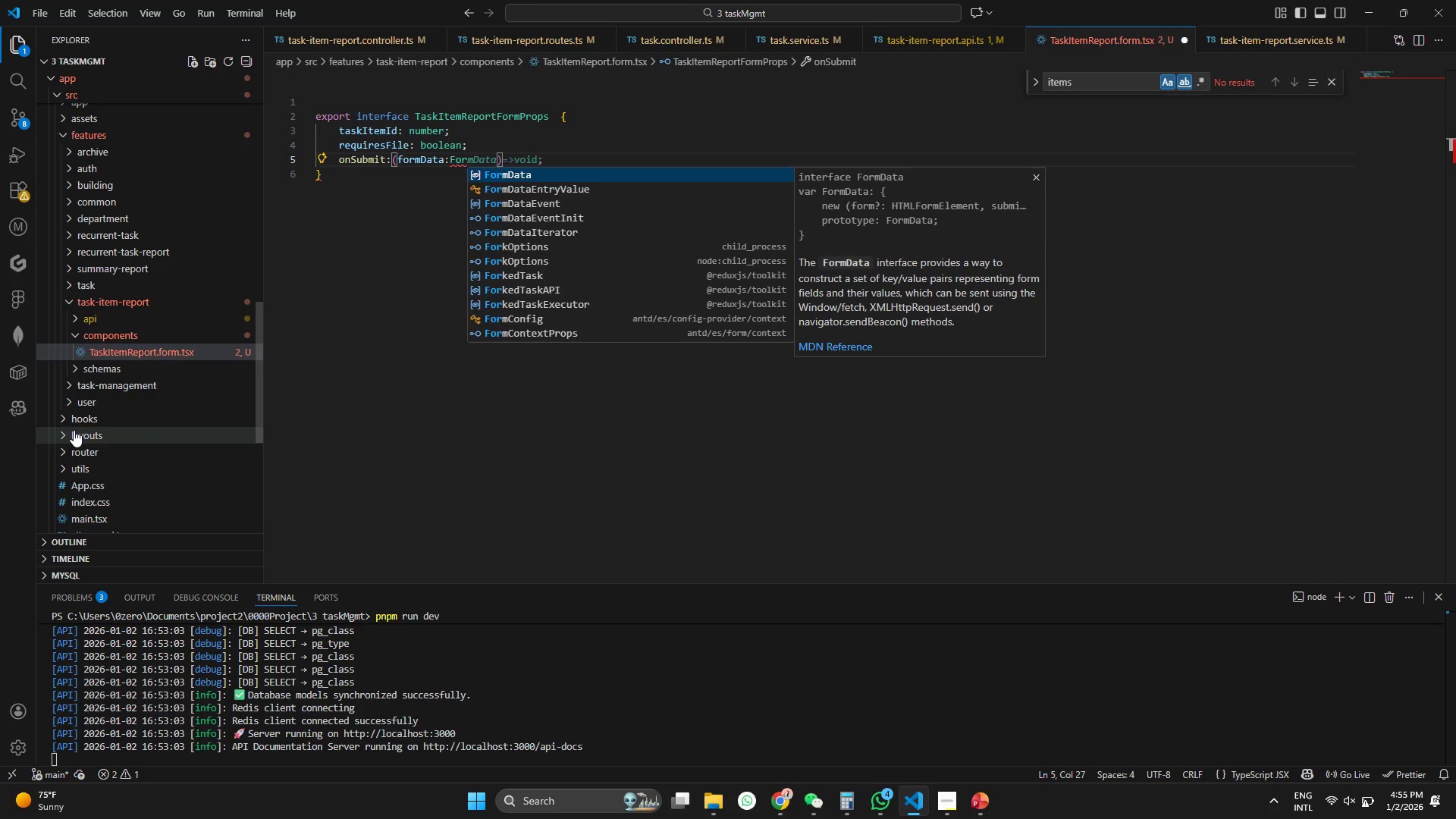 
key(Tab)
 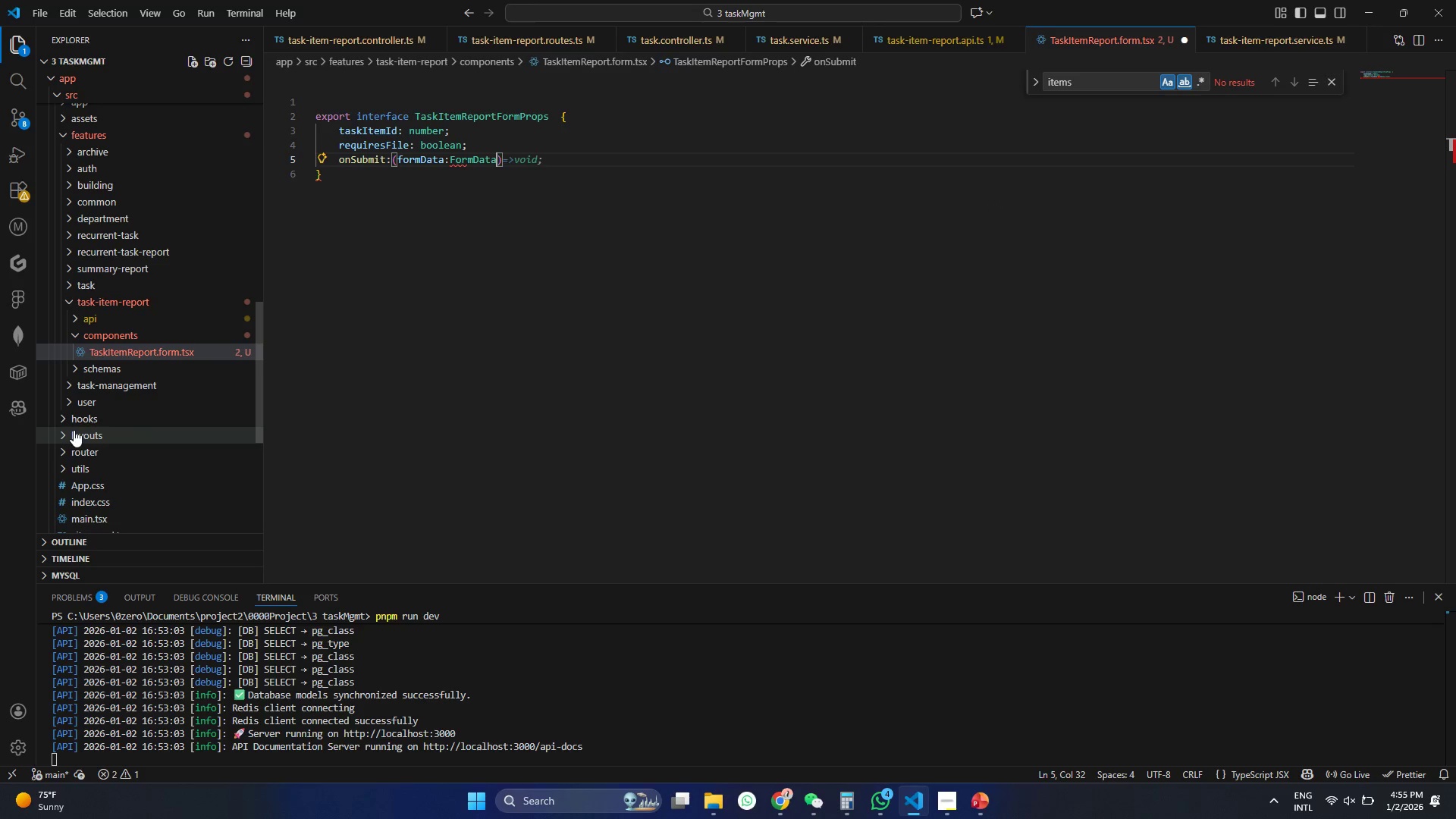 
key(Tab)
 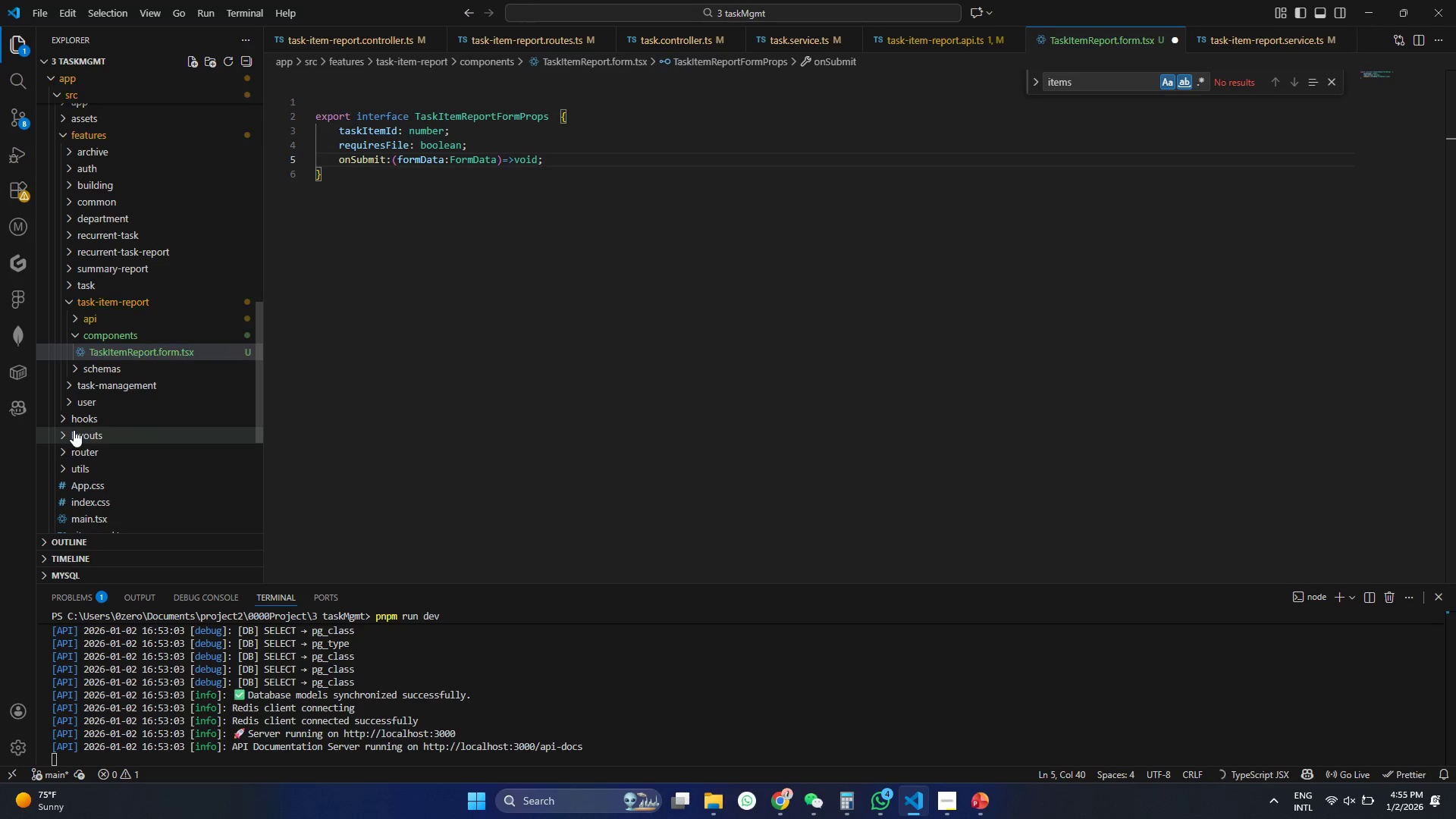 
key(Control+ControlLeft)
 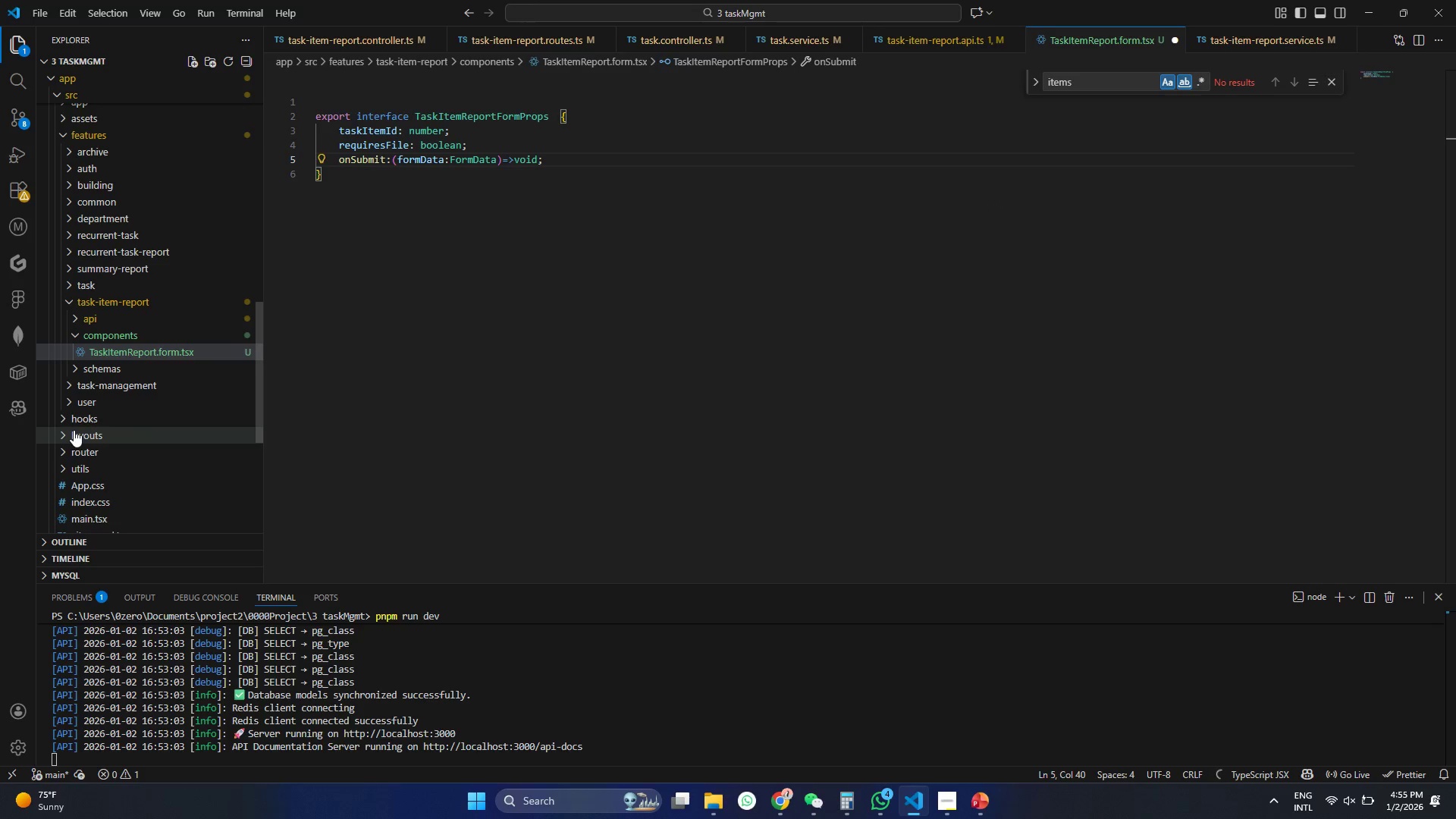 
key(Control+S)
 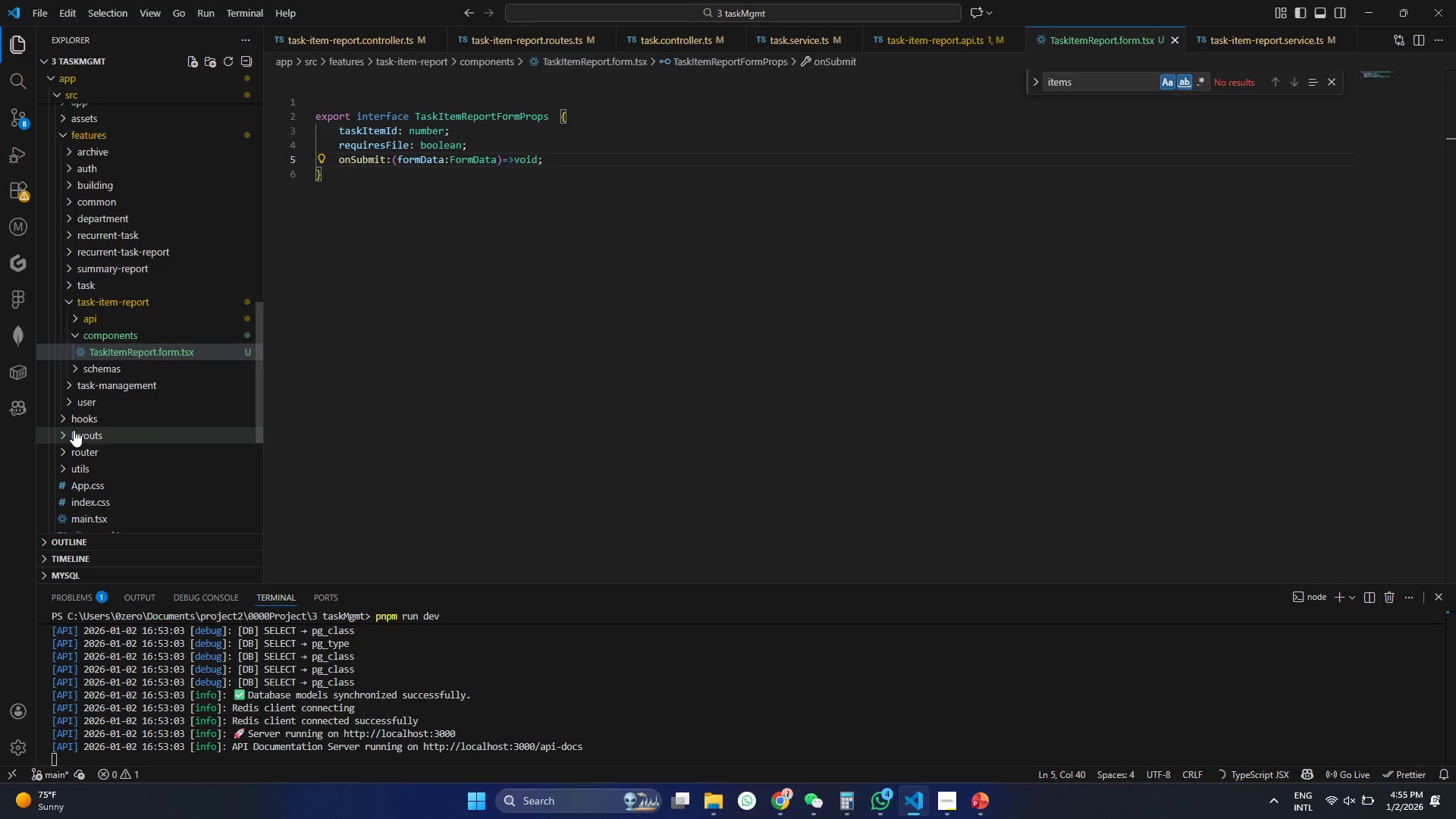 
key(Enter)
 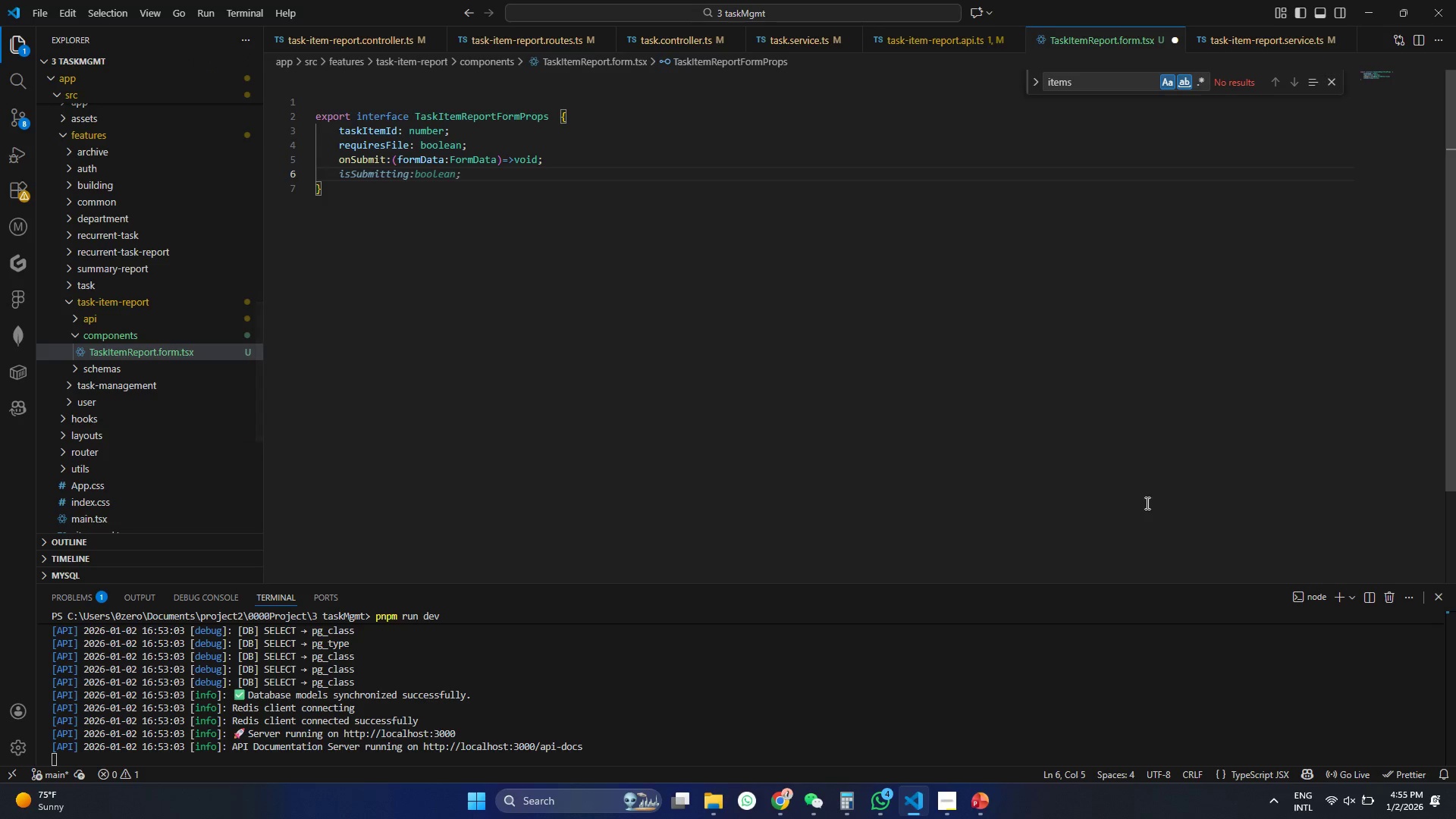 
type(loa)
key(Tab)
 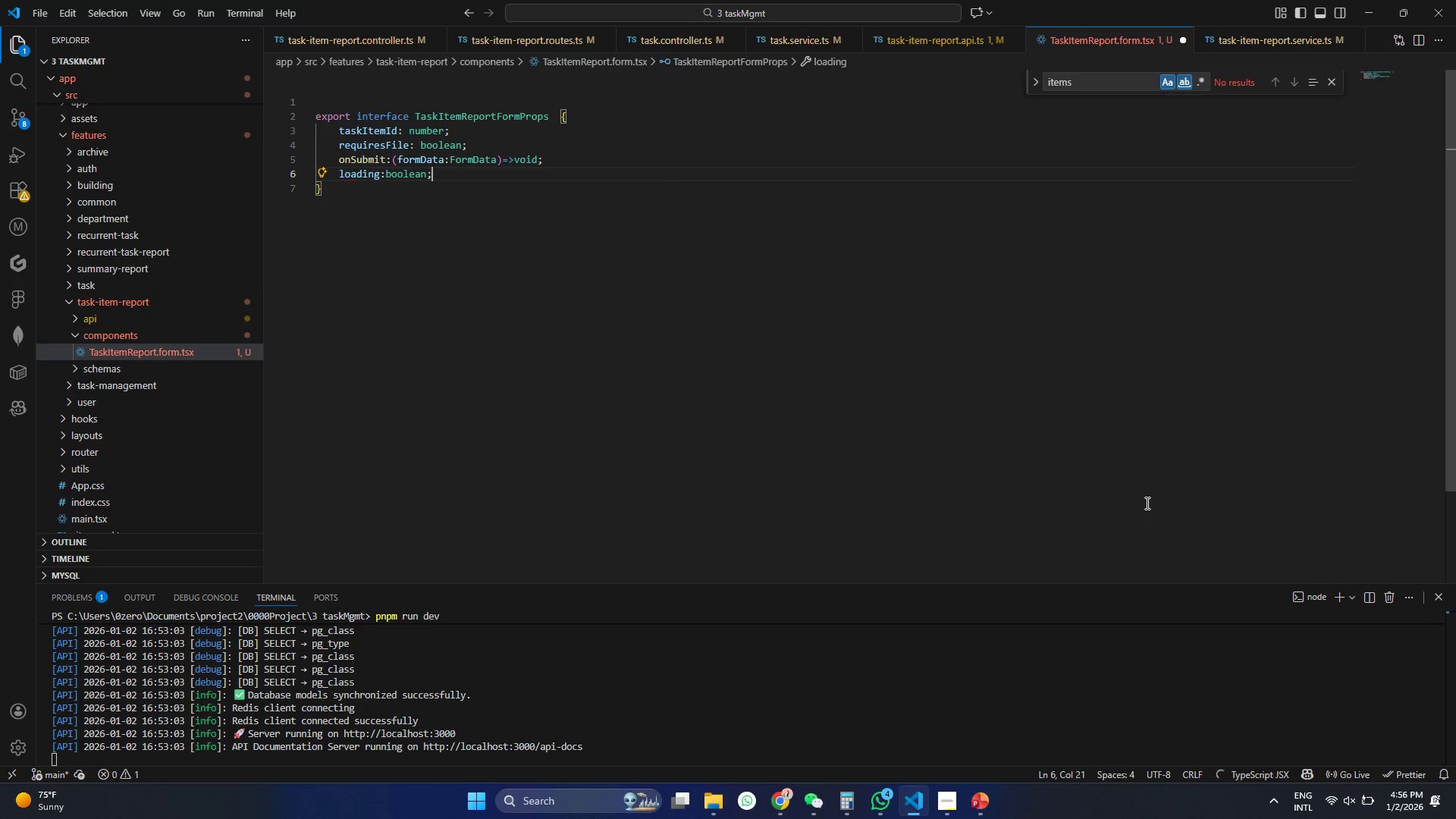 
key(Control+ControlLeft)
 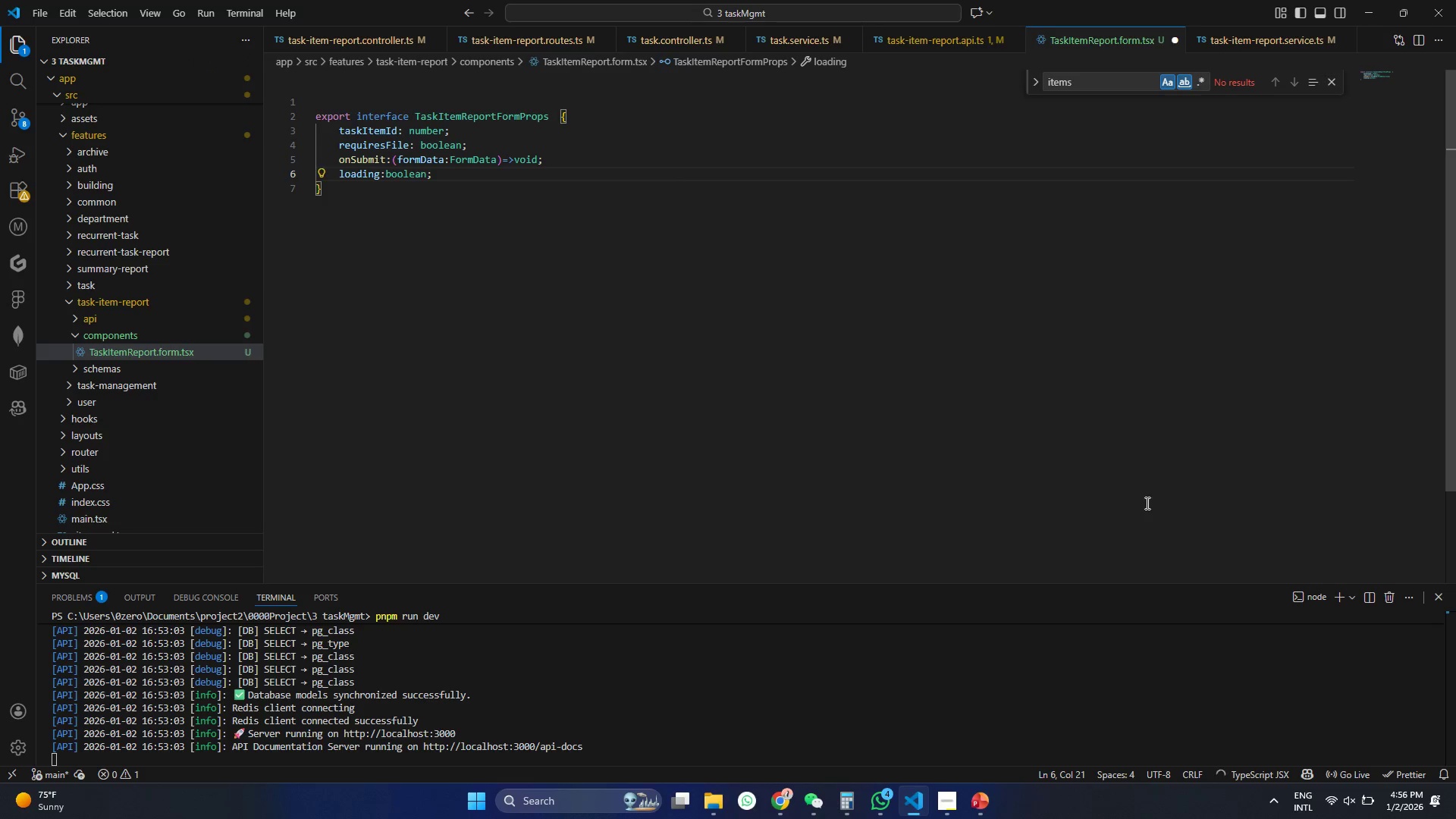 
key(Control+S)
 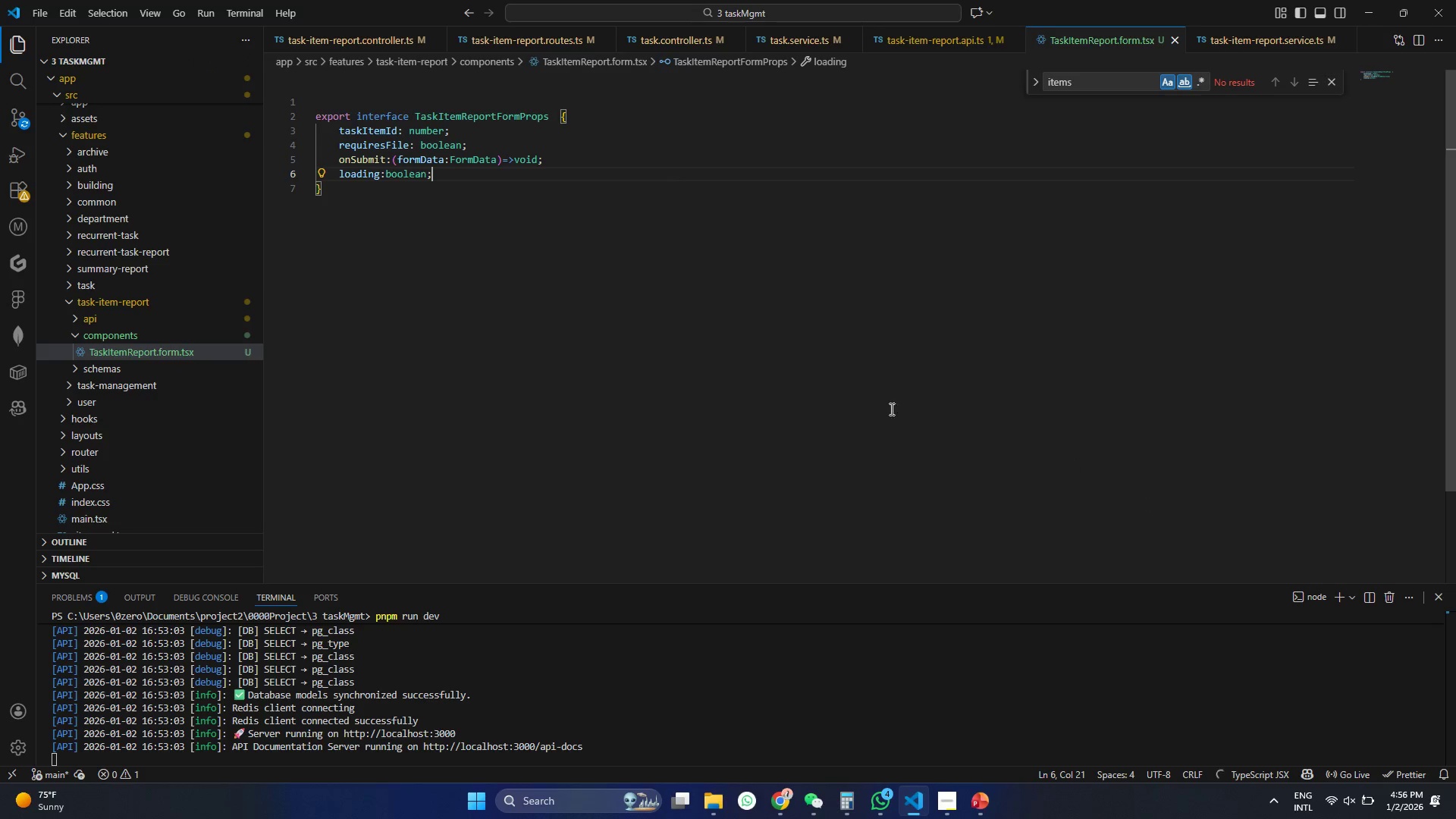 
left_click([430, 218])
 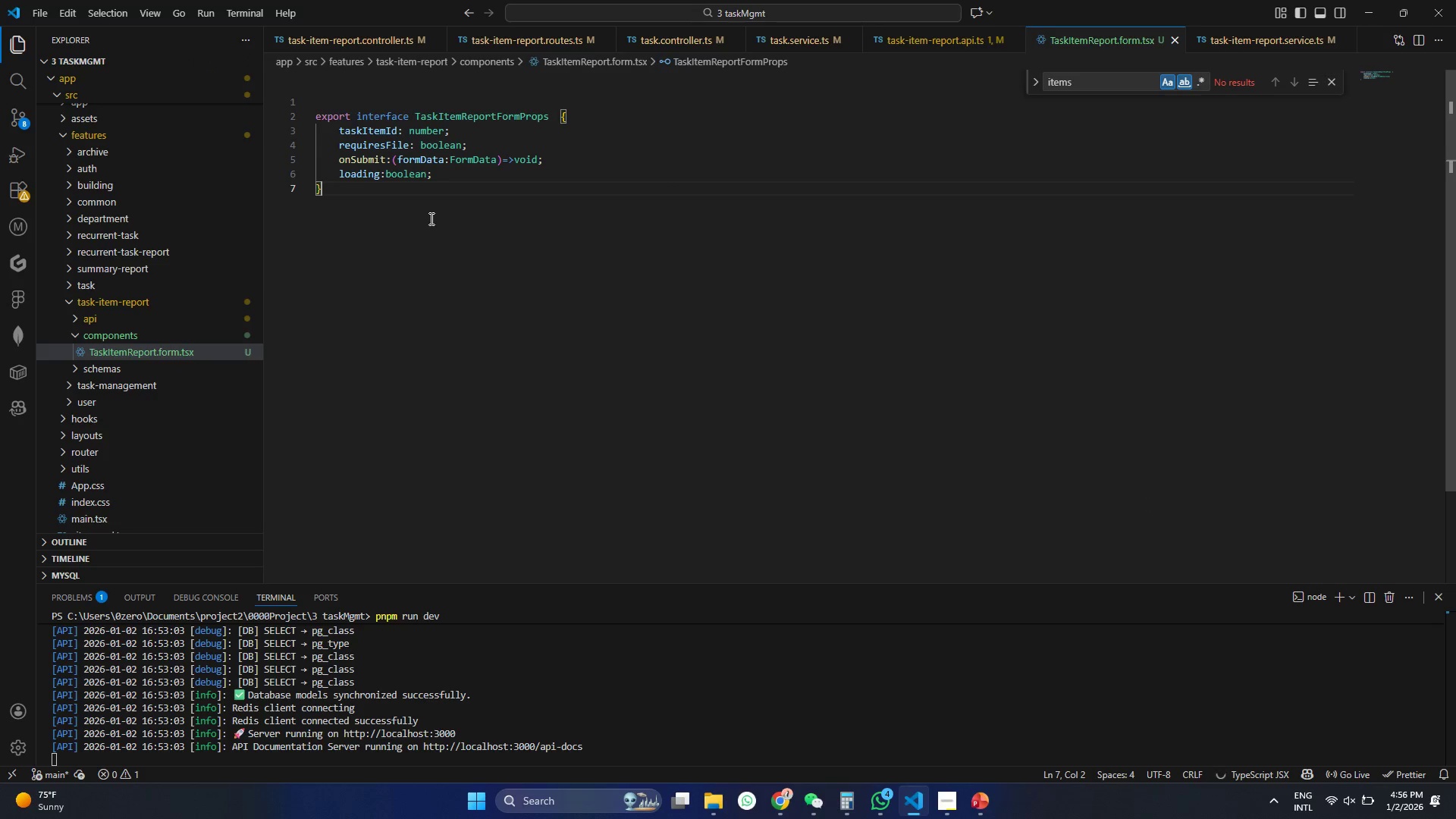 
key(Enter)
 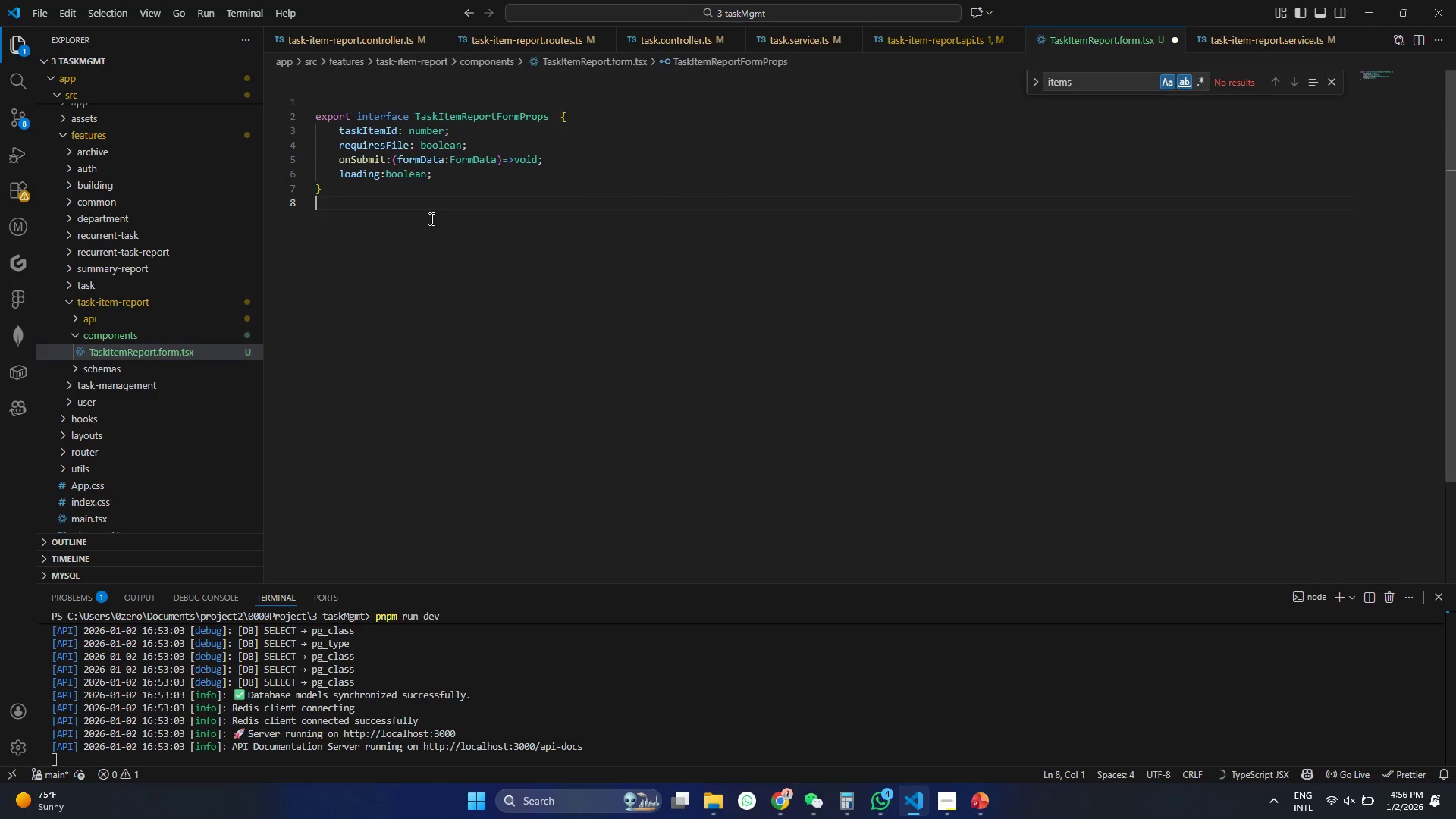 
key(Enter)
 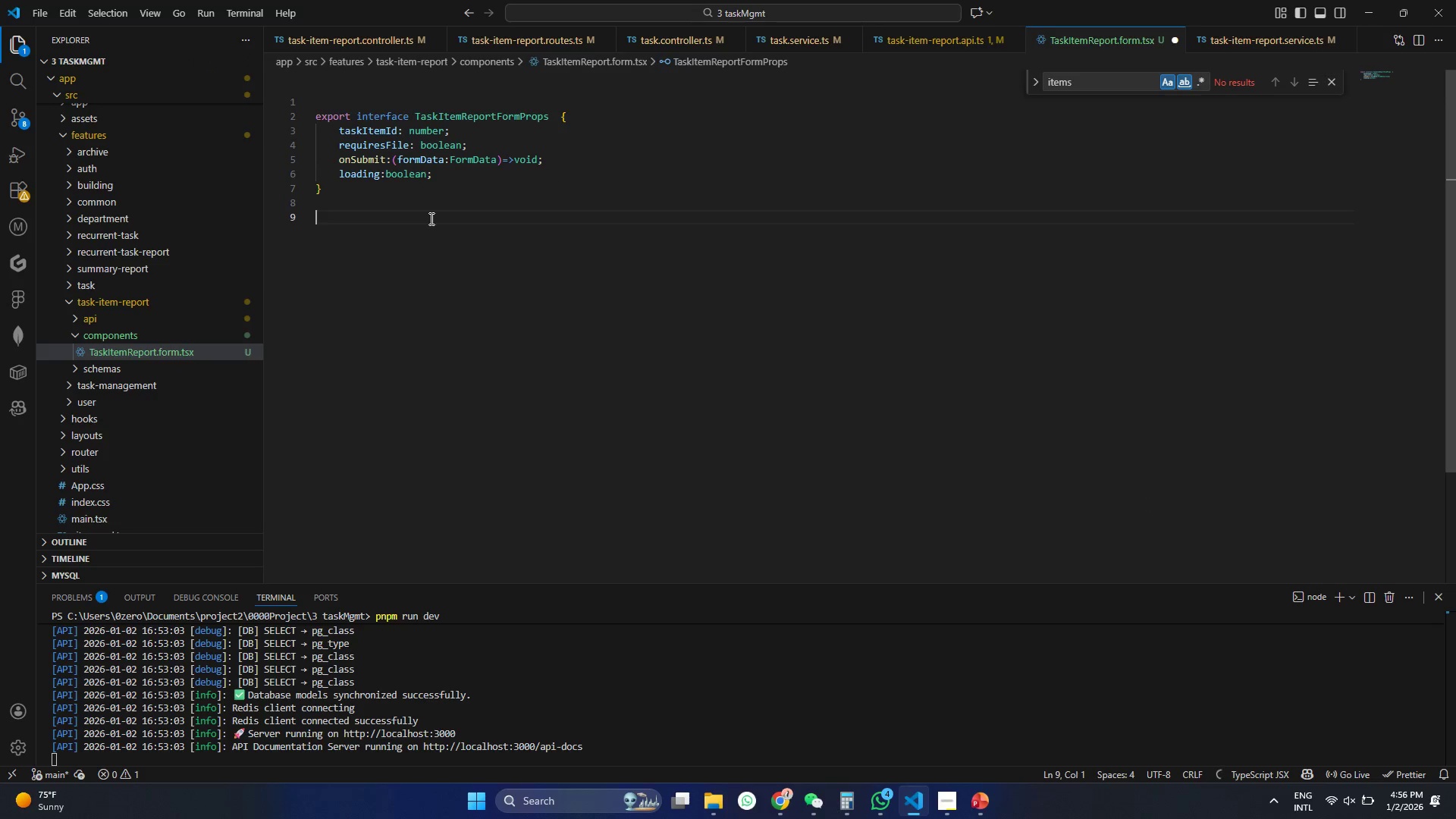 
type(expo)
 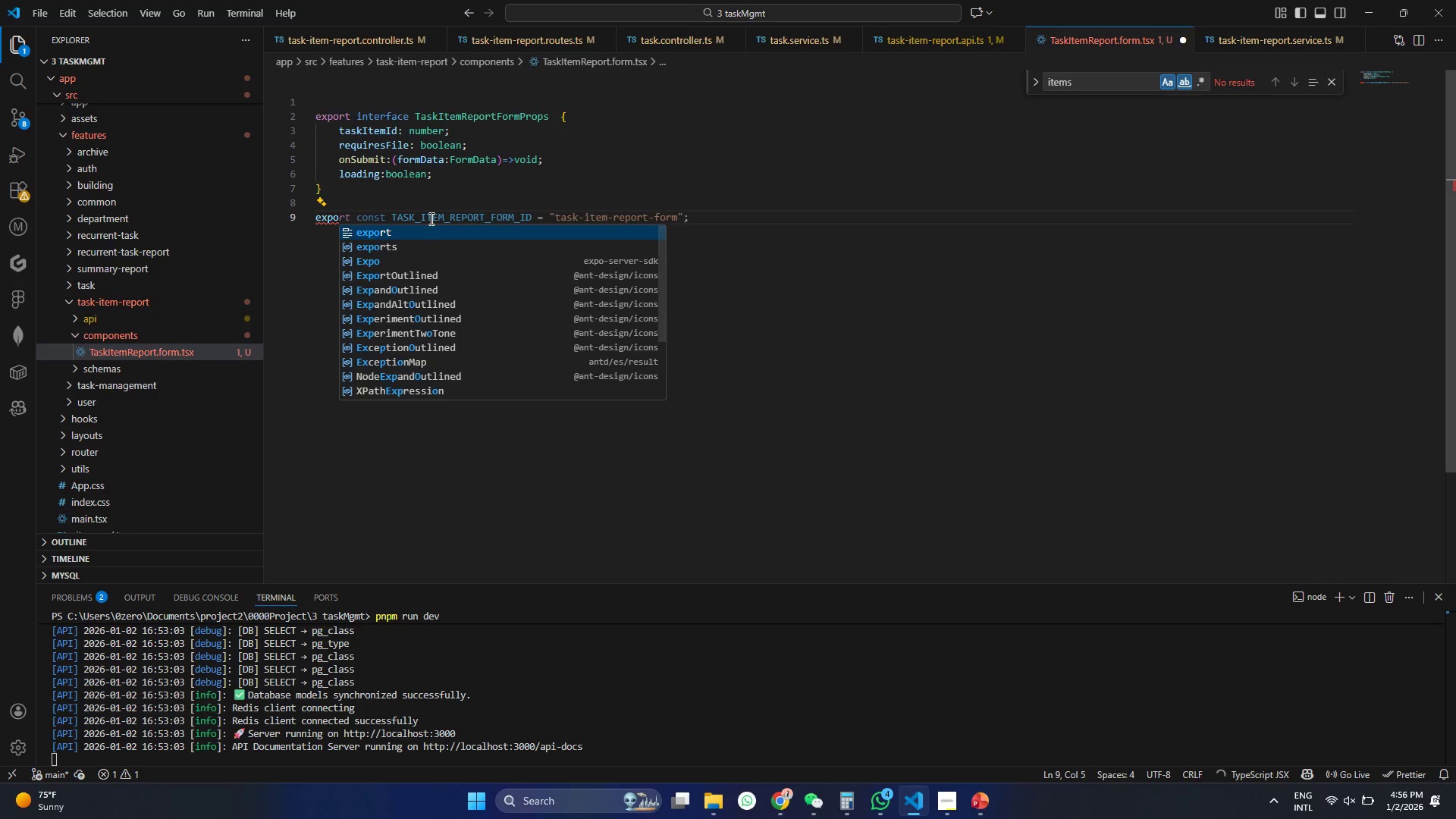 
key(Control+ControlLeft)
 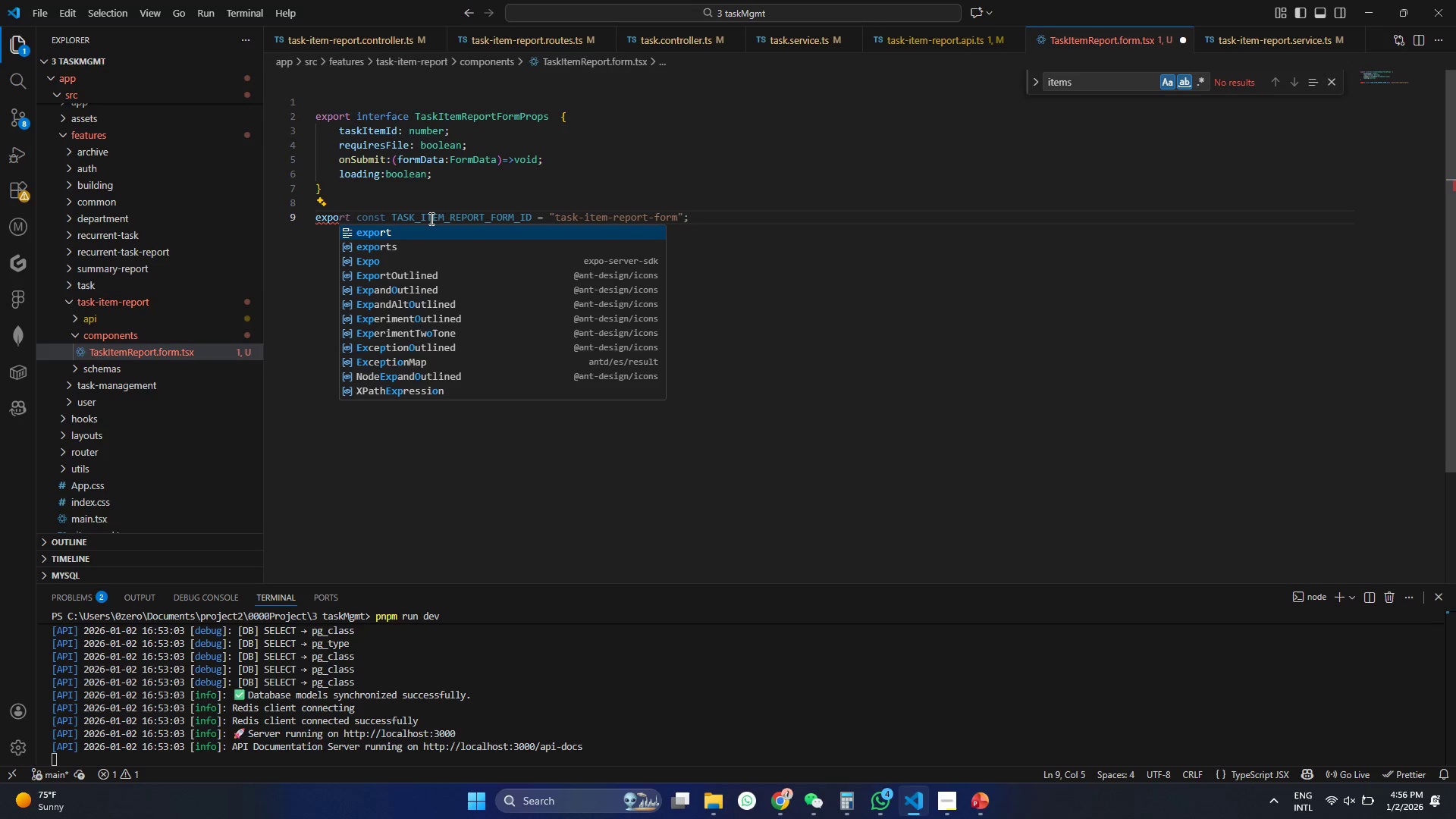 
type(rt fr)
key(Backspace)
key(Backspace)
type(de)
 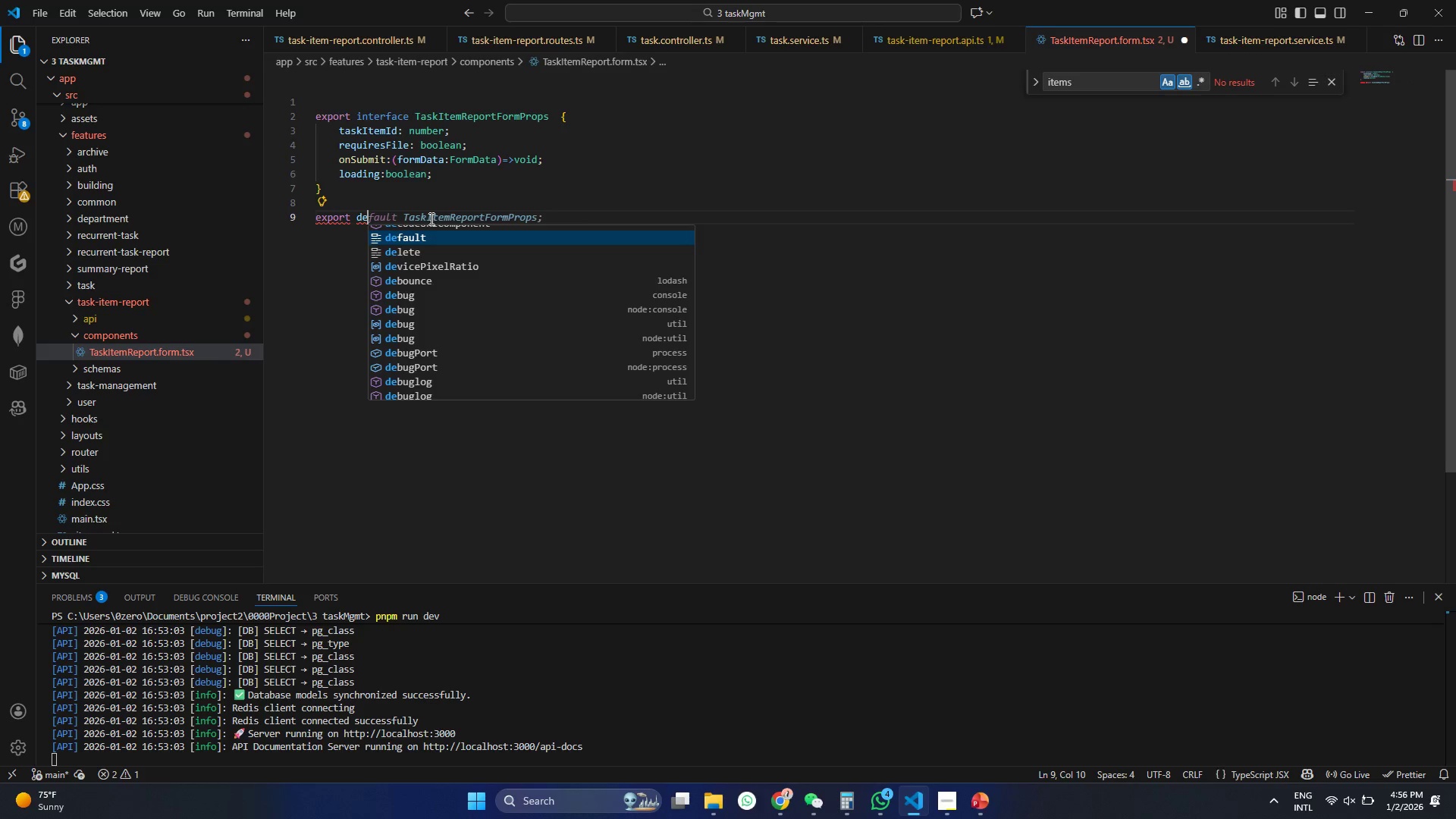 
type(g)
key(Backspace)
type(fal)
key(Backspace)
type(ult fuc)
key(Backspace)
type(nction Tas)
key(Tab)
key(Tab)
type(}))
 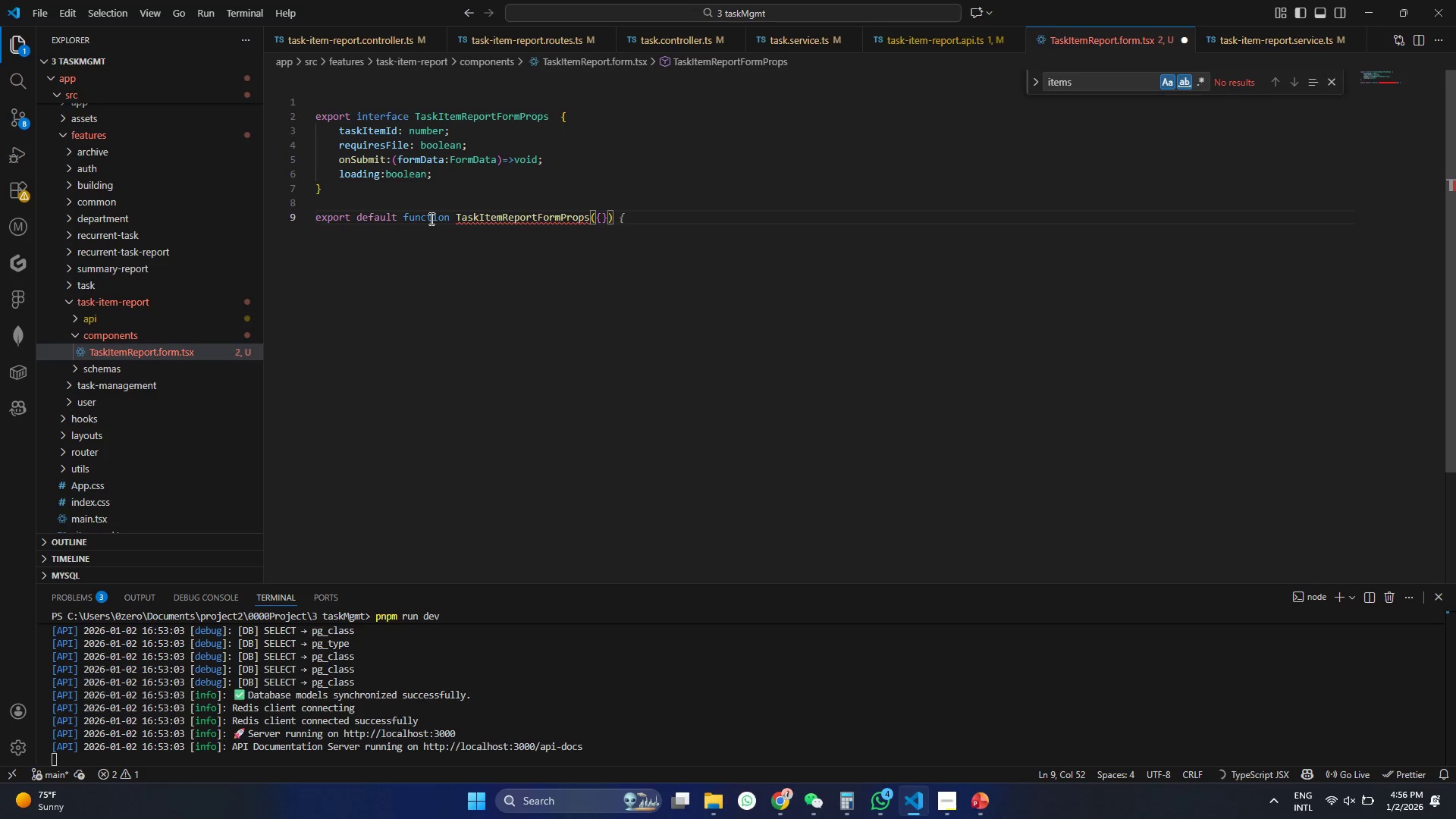 
key(Control+ControlRight)
 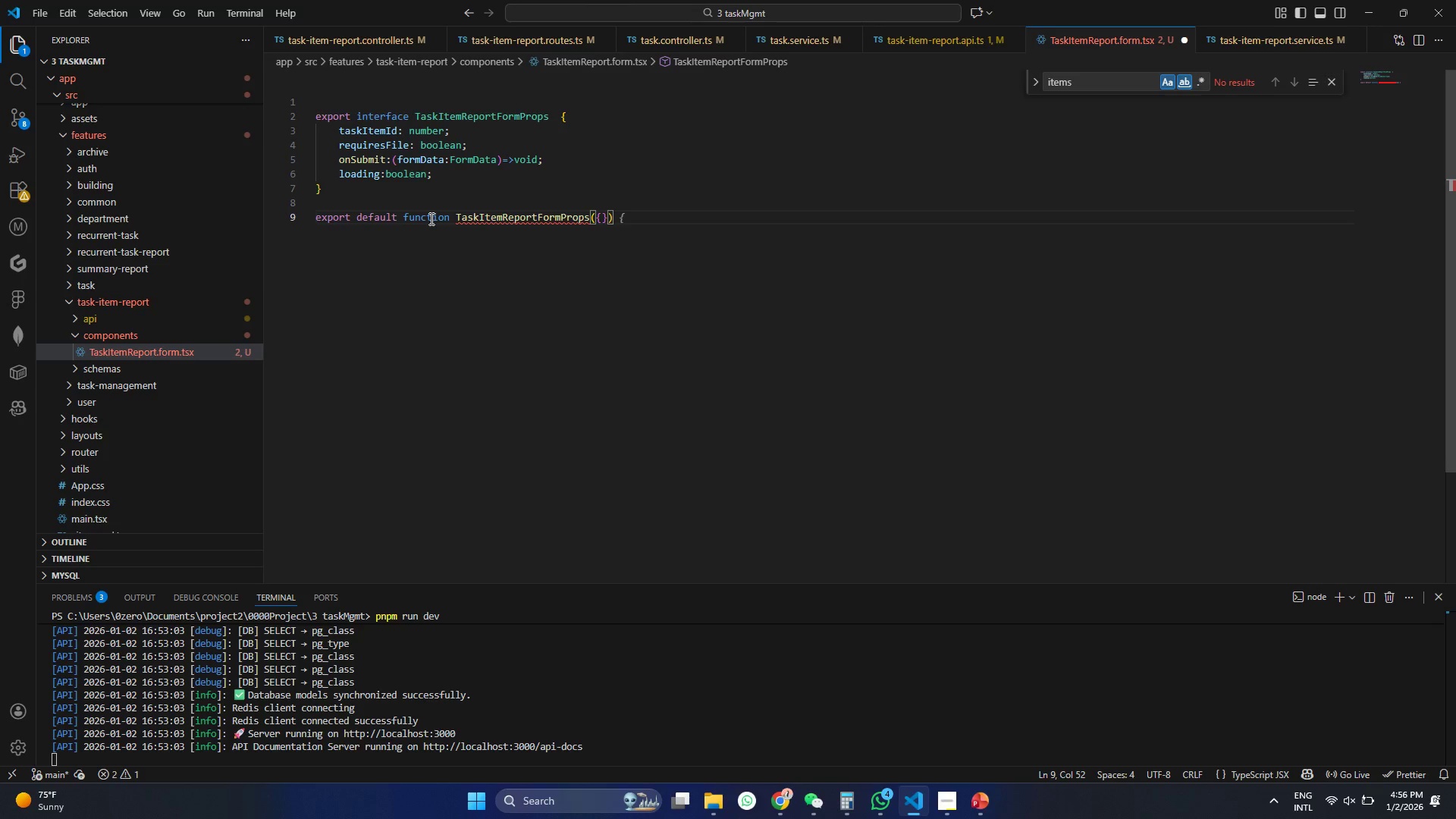 
key(Control+ControlRight)
 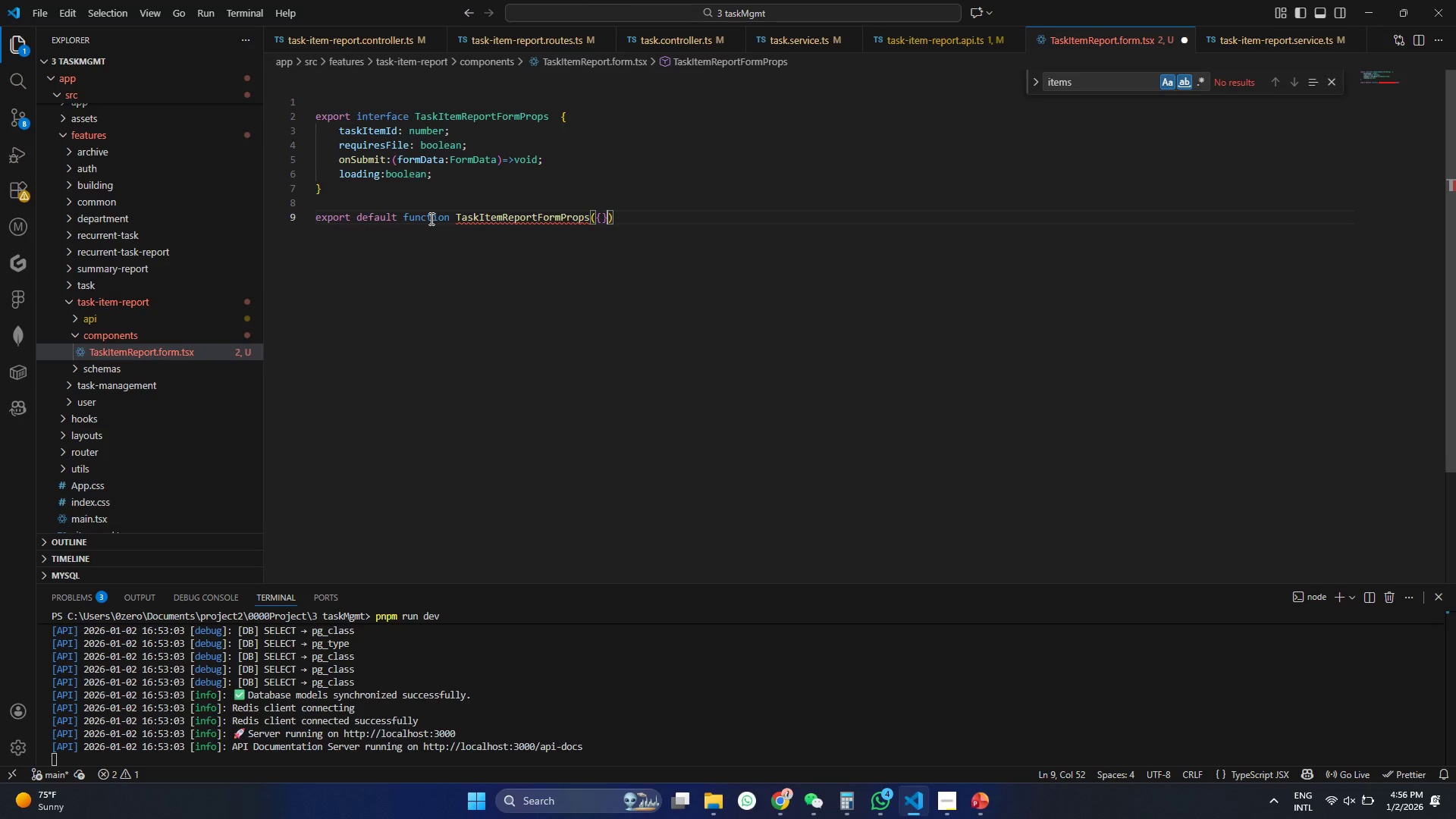 
key(ArrowLeft)
 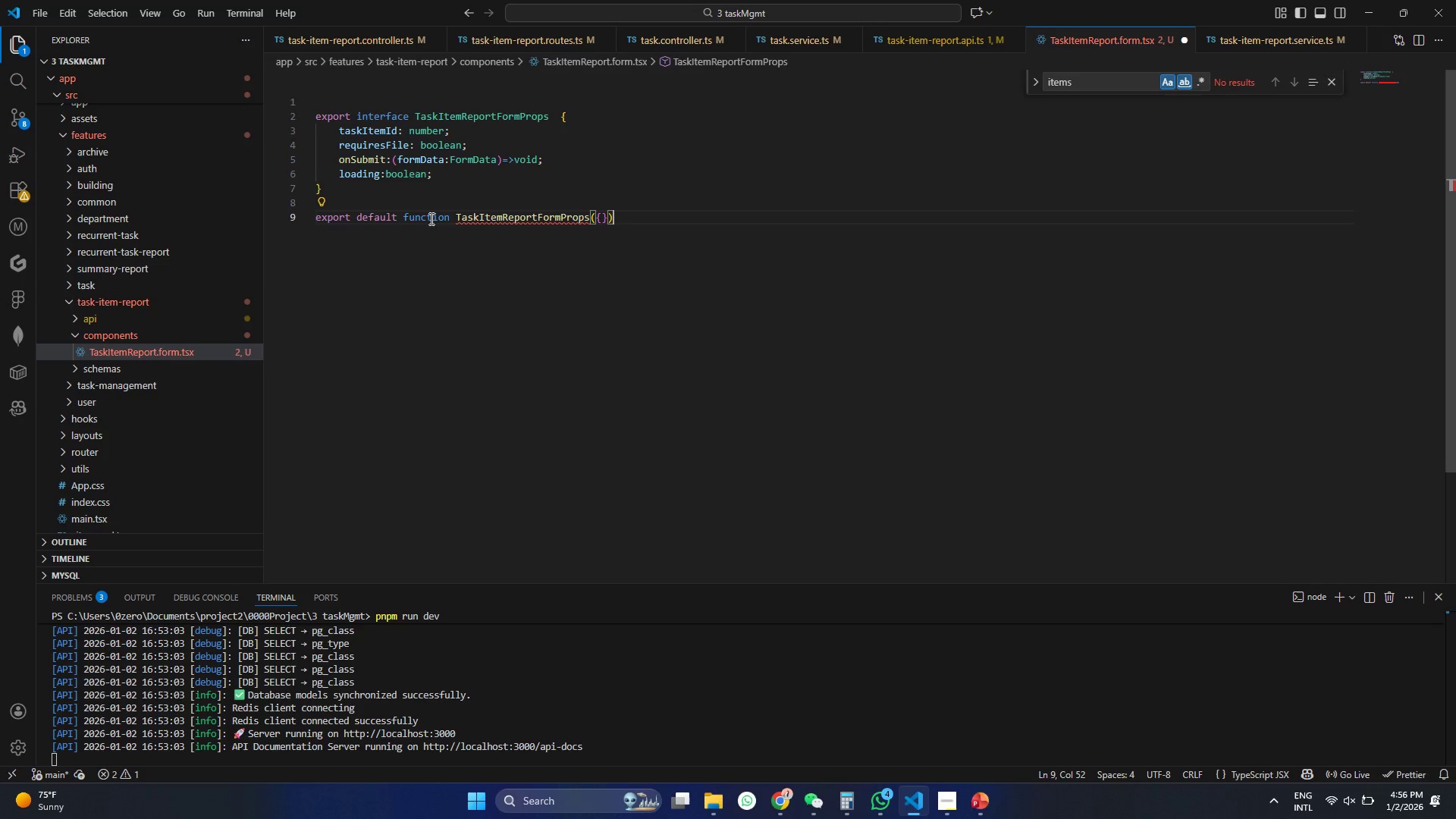 
key(ArrowRight)
 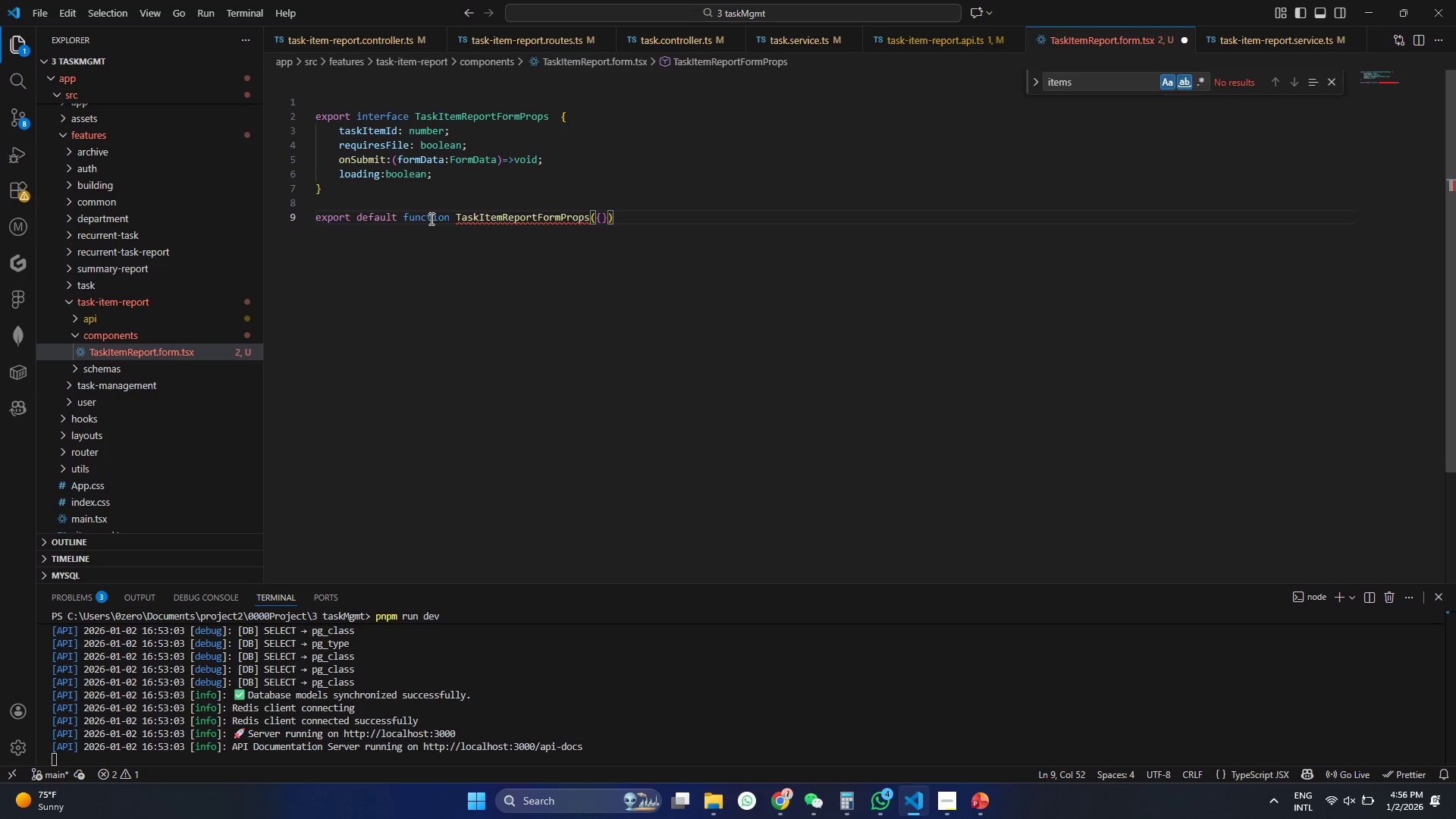 
key(Shift+BracketLeft)
 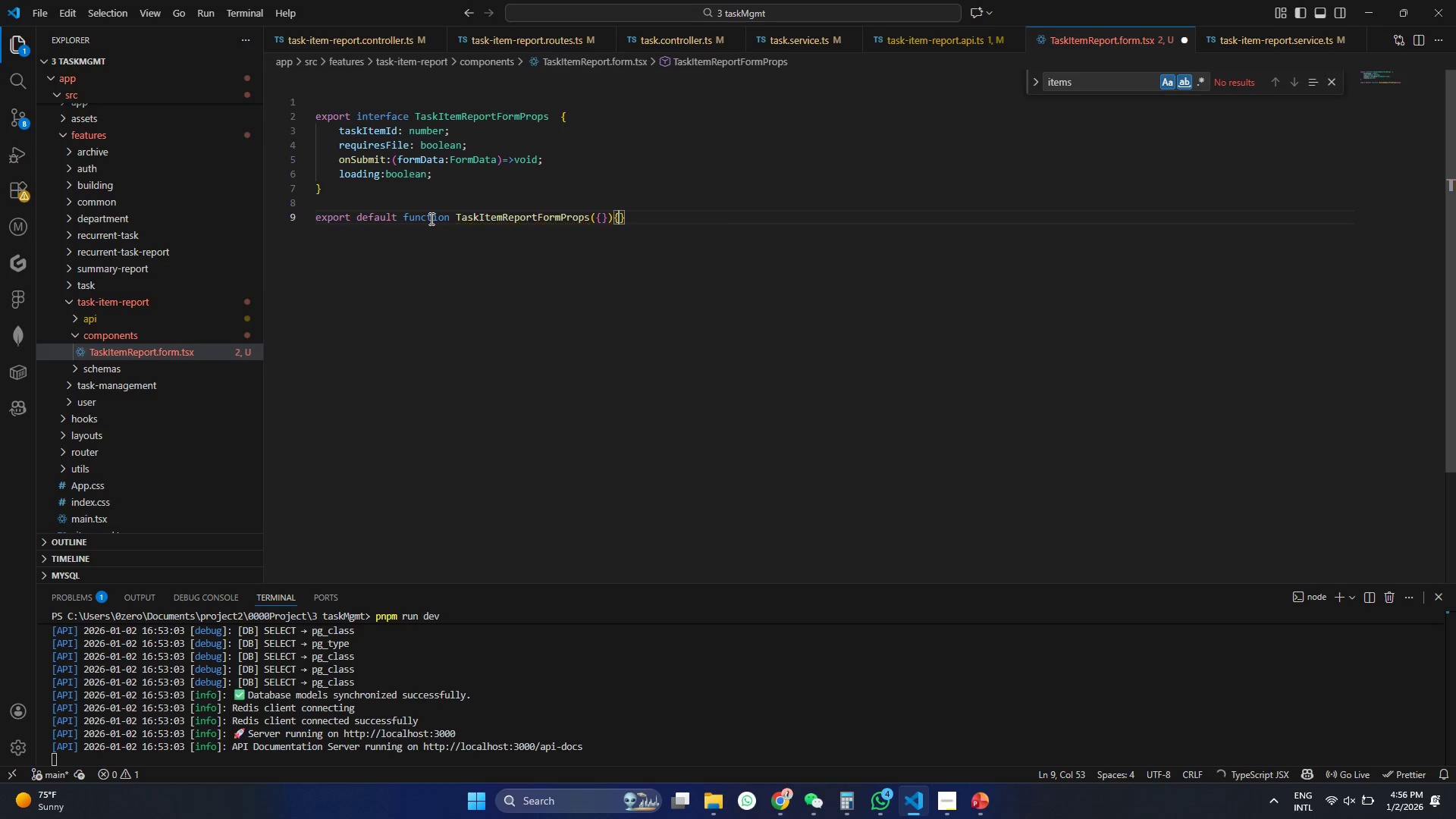 
key(Enter)
 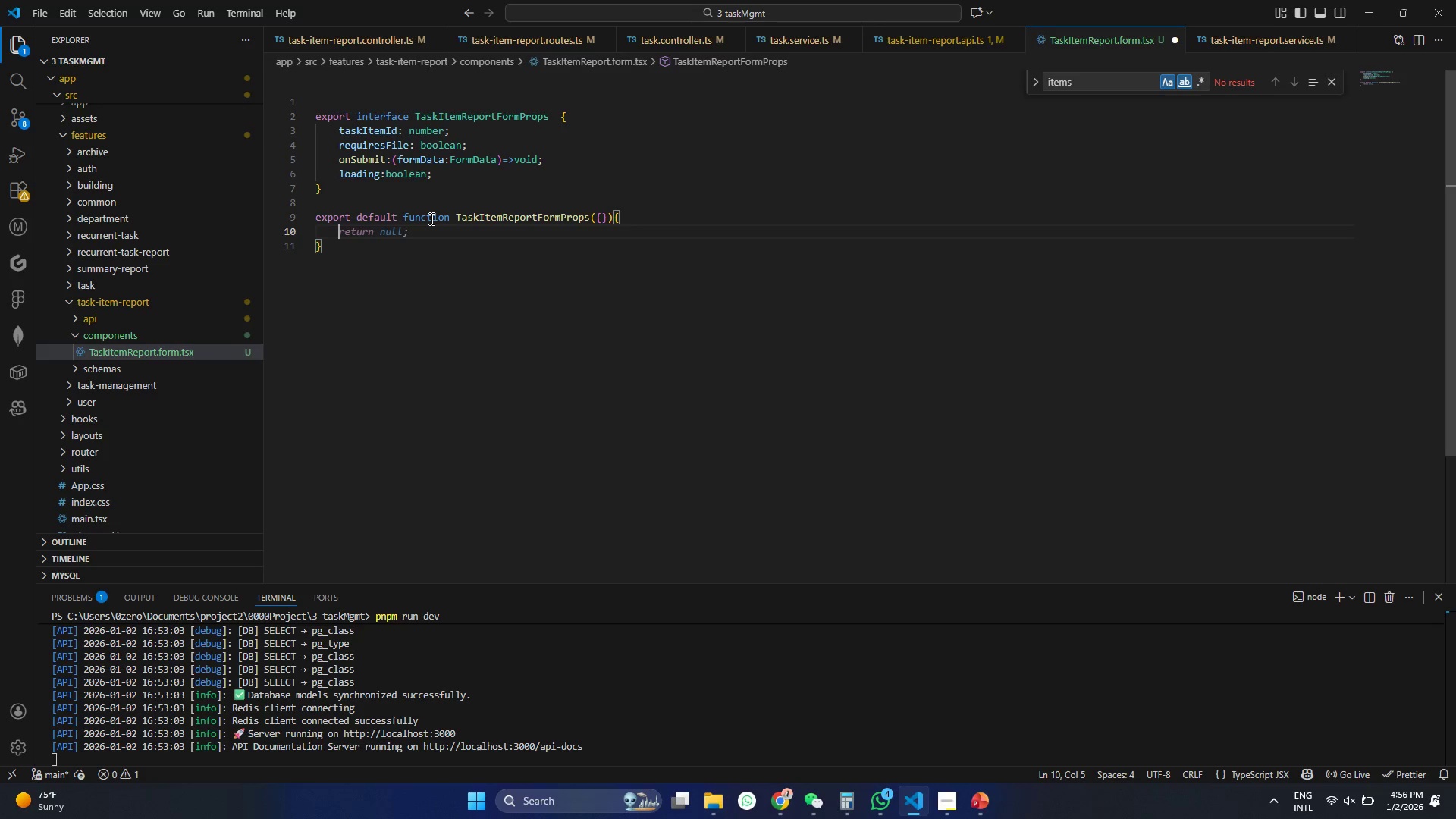 
key(Tab)
 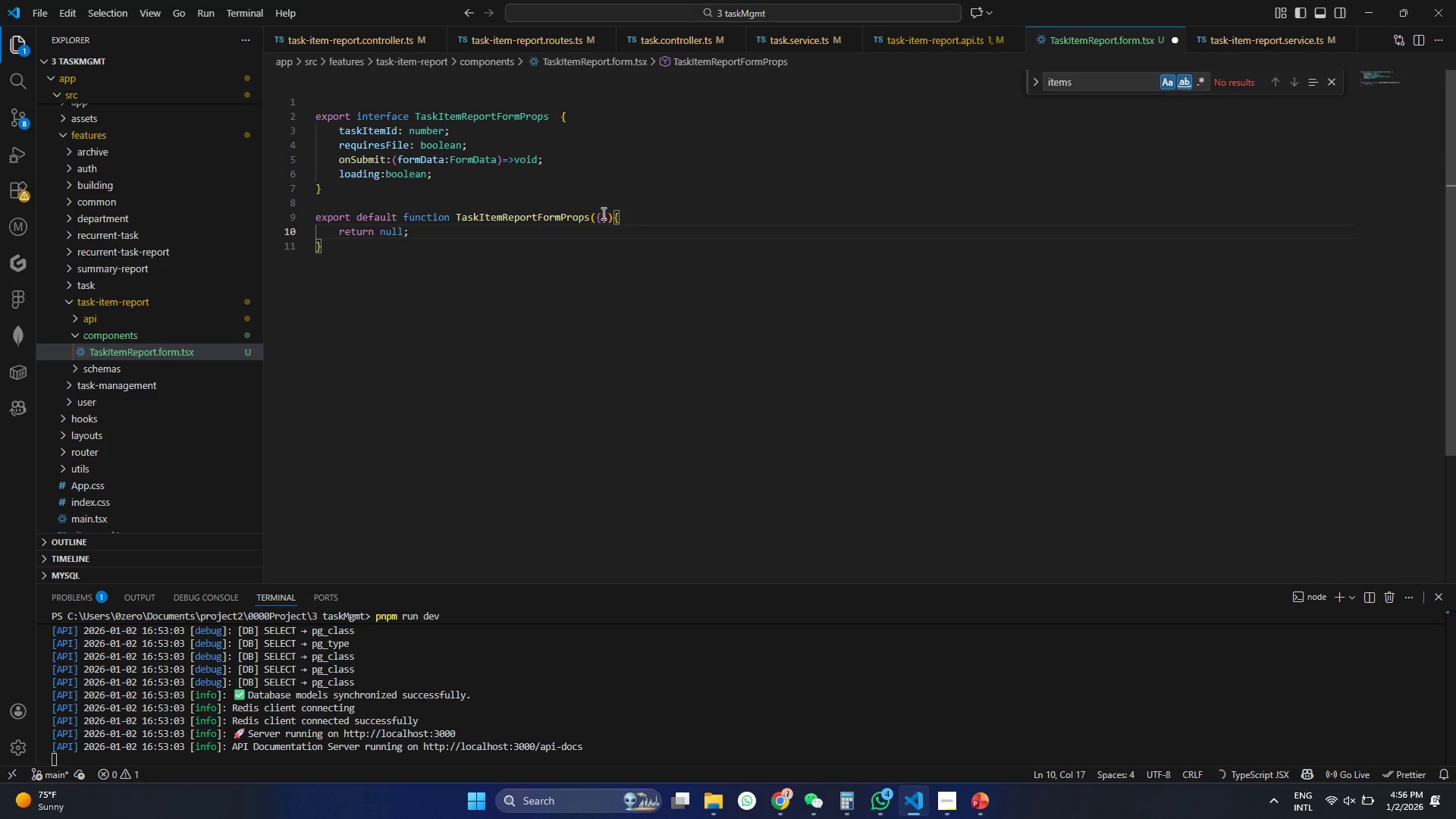 
left_click([599, 218])
 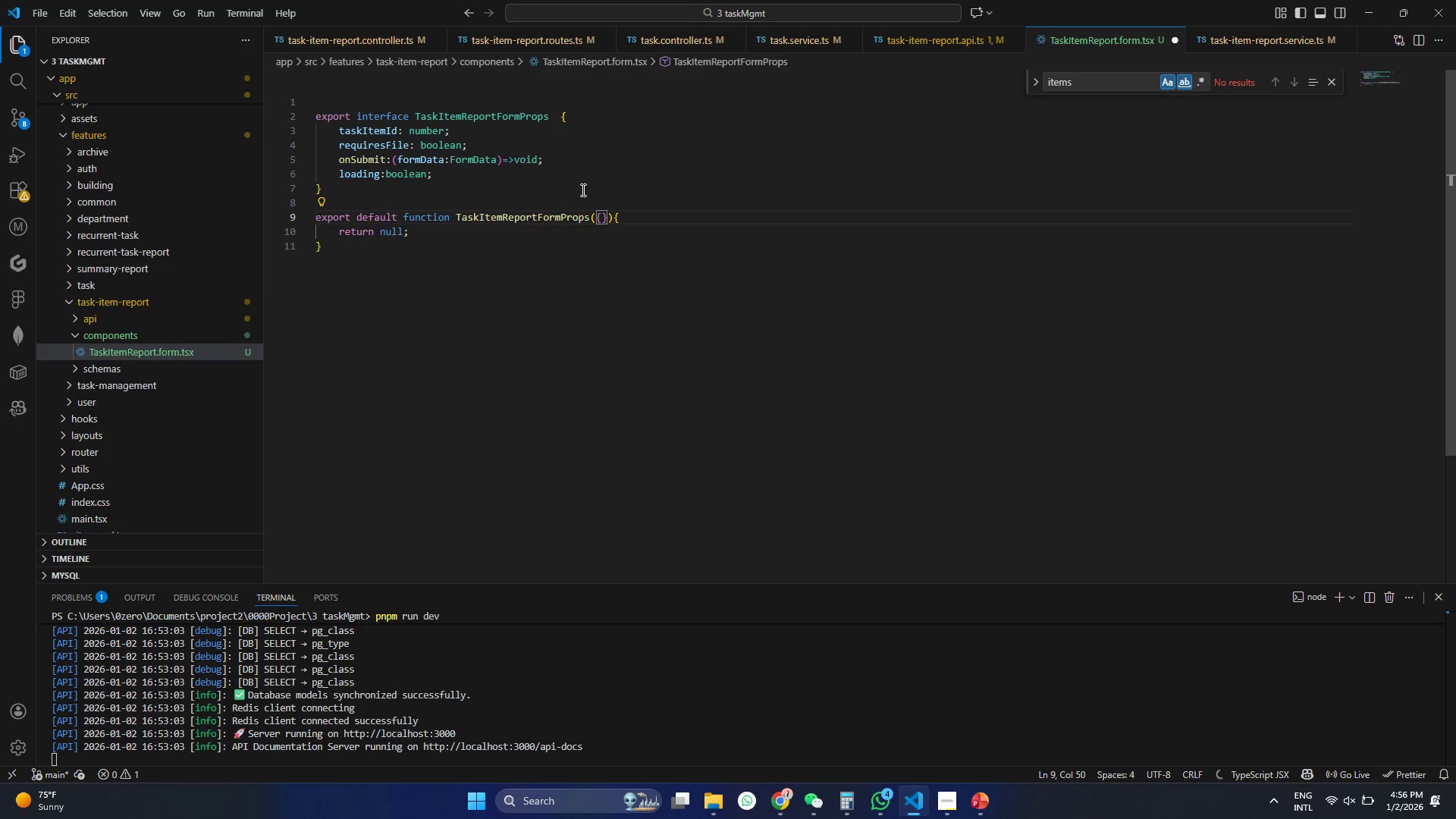 
key(Enter)
 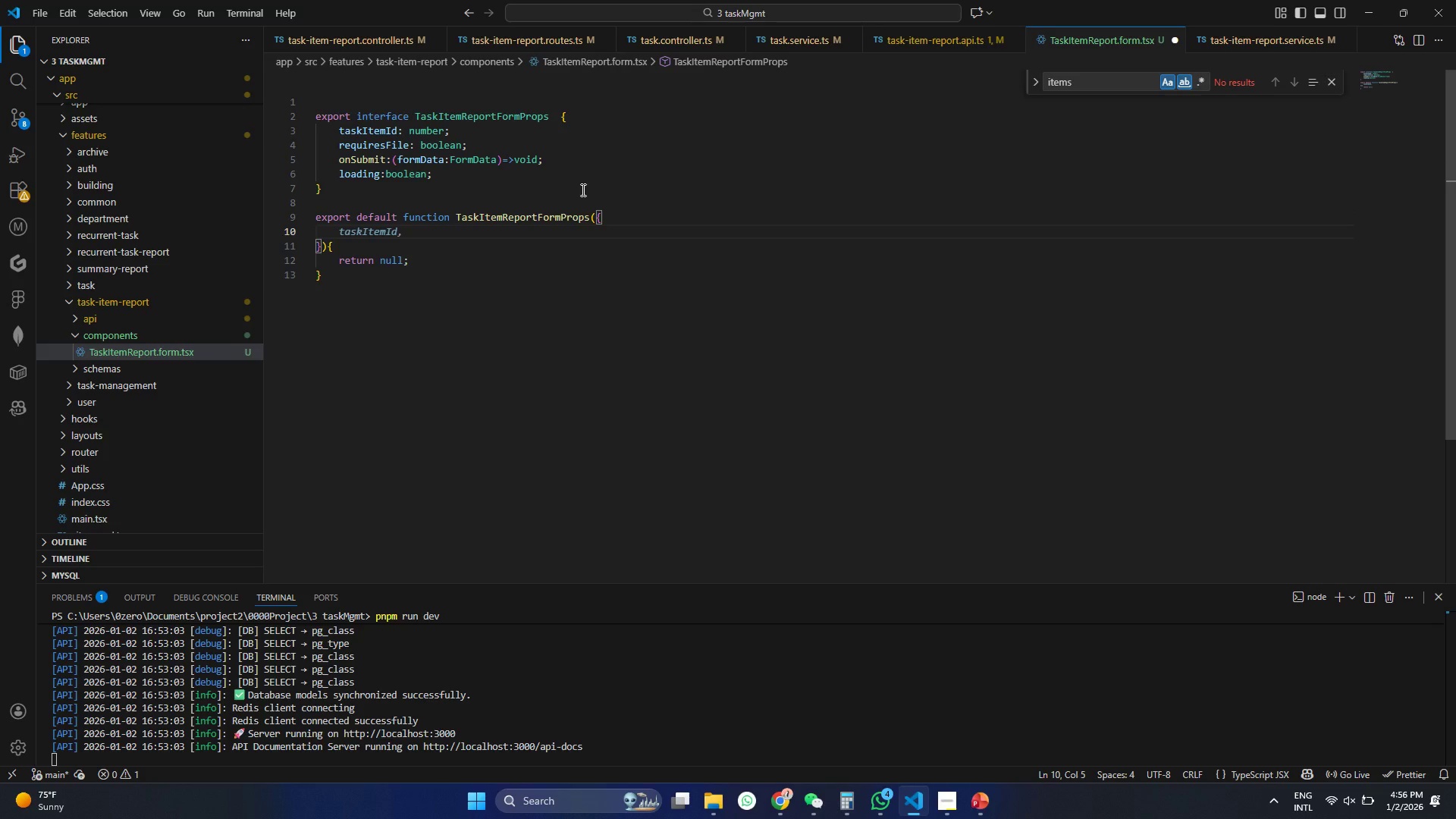 
key(Tab)
 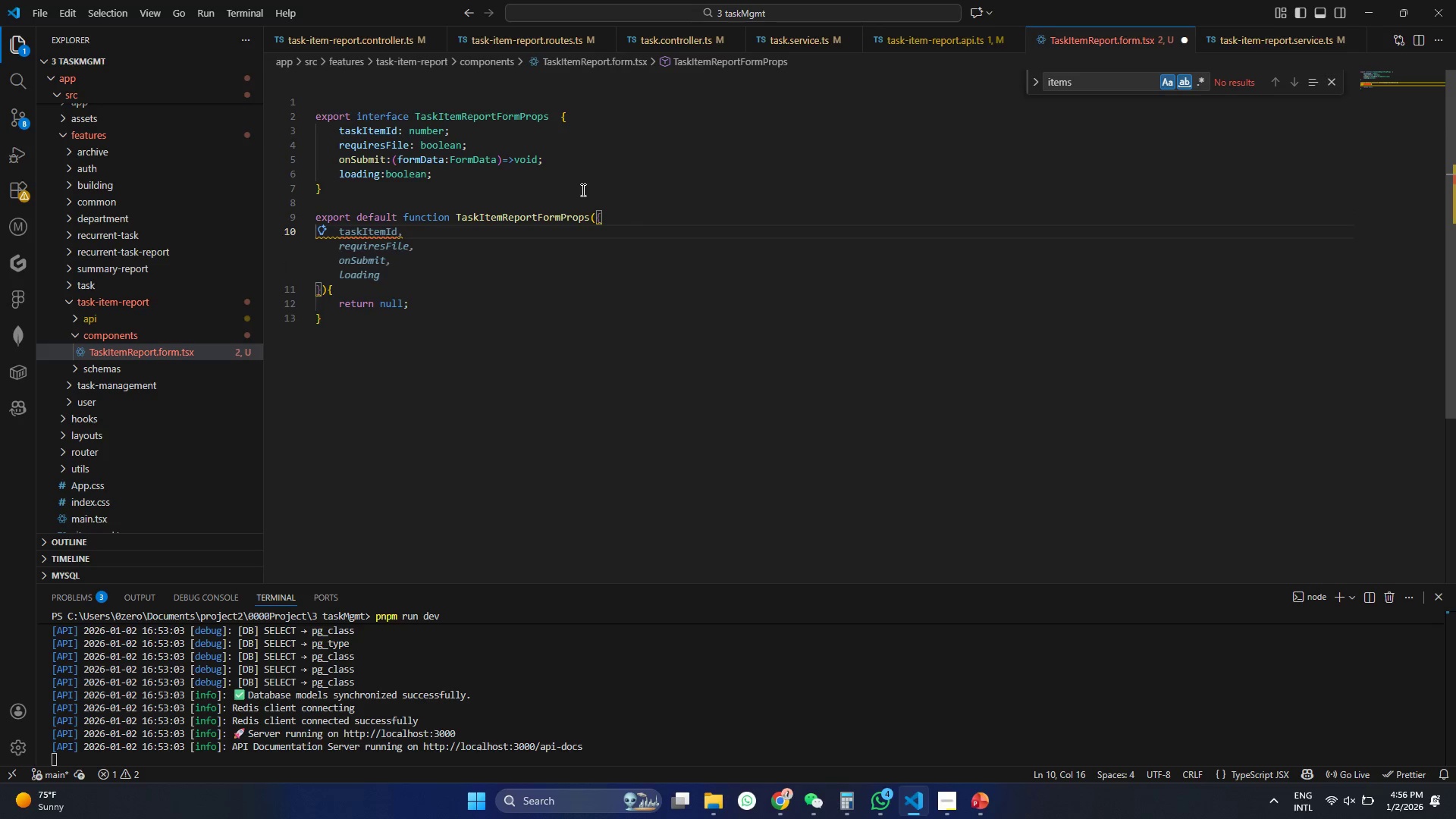 
key(Tab)
 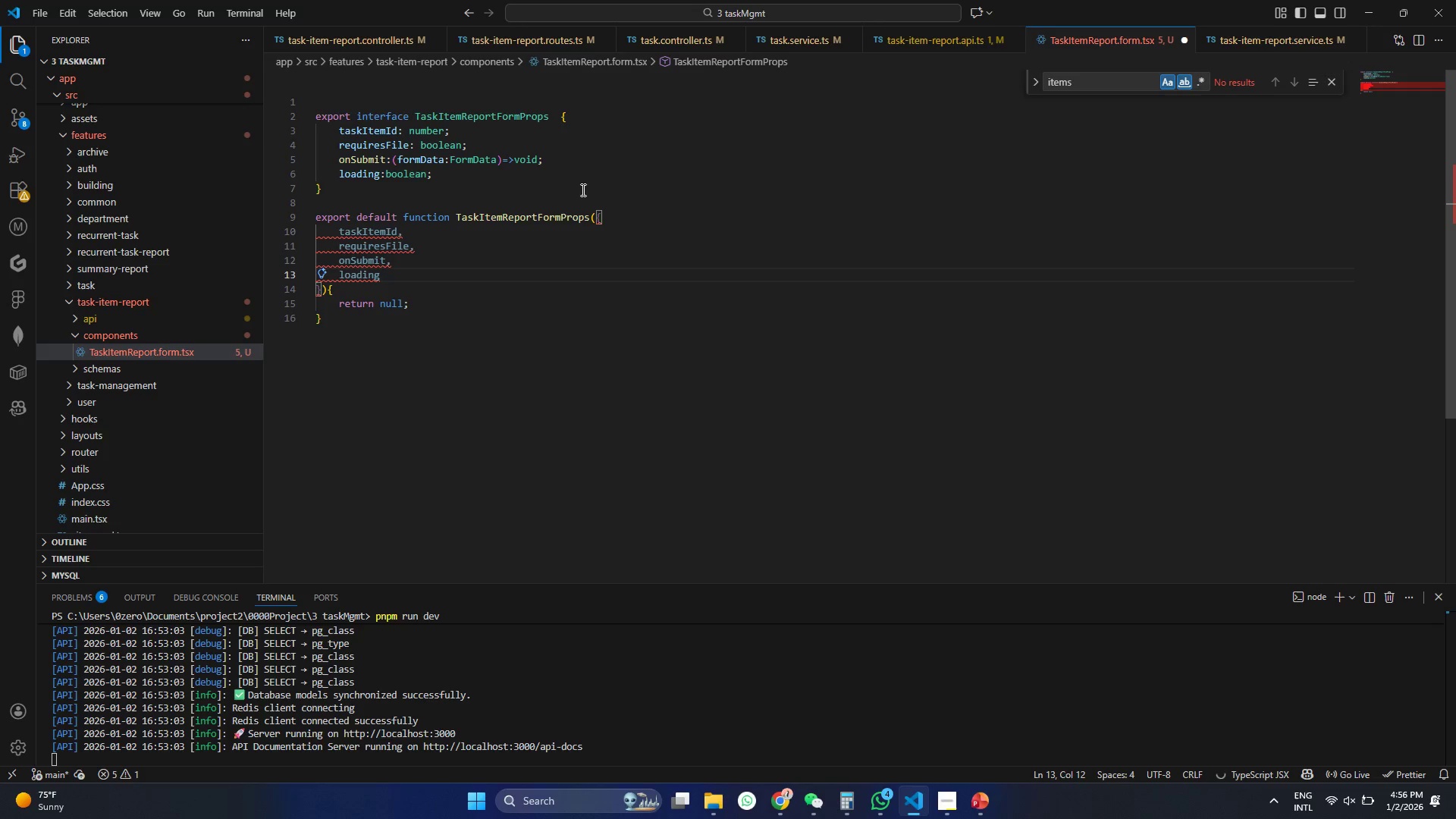 
wait(5.05)
 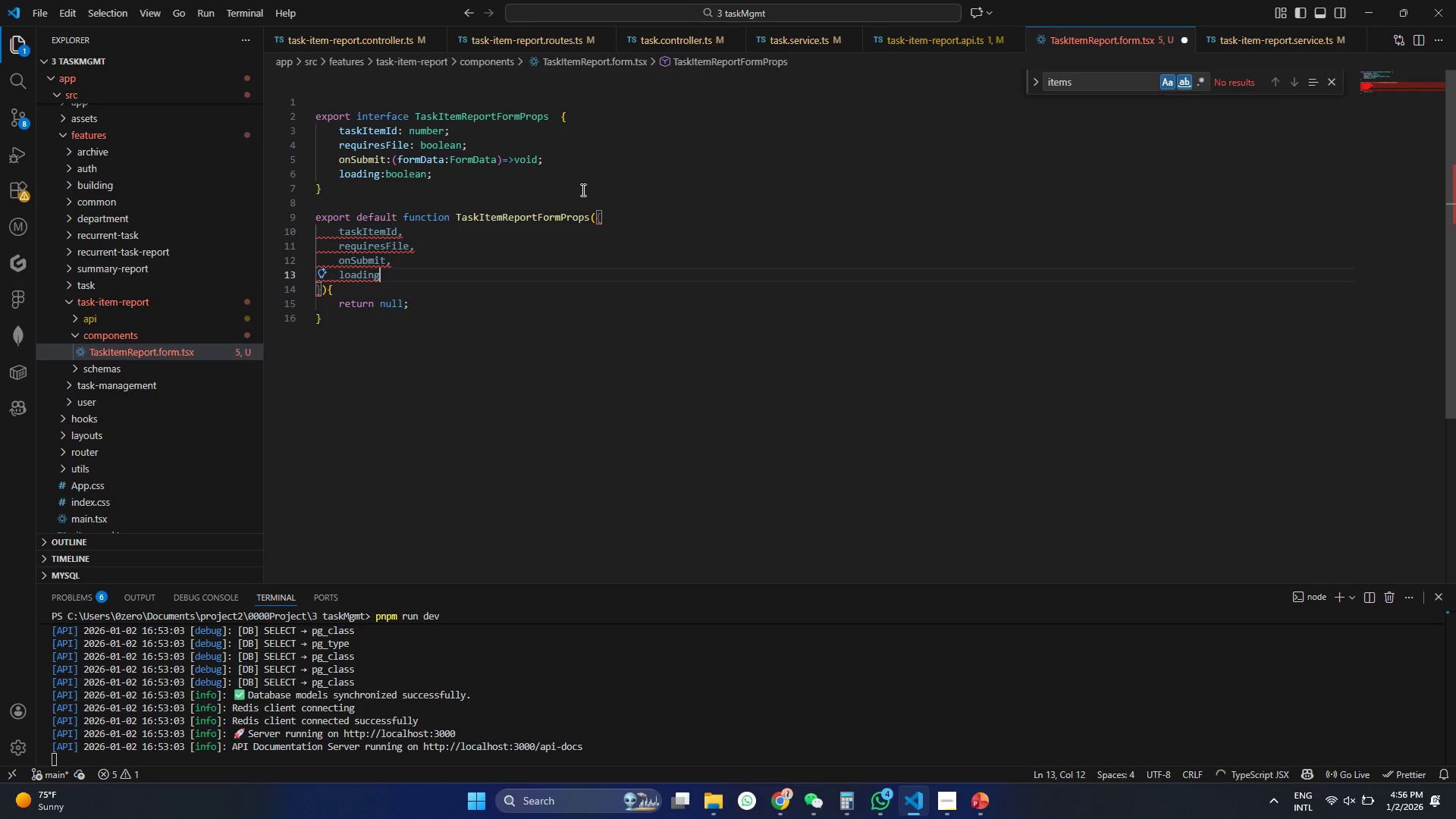 
key(Control+ControlRight)
 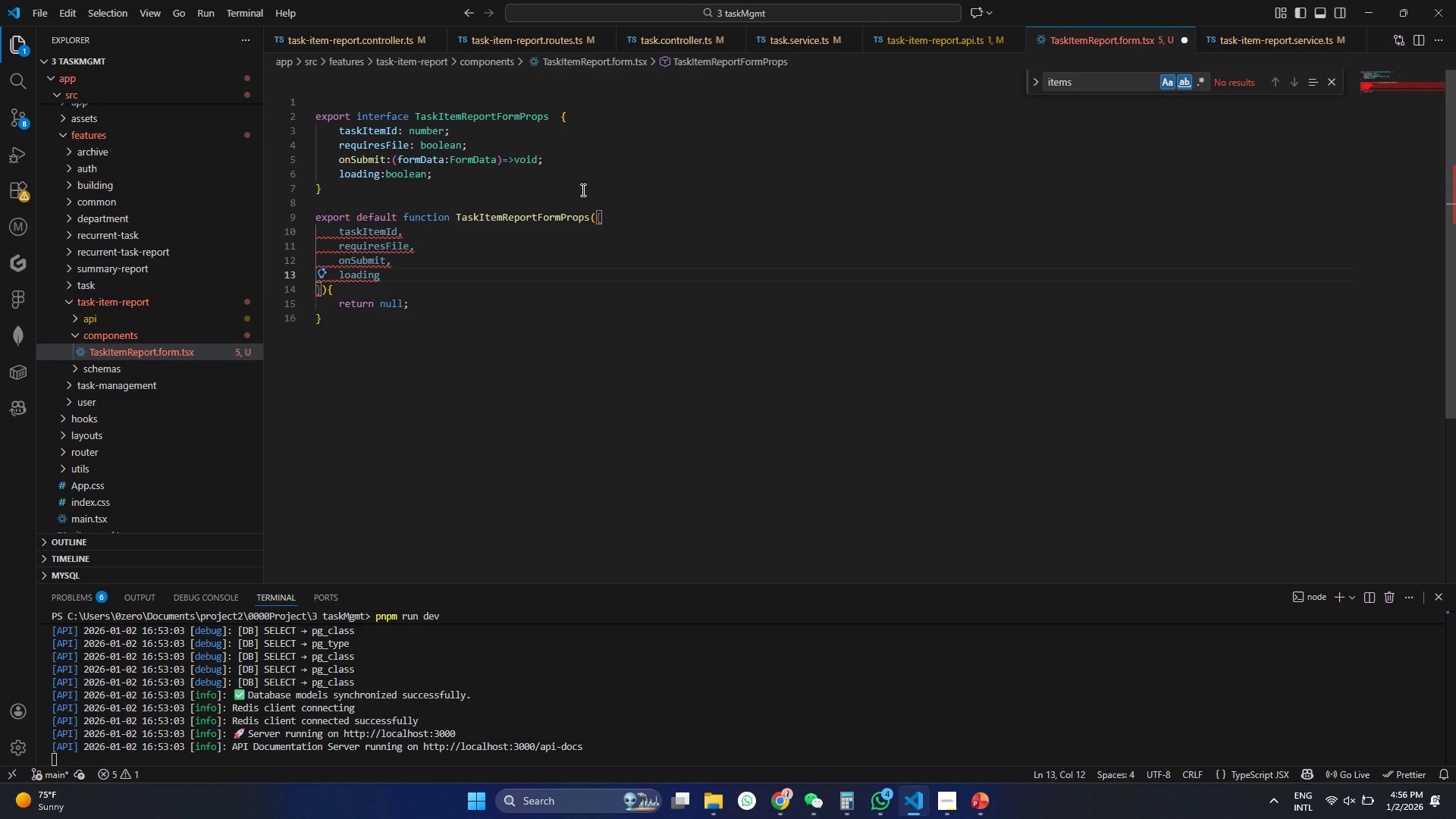 
type(=falas)
key(Backspace)
key(Backspace)
type(se)
key(Tab)
key(Tab)
 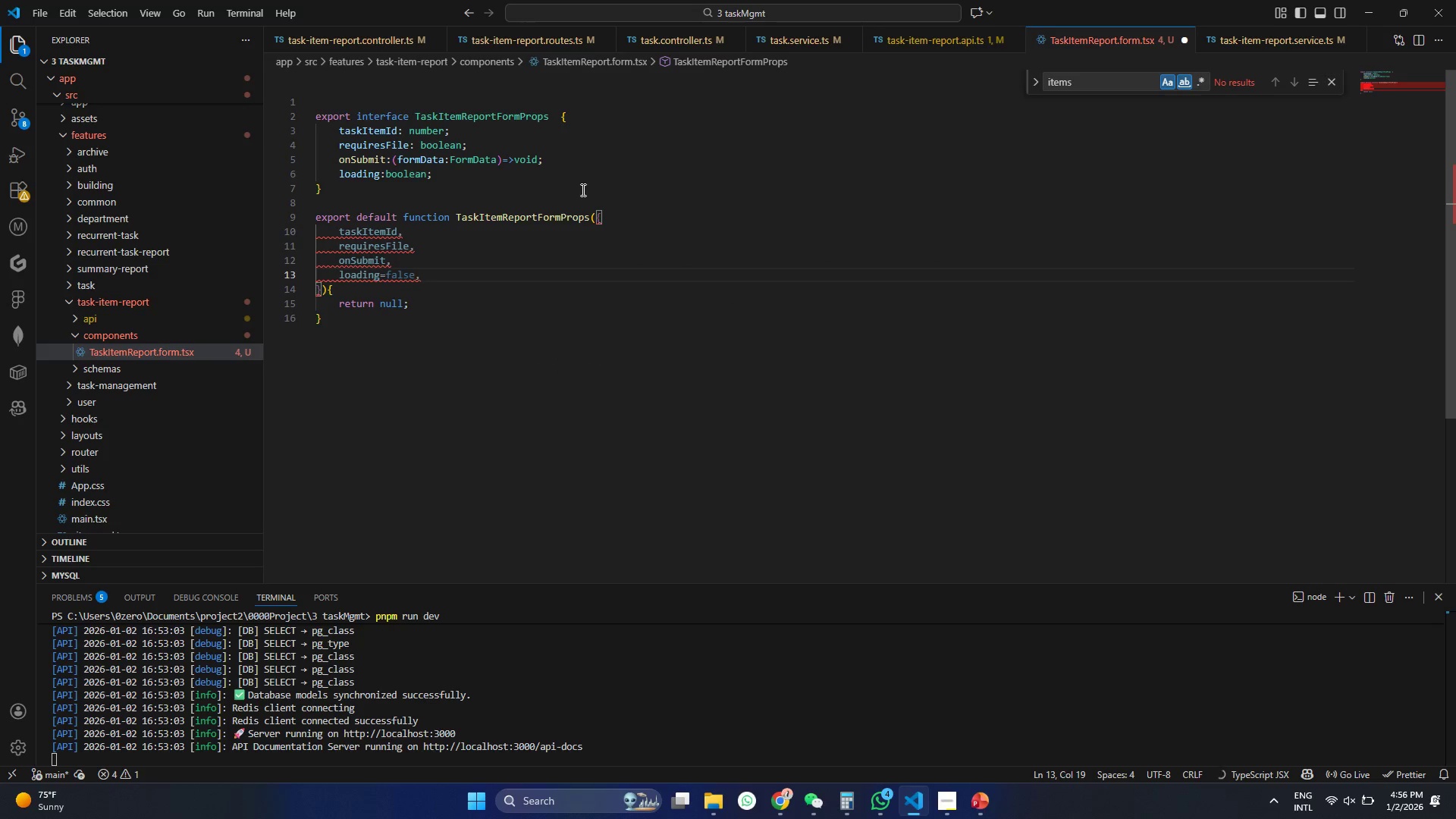 
key(Control+S)
 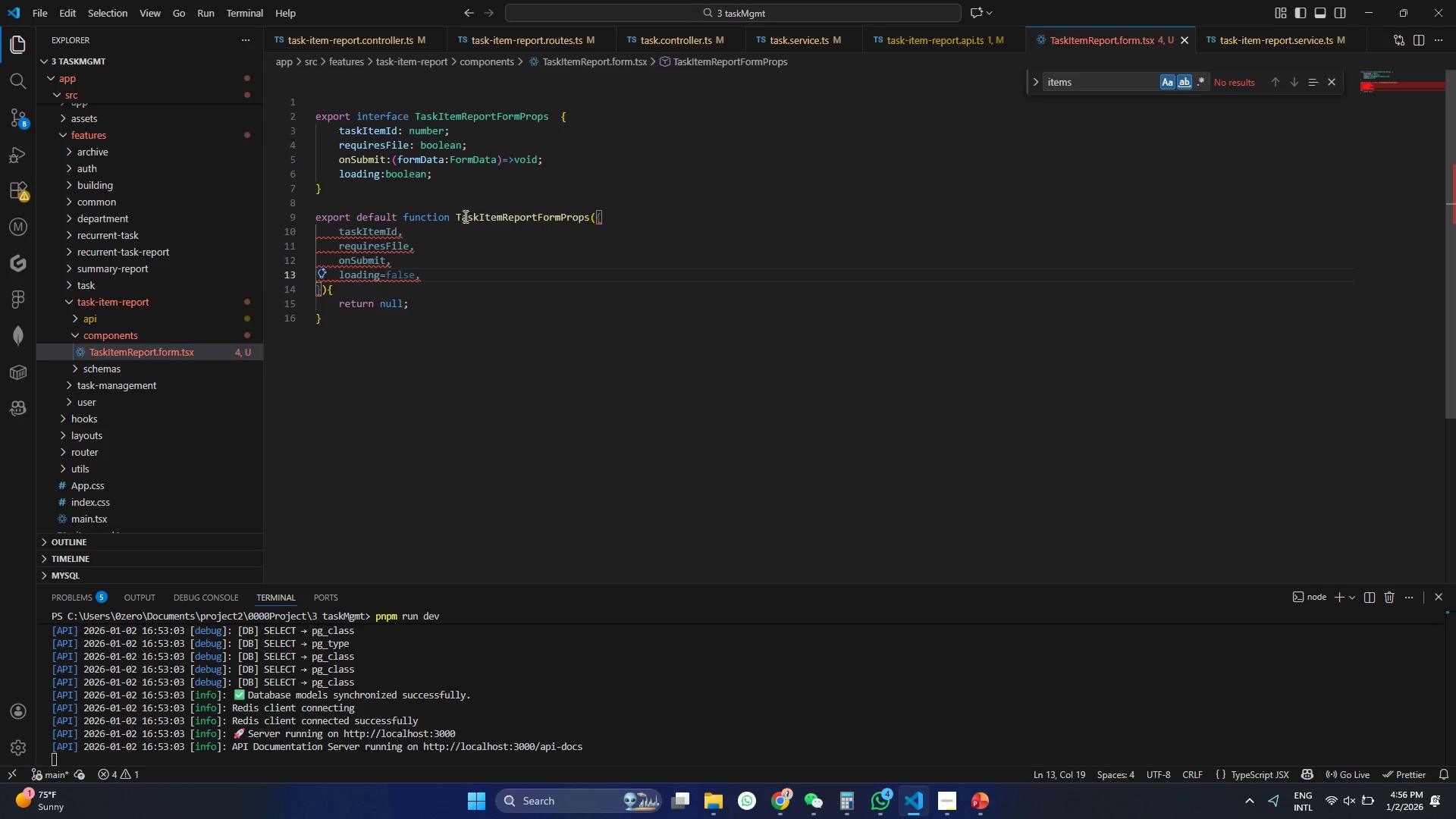 
wait(6.53)
 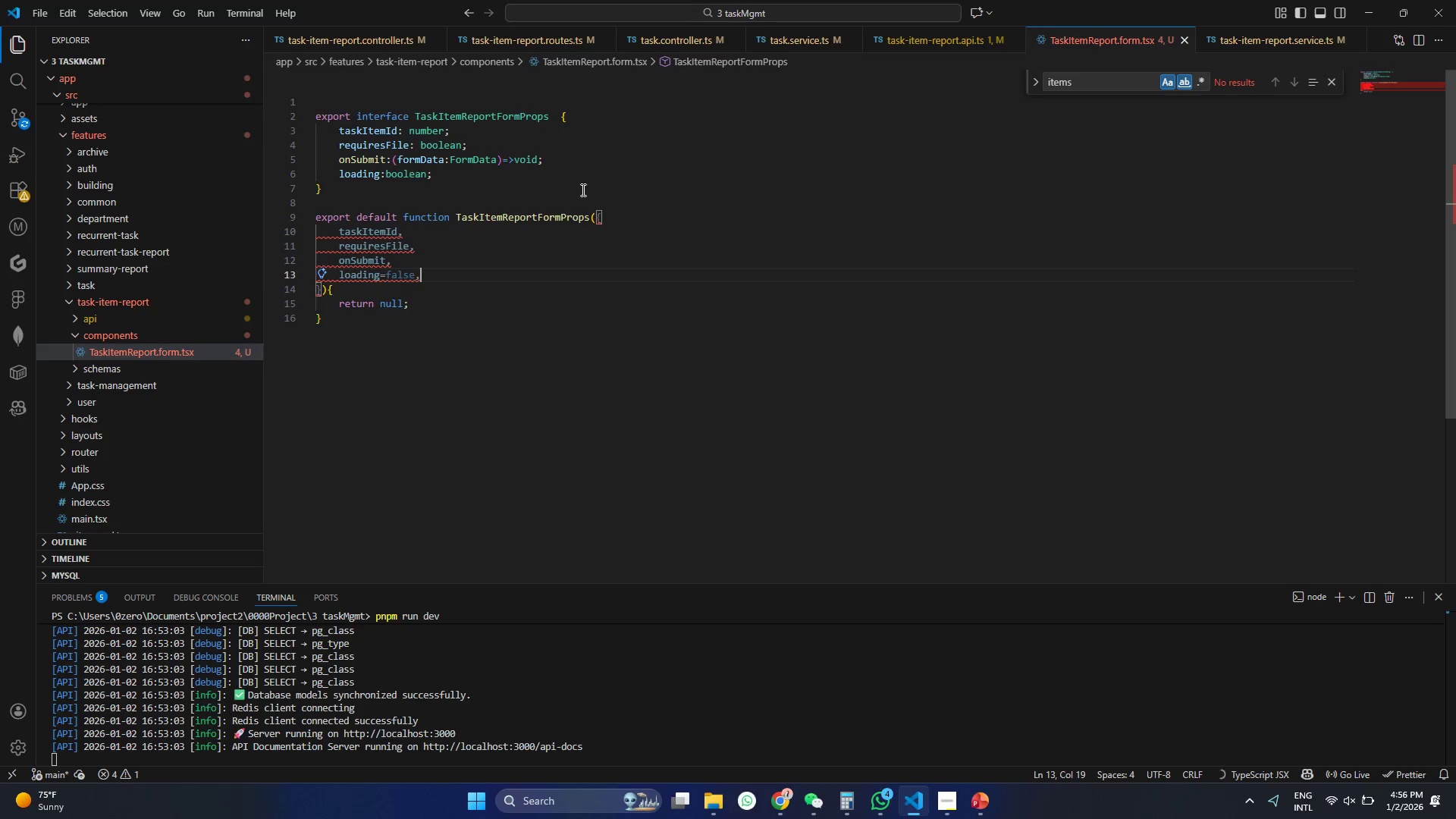 
left_click([322, 287])
 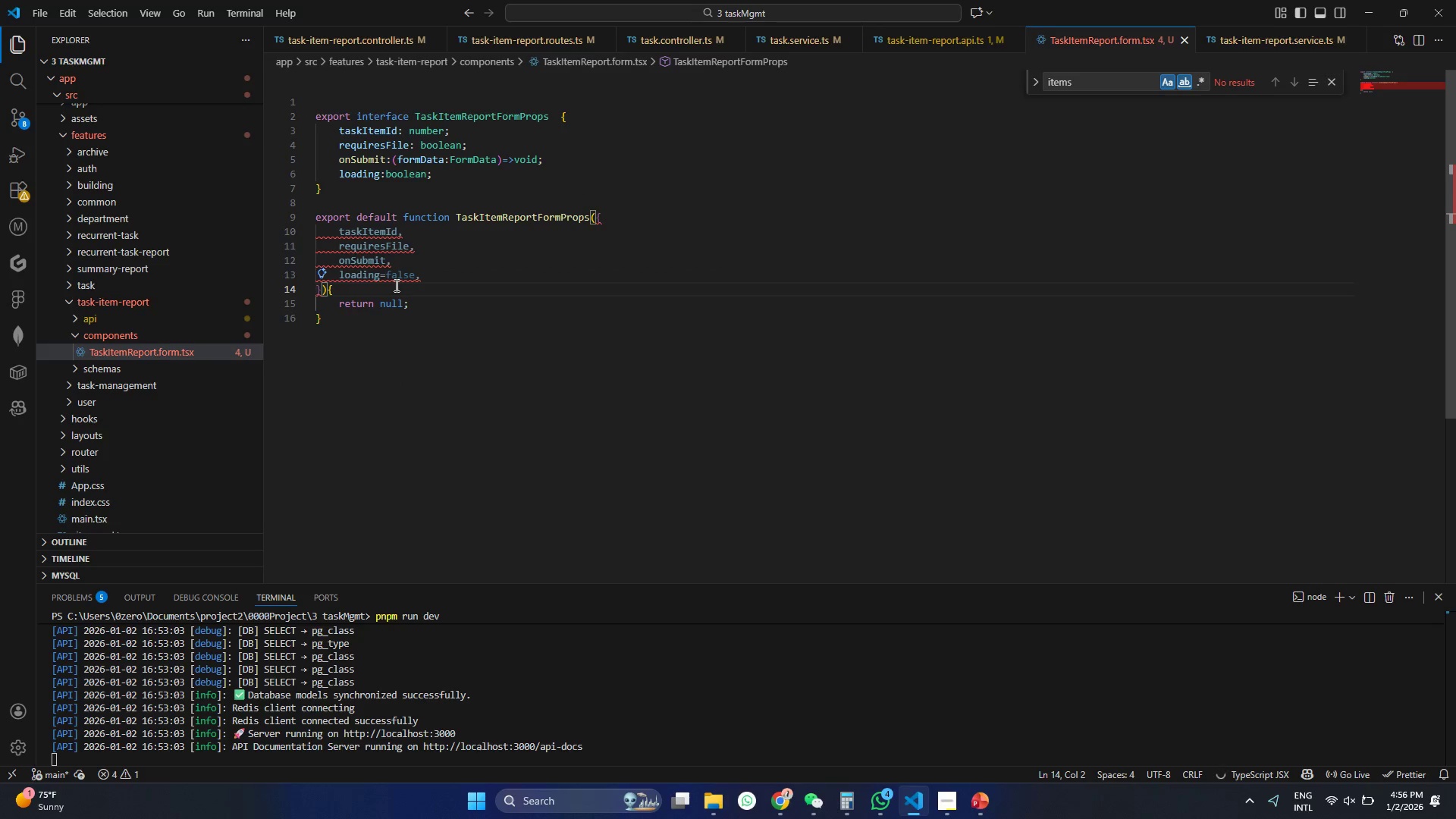 
key(Shift+ShiftRight)
 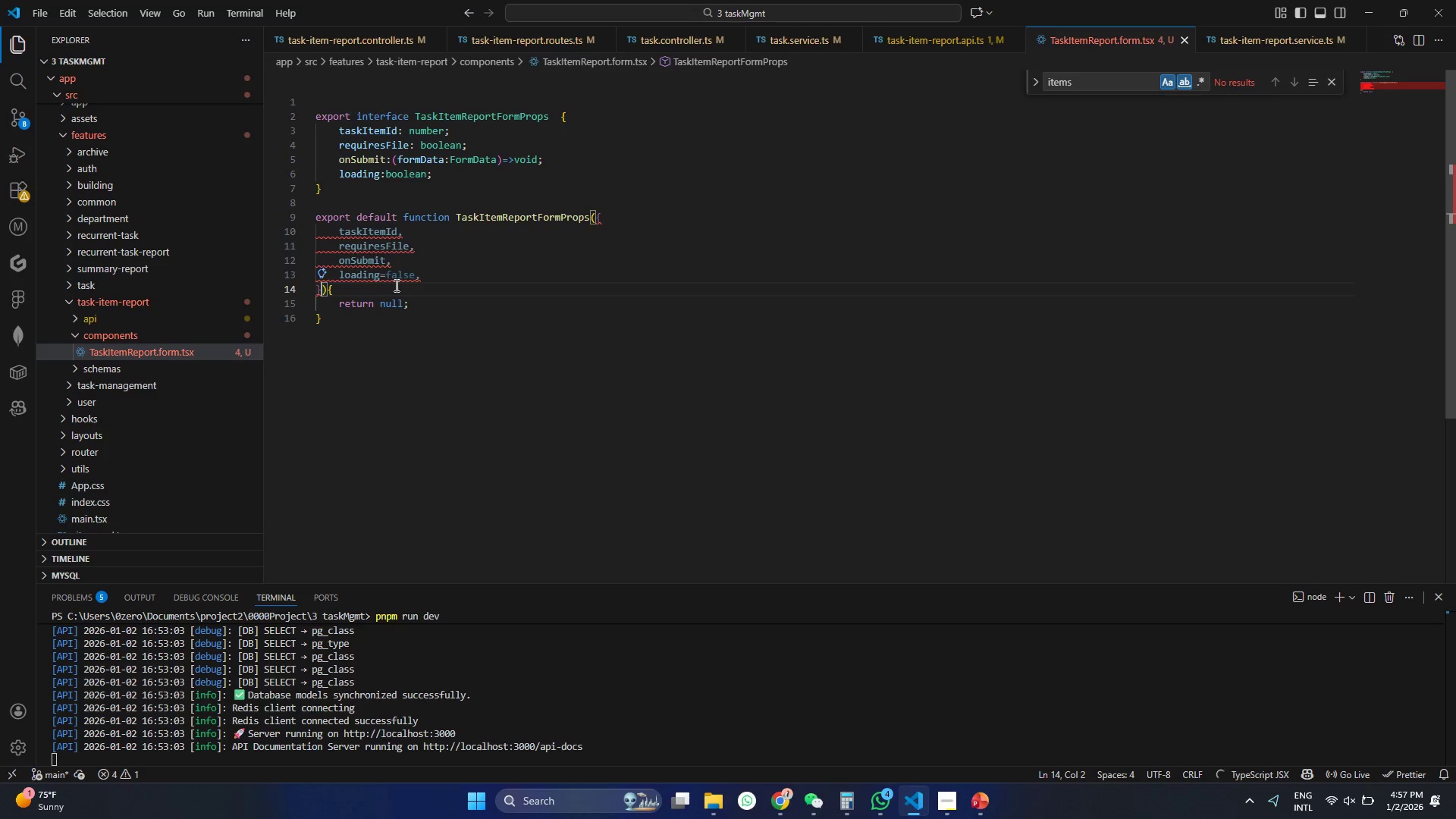 
key(Shift+Semicolon)
 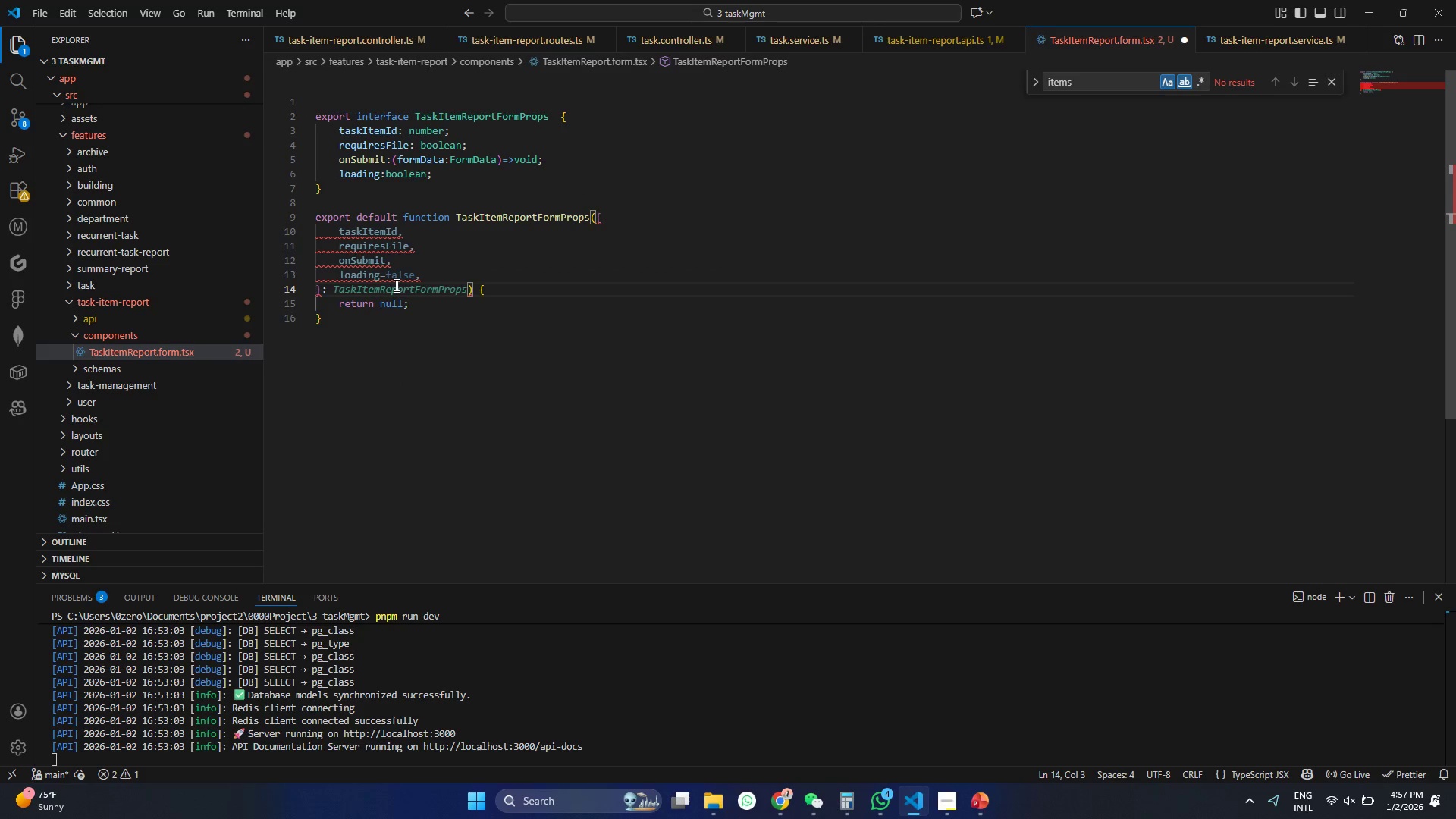 
key(Tab)
 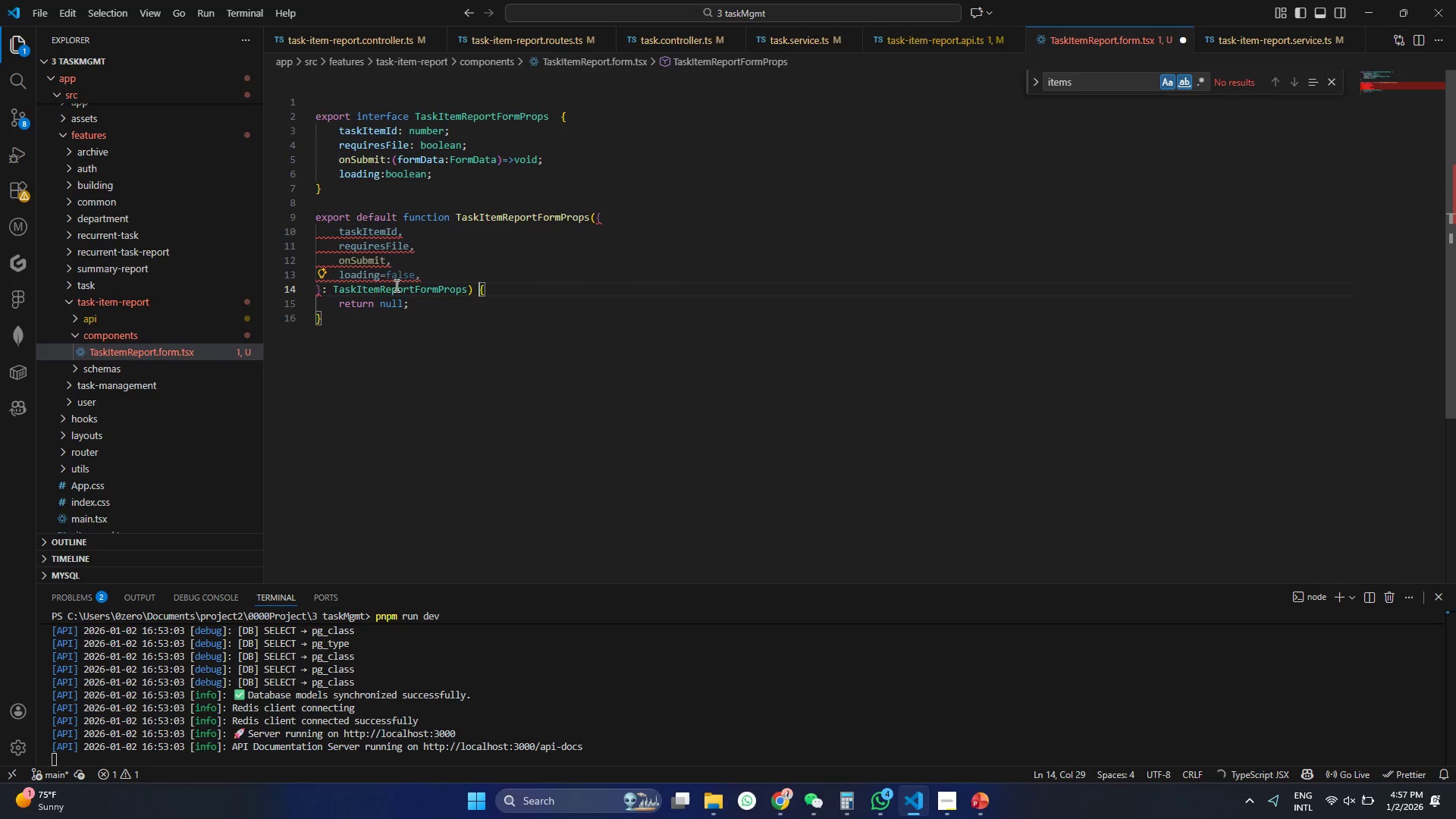 
key(Control+ControlLeft)
 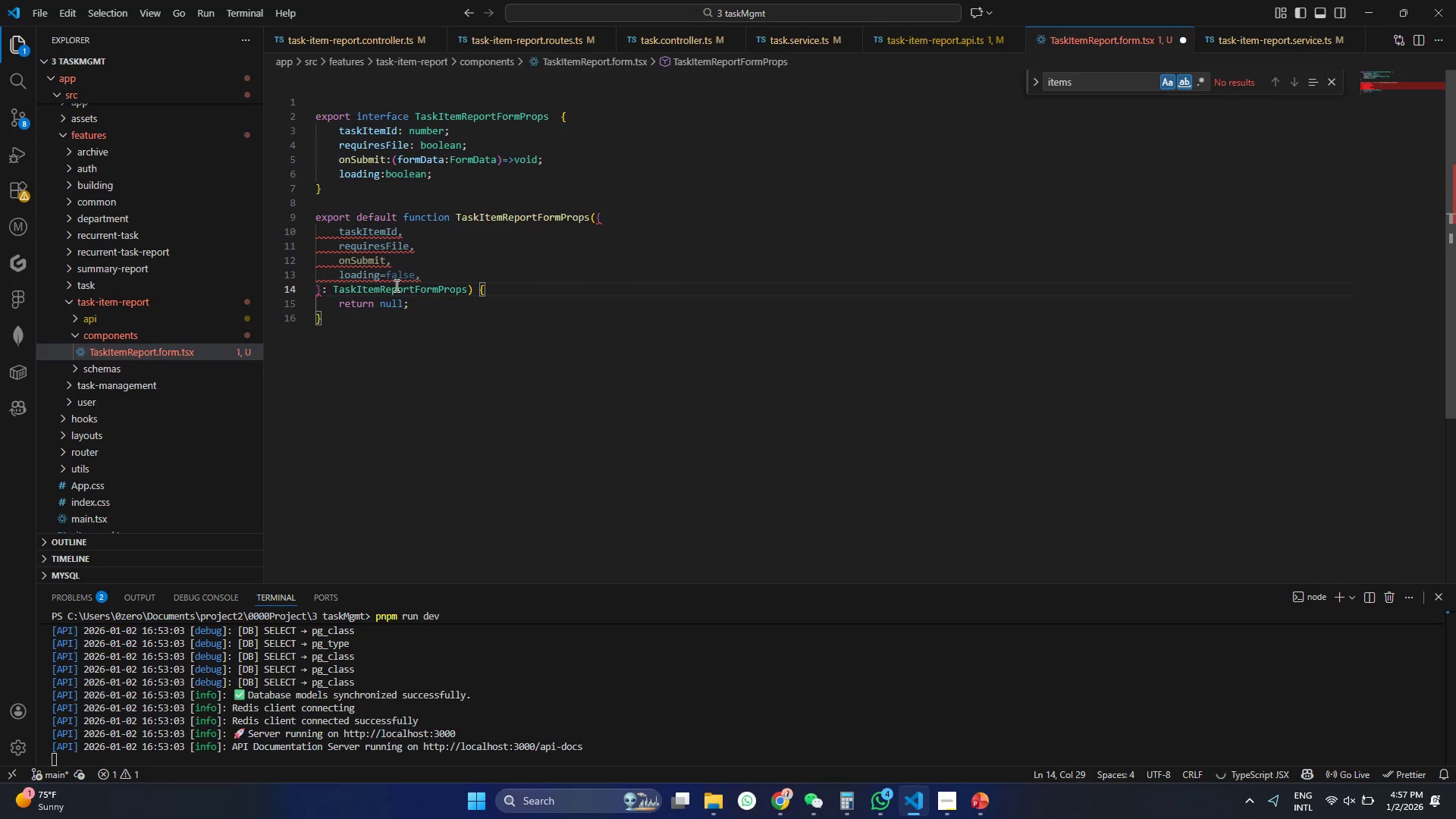 
key(Control+S)
 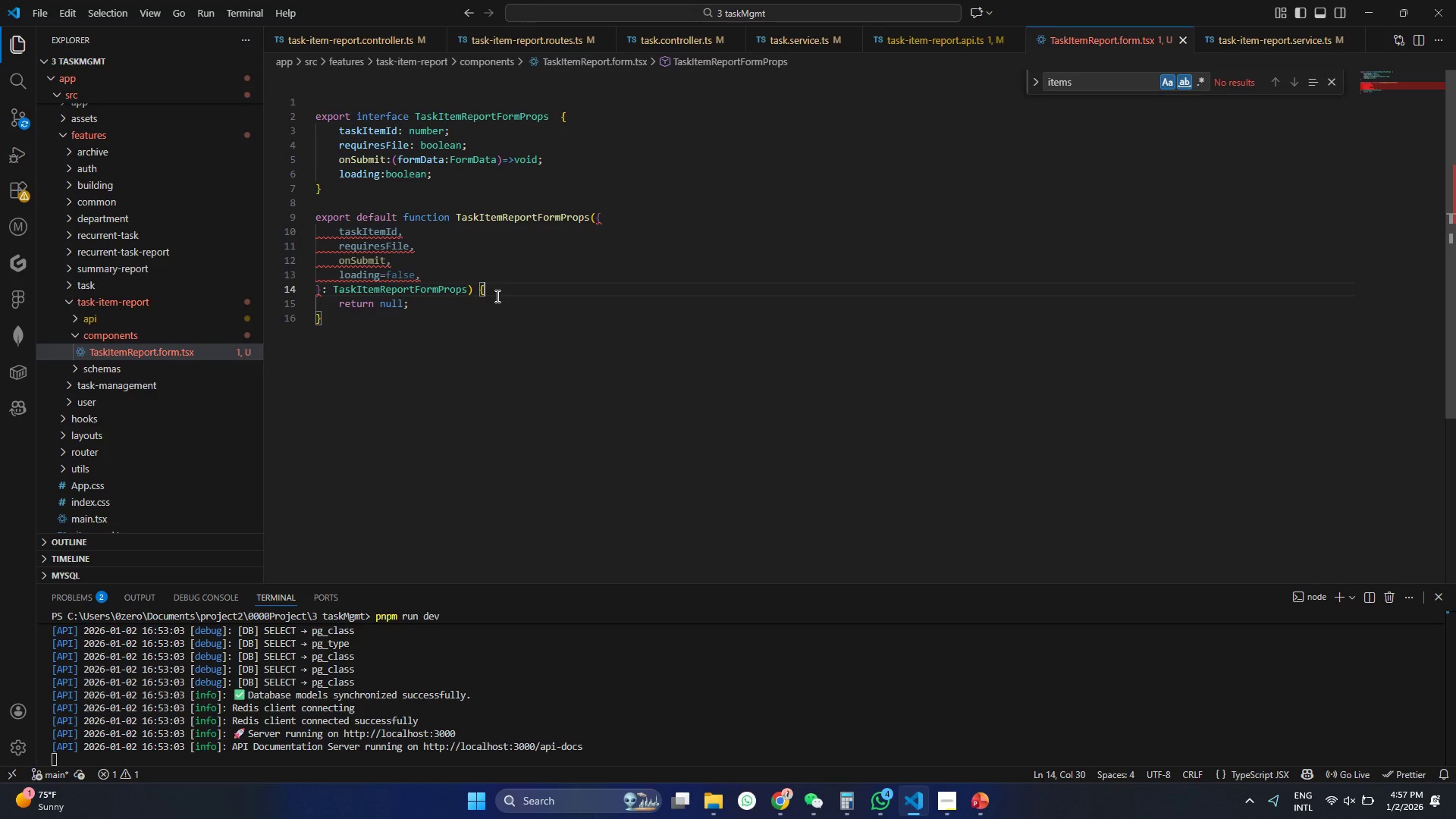 
double_click([511, 290])
 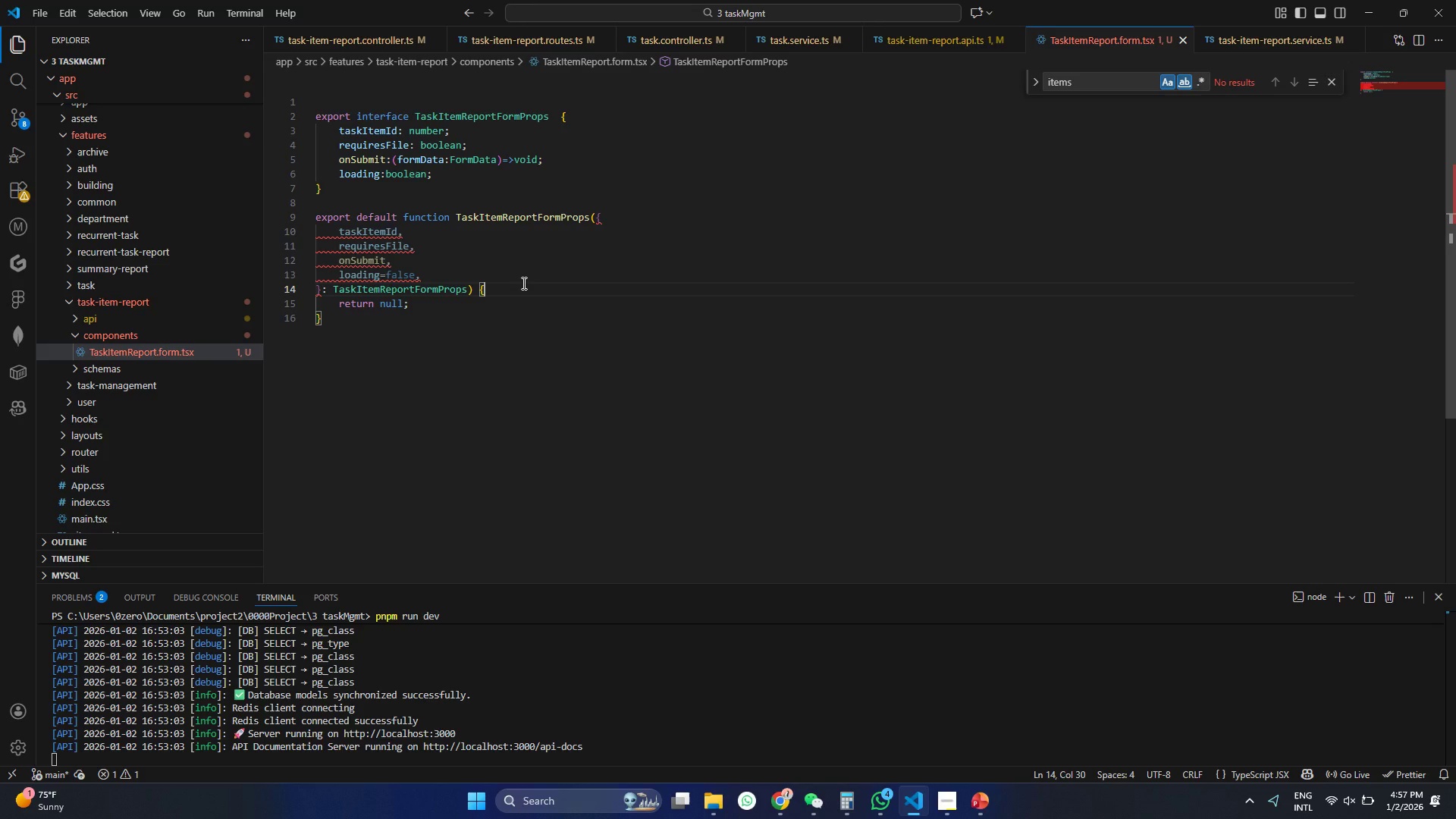 
key(Enter)
 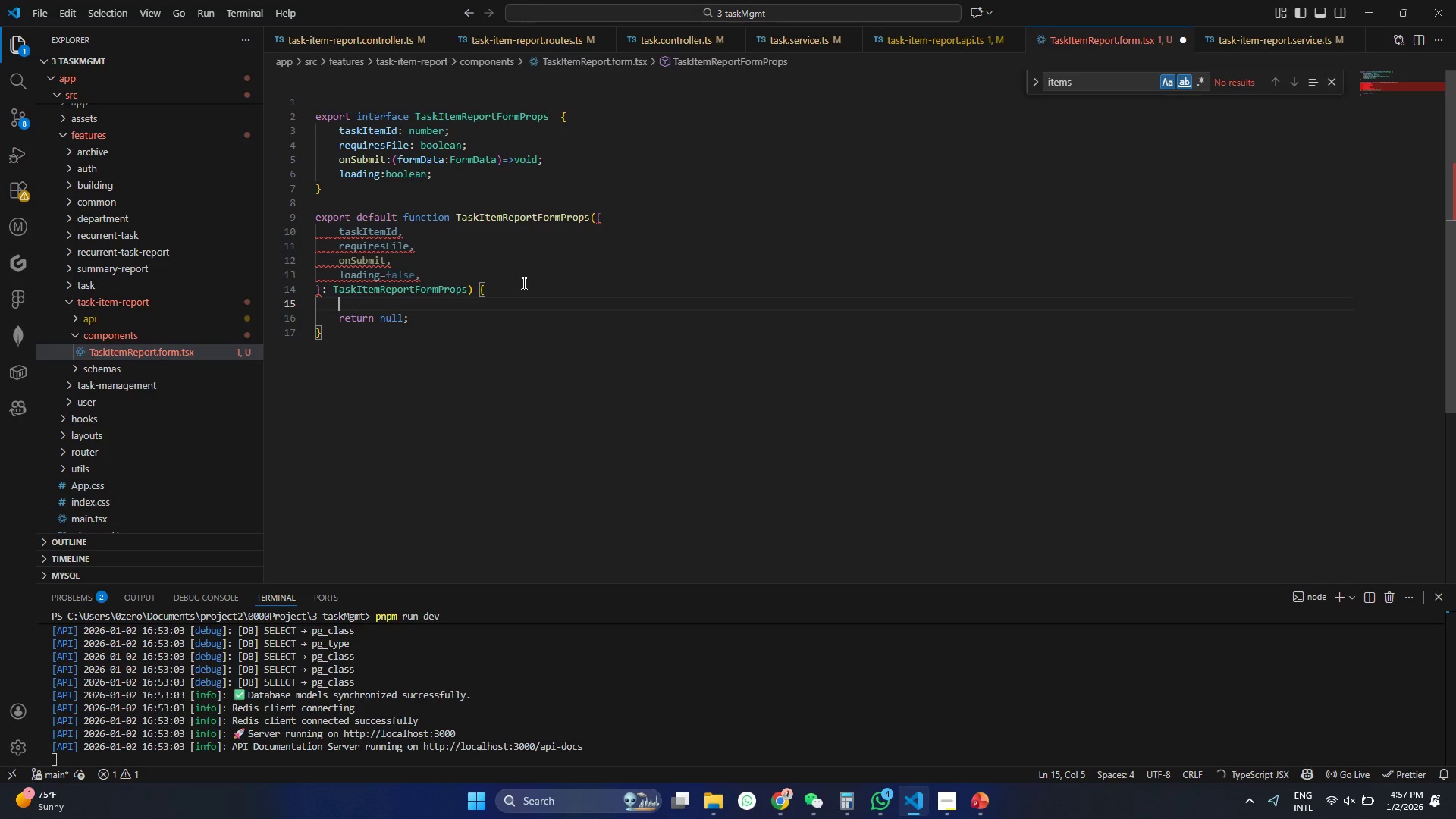 
key(Enter)
 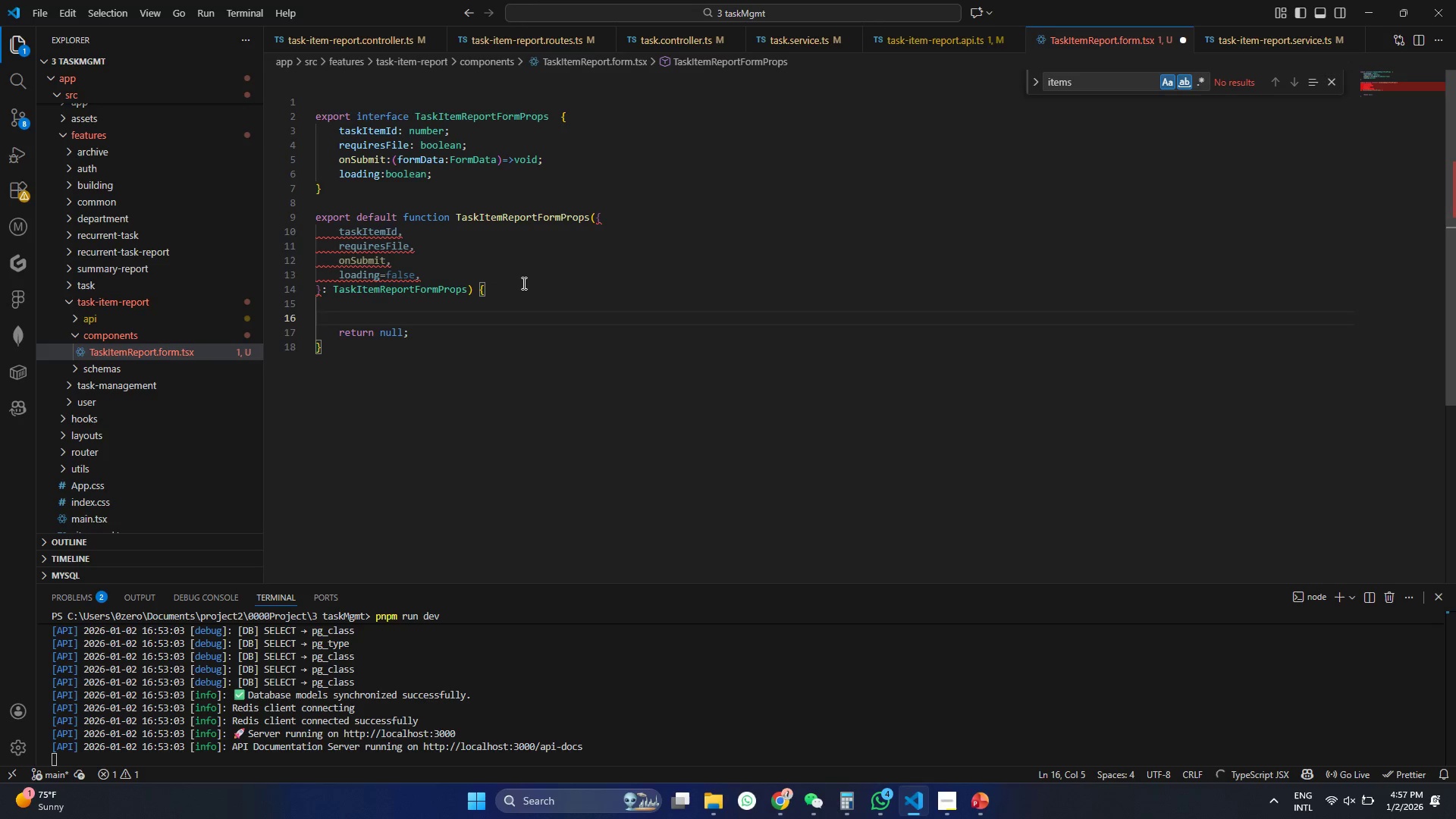 
type(const form =)
 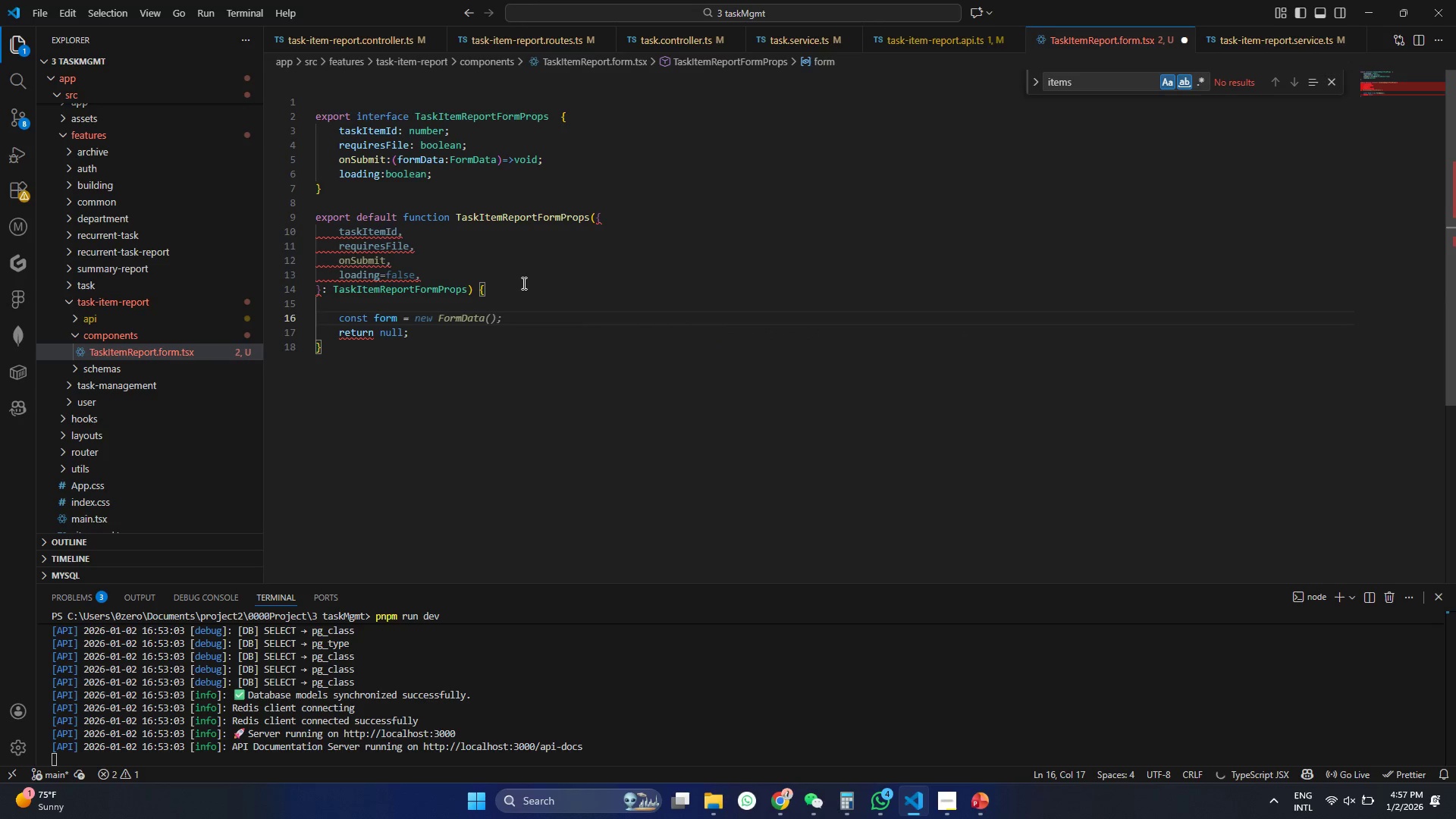 
key(Control+ControlLeft)
 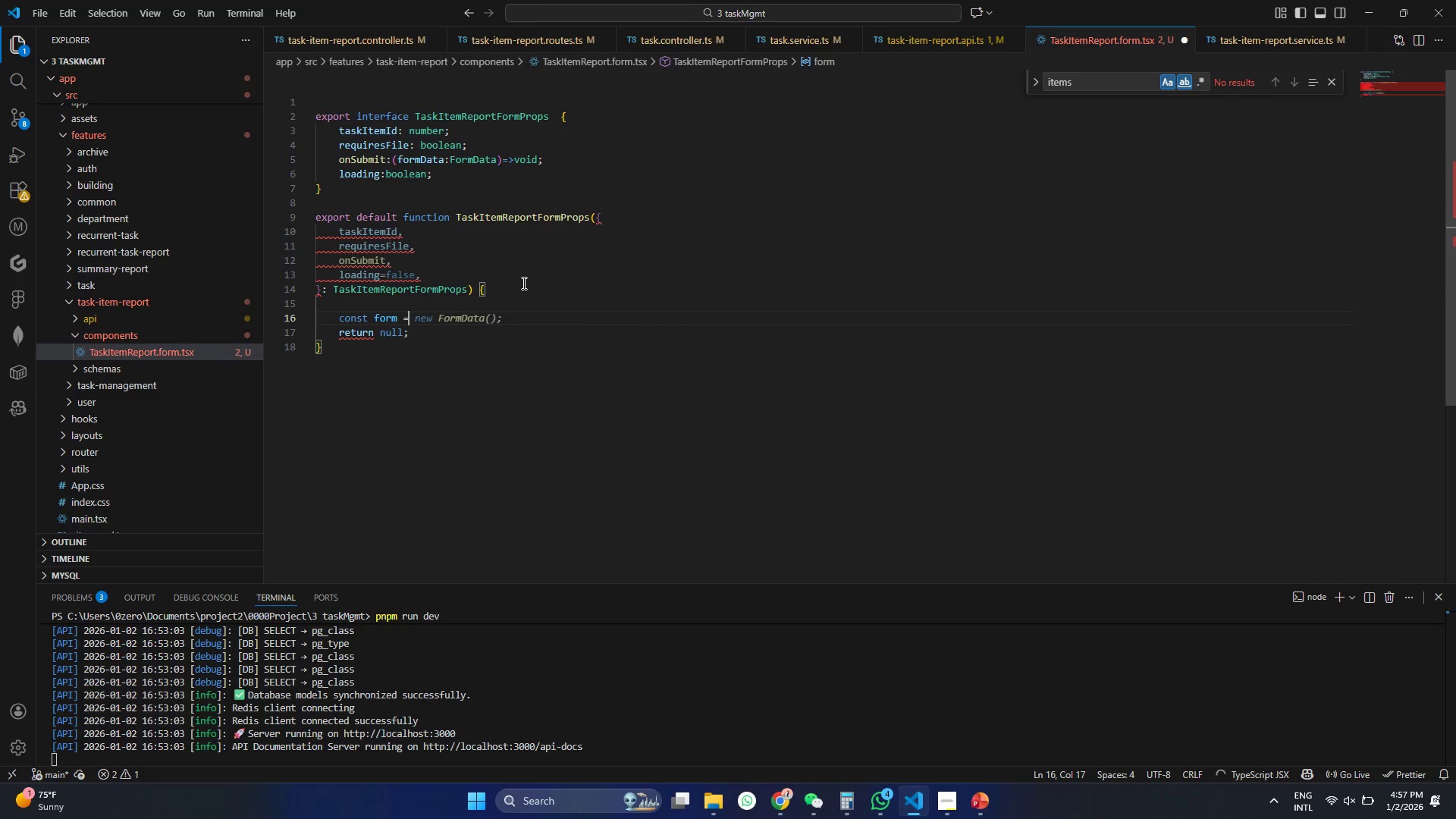 
key(Control+Z)
 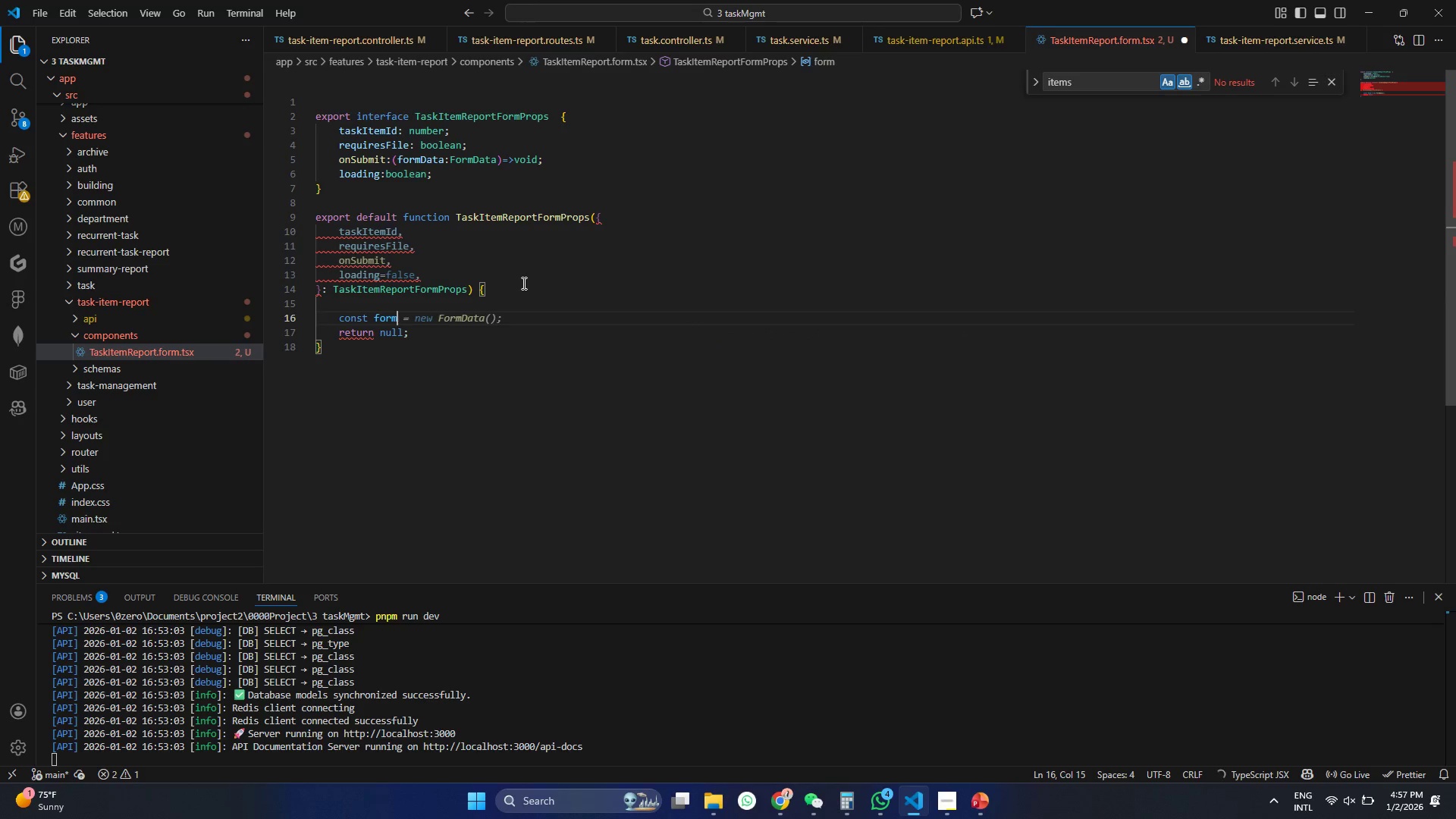 
key(Control+ControlLeft)
 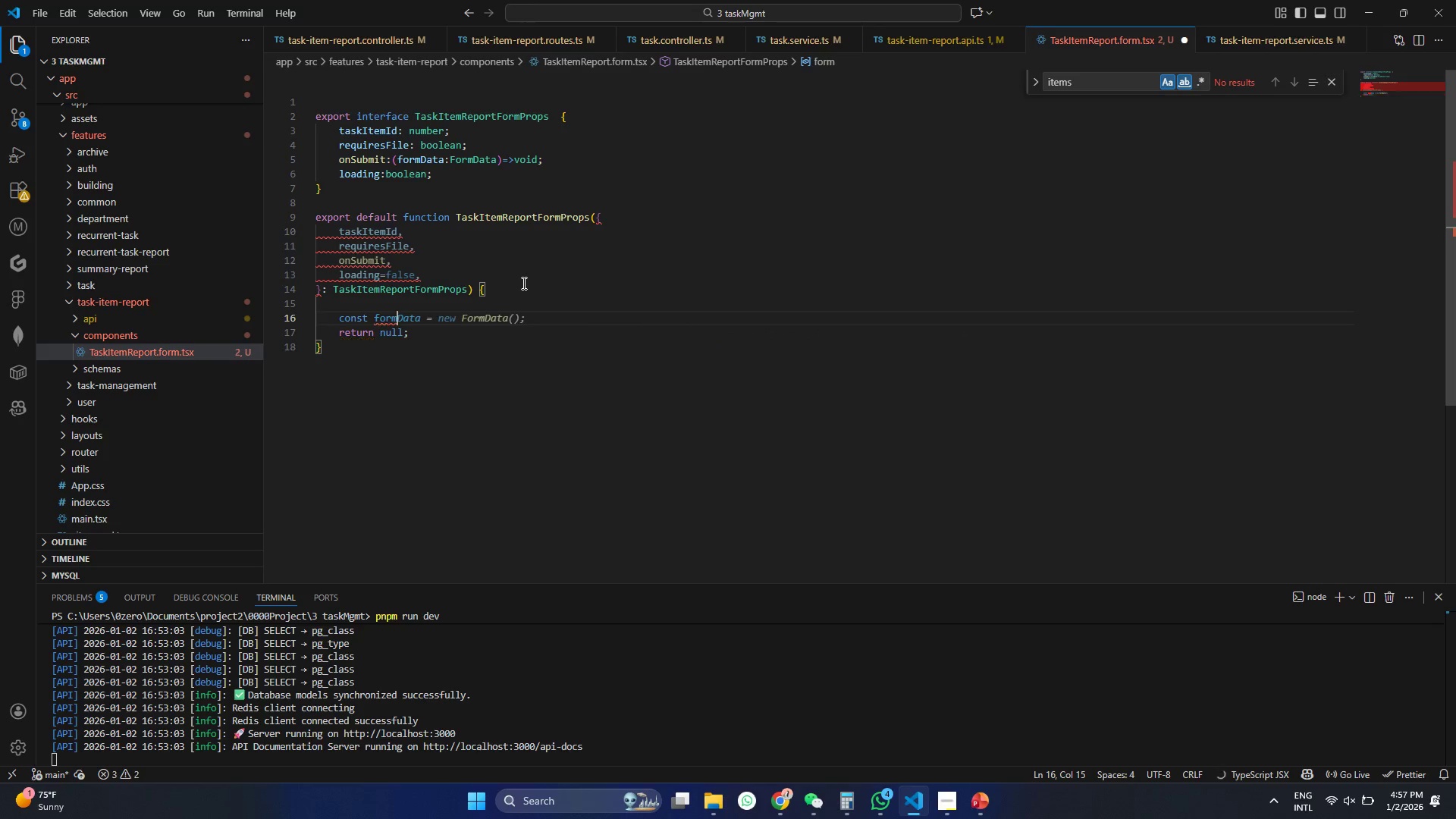 
key(Control+Z)
 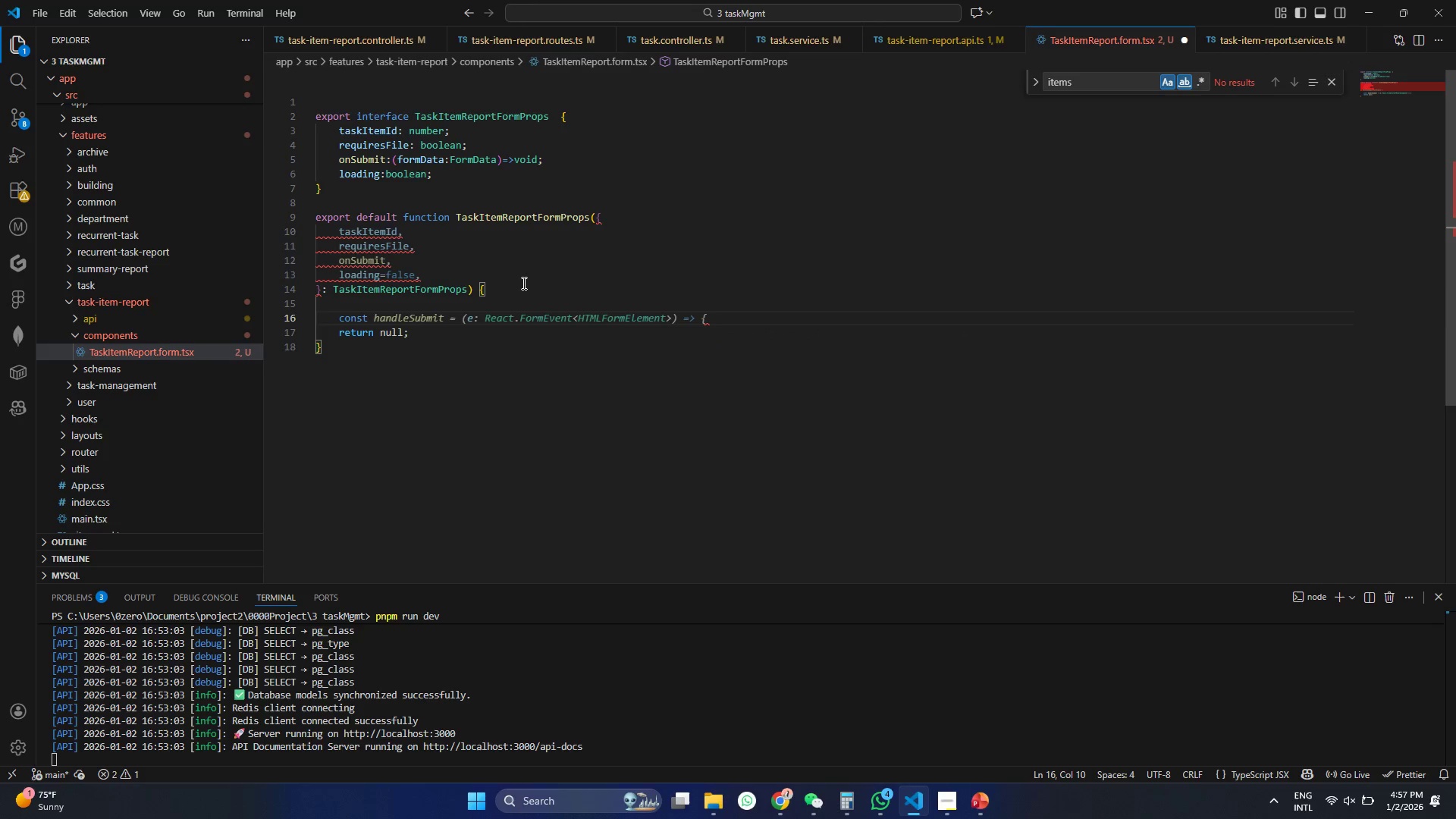 
type( [orm)
 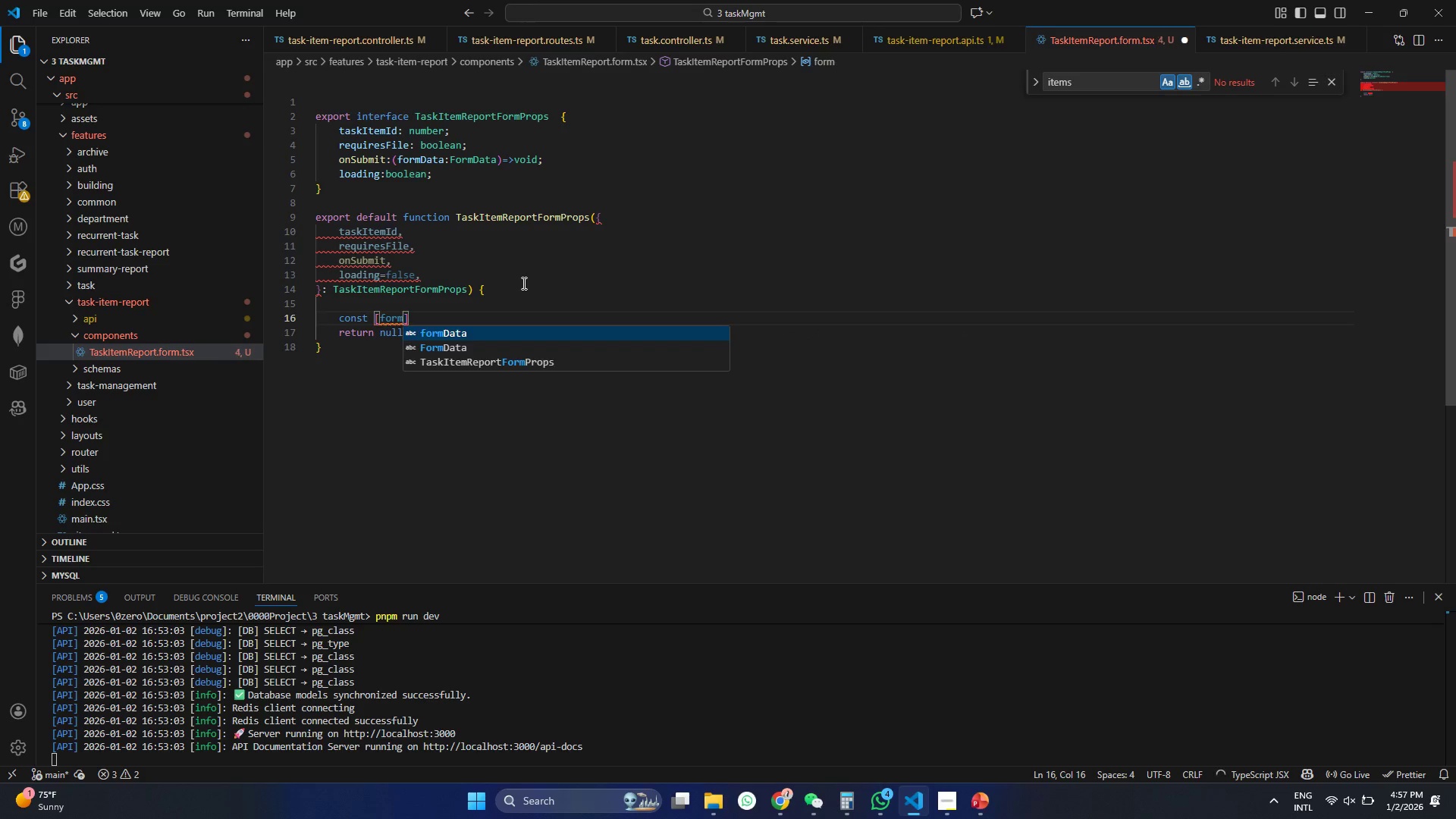 
hold_key(key=F, duration=0.39)
 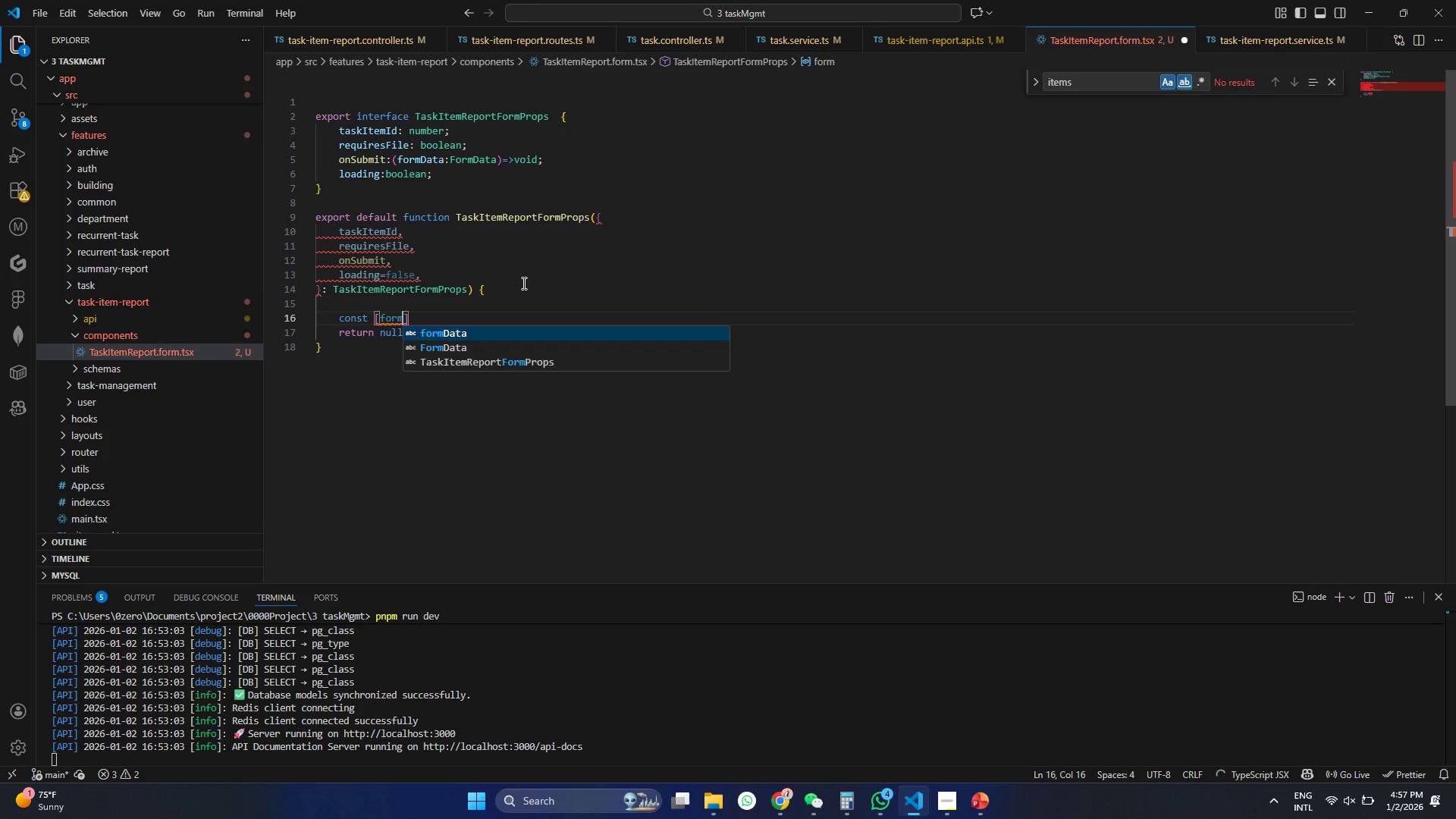 
key(ArrowRight)
 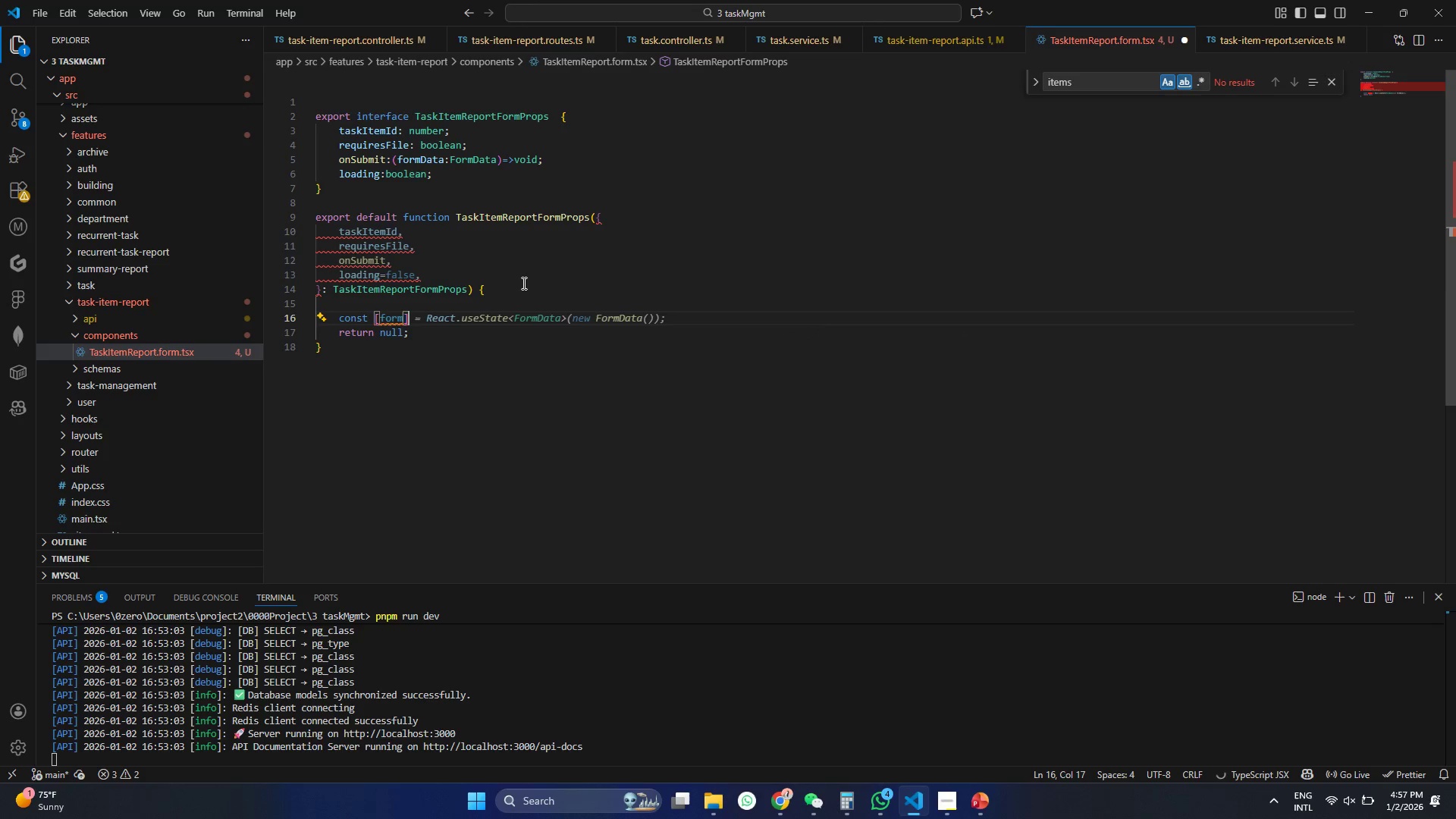 
type( = Fp)
key(Backspace)
type(orm)
 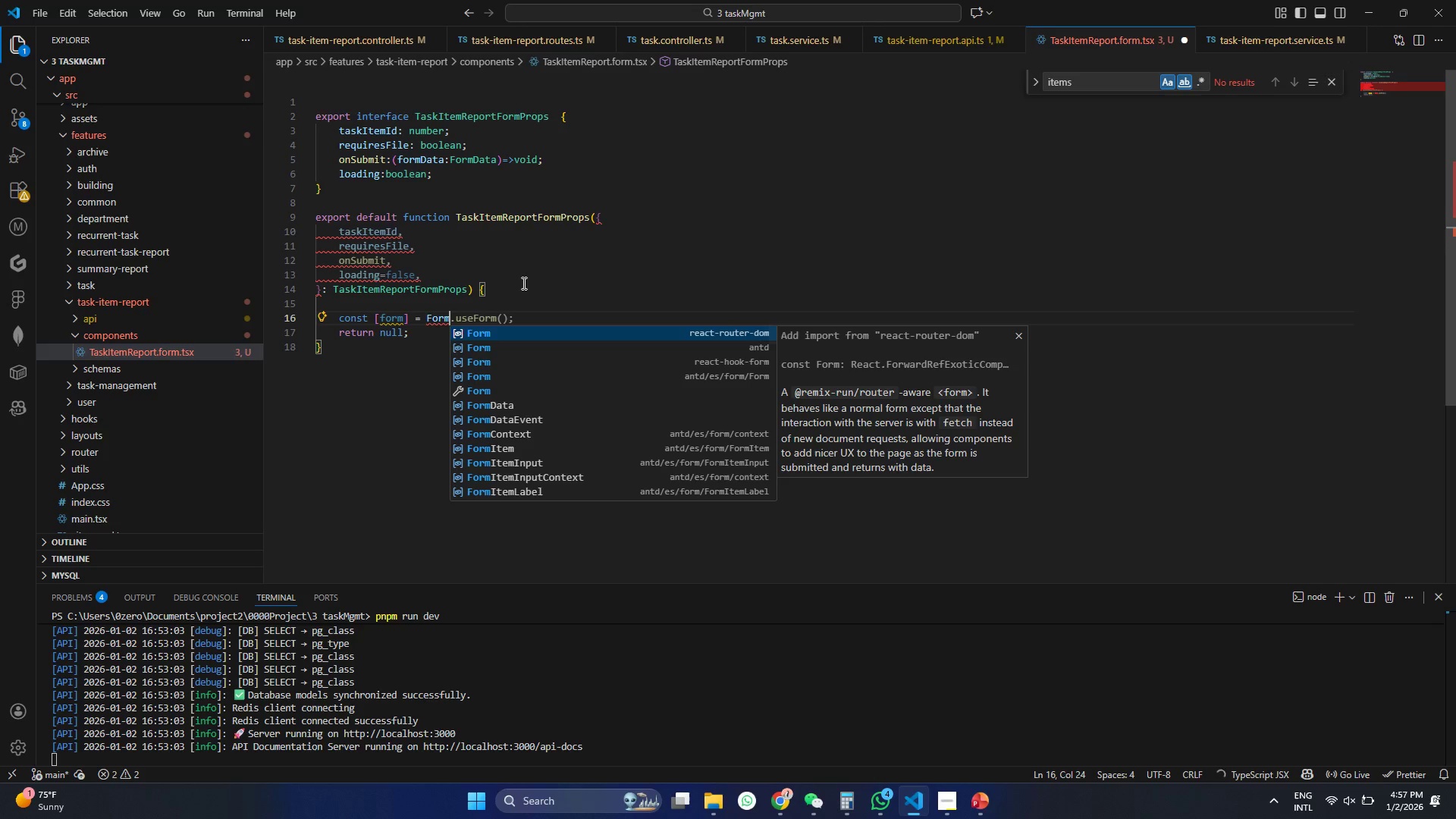 
key(ArrowDown)
 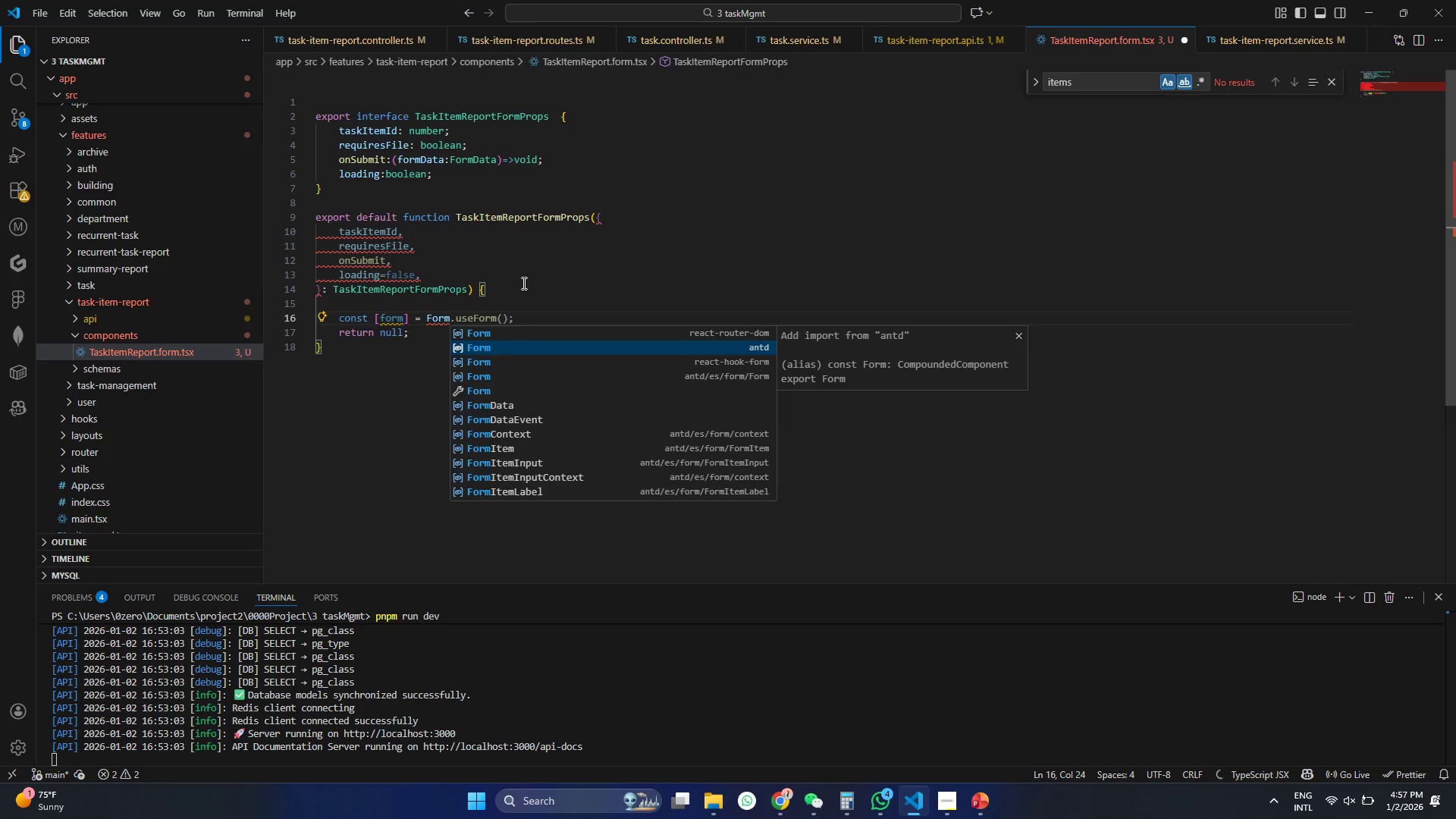 
key(Enter)
 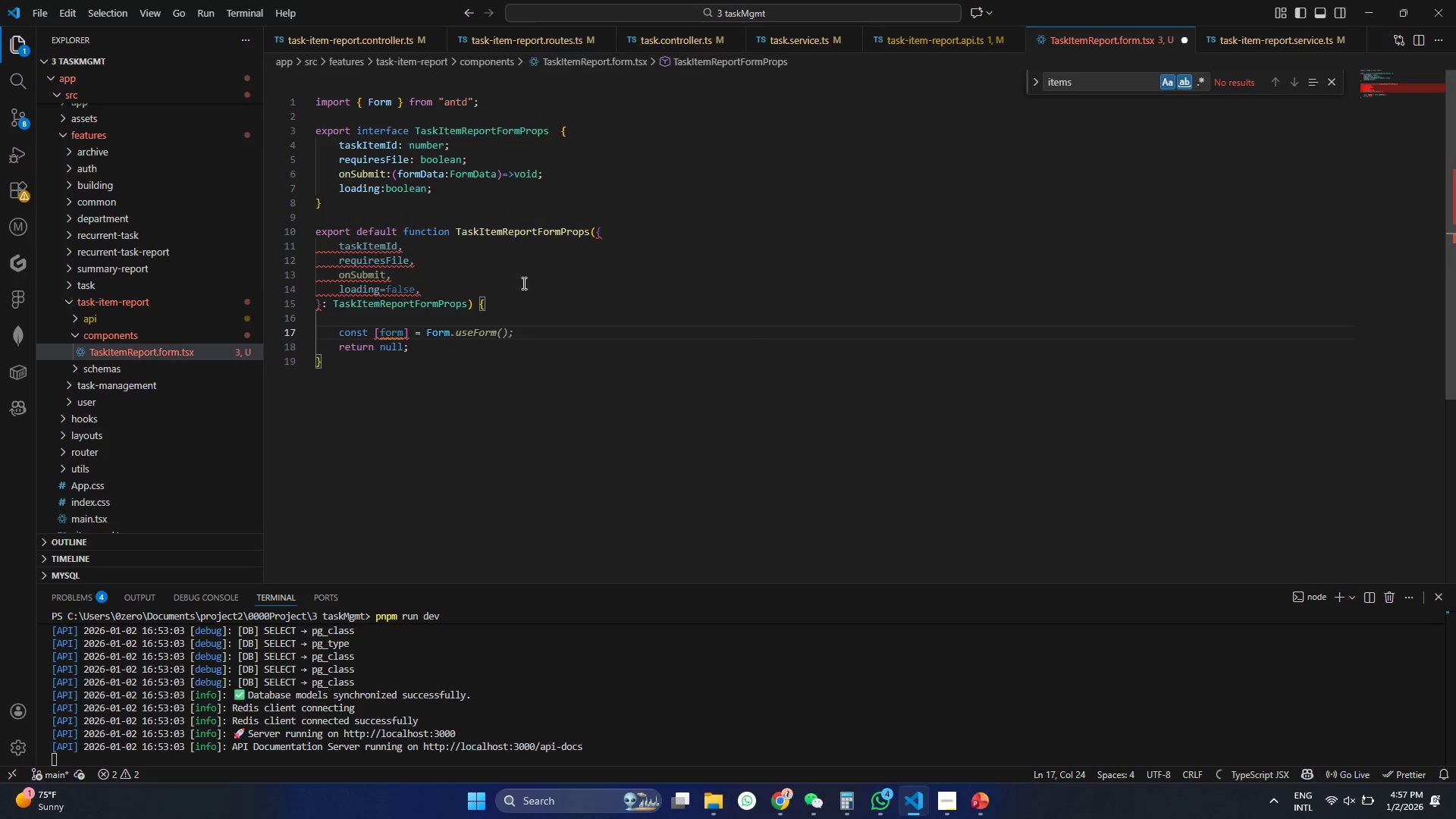 
key(Tab)
 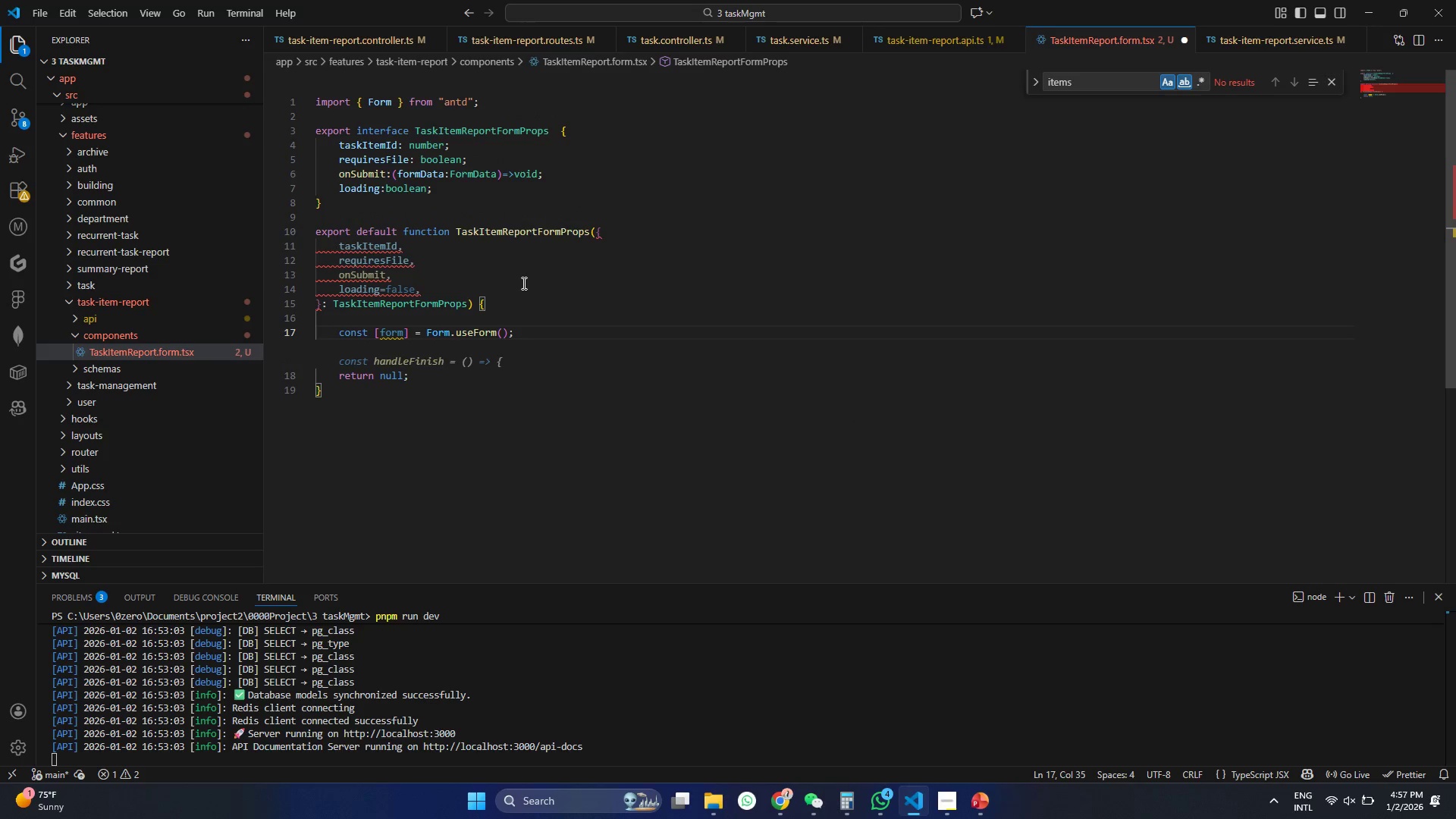 
key(Enter)
 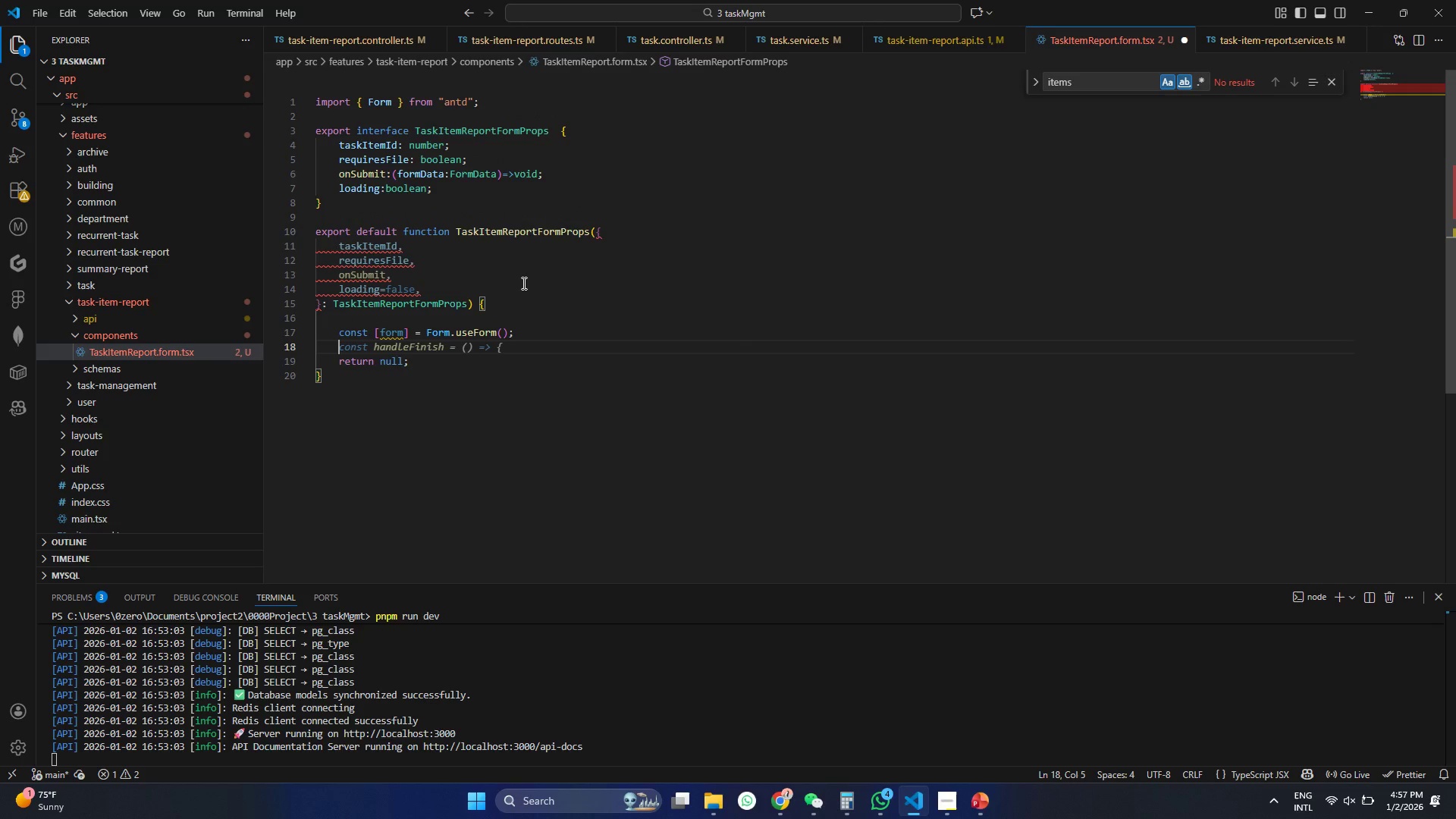 
type(const [)
key(Tab)
 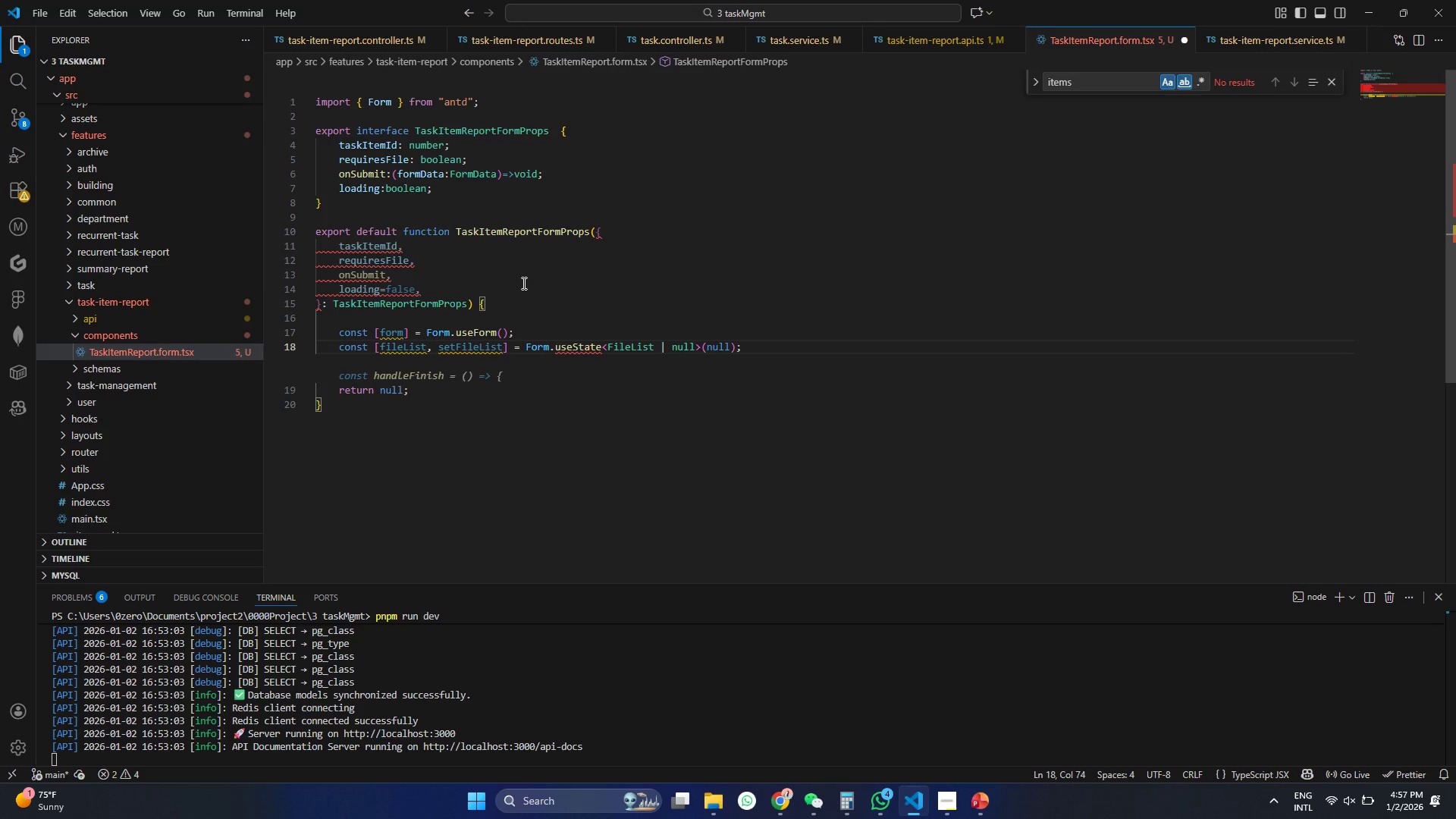 
key(Control+ControlLeft)
 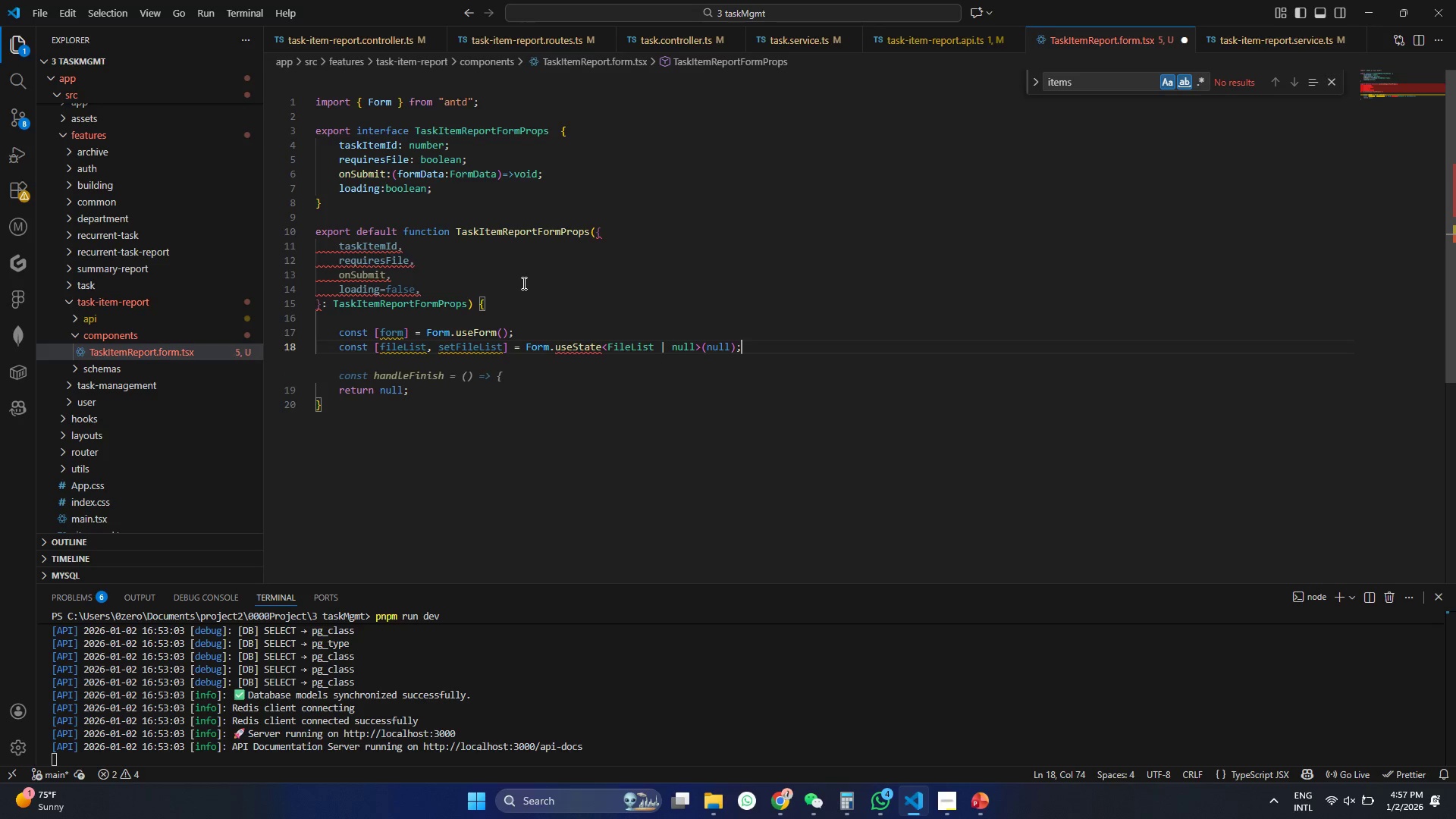 
key(Control+S)
 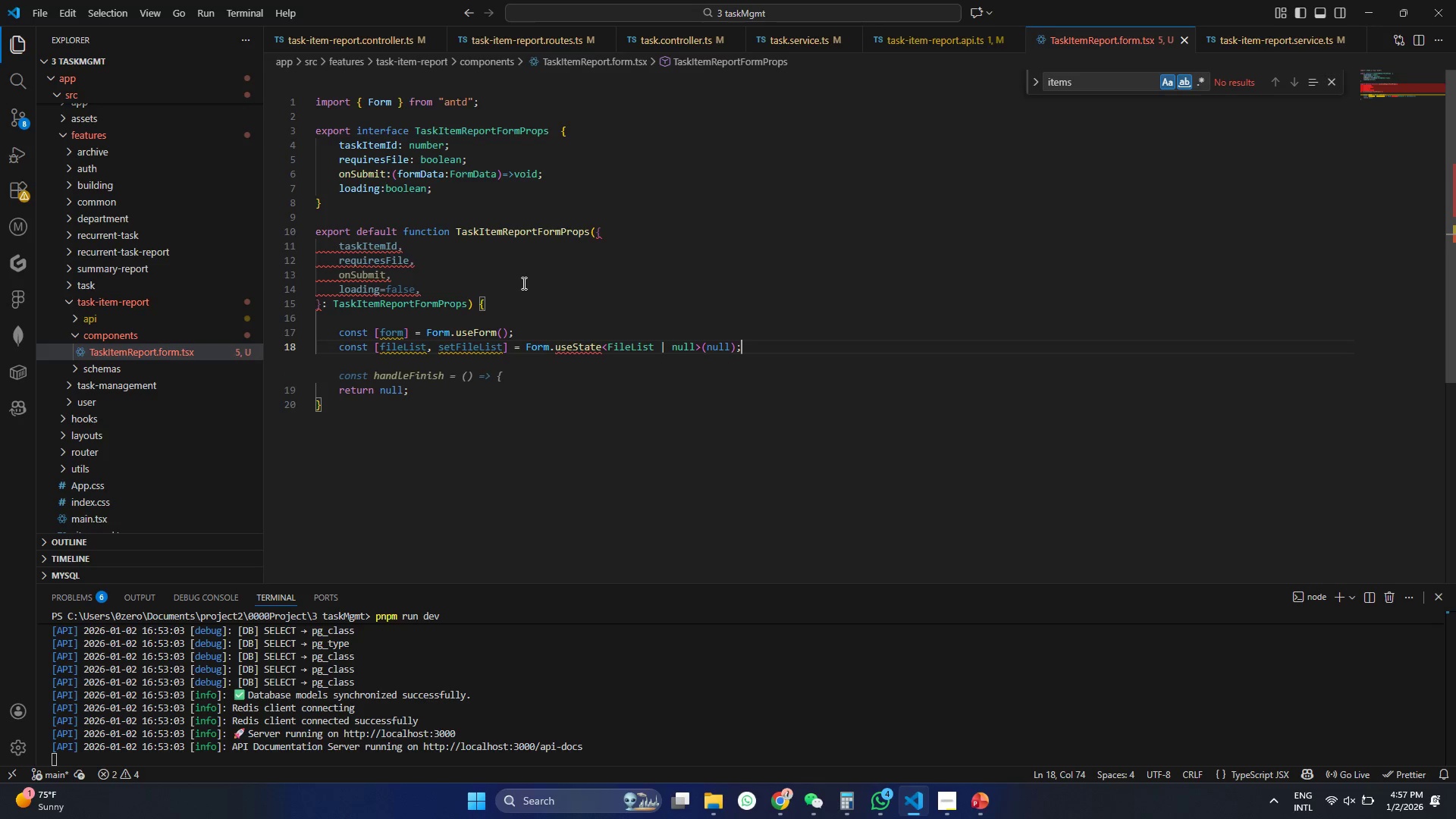 
key(Enter)
 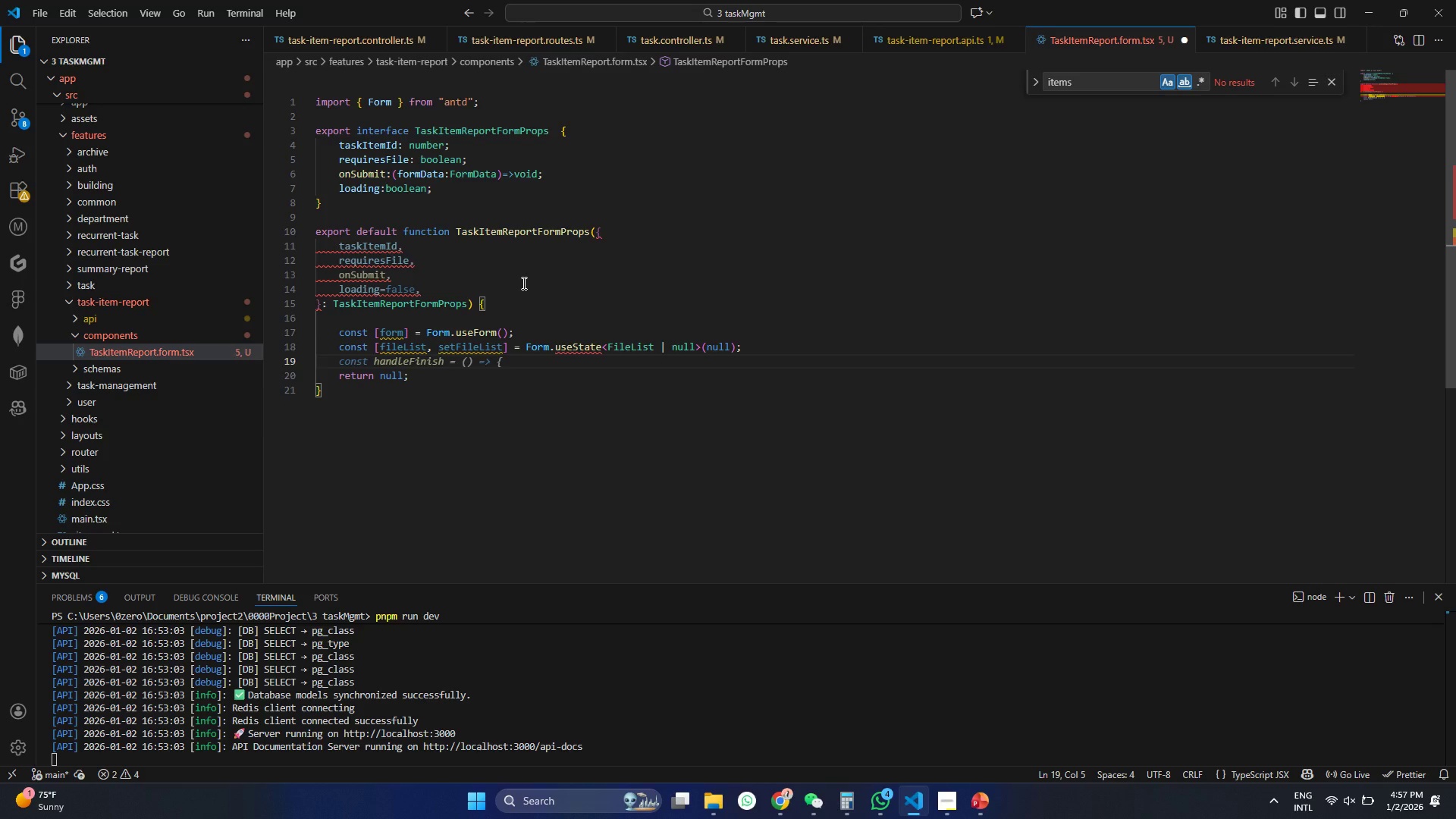 
wait(6.38)
 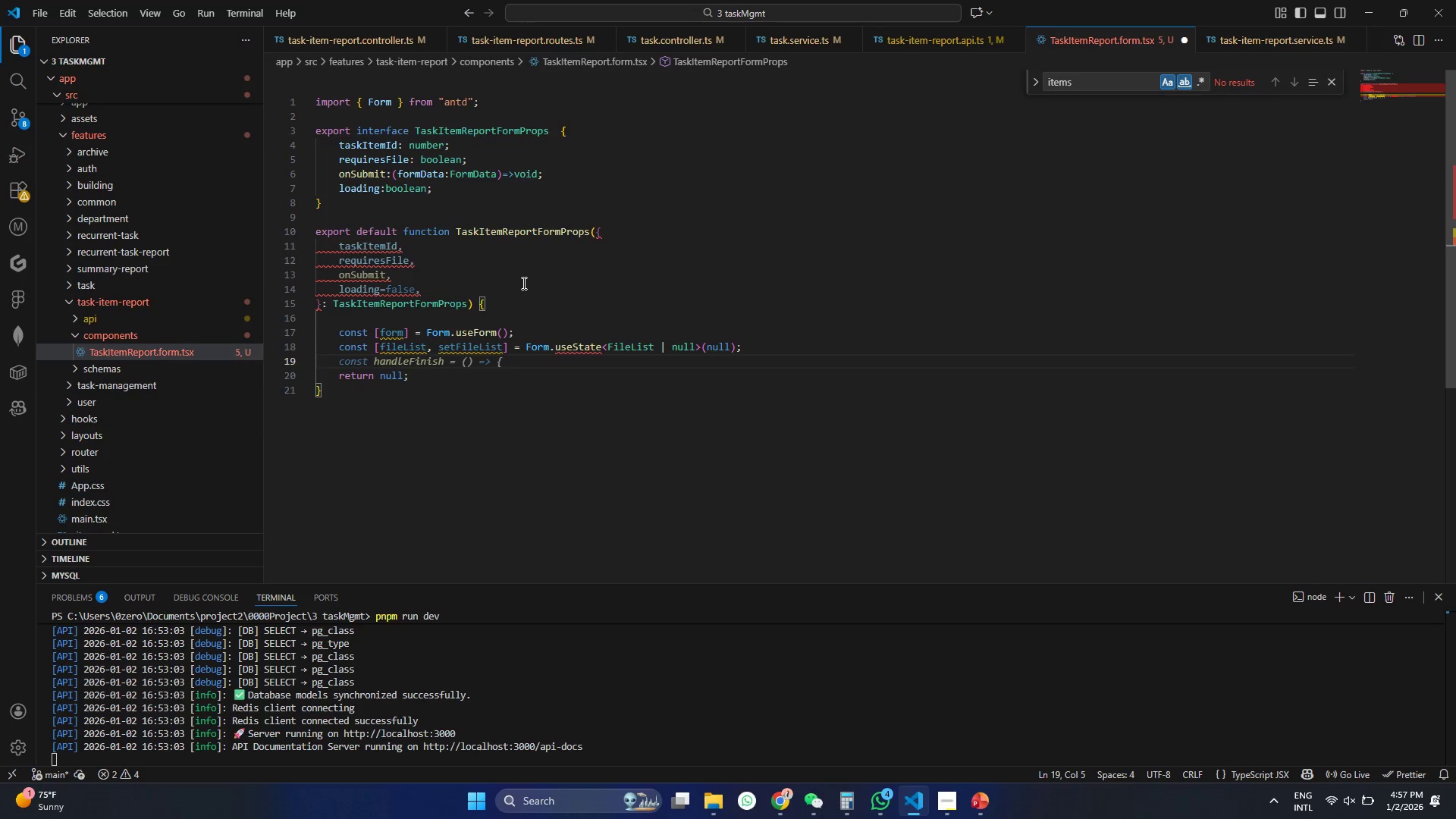 
key(ArrowDown)
 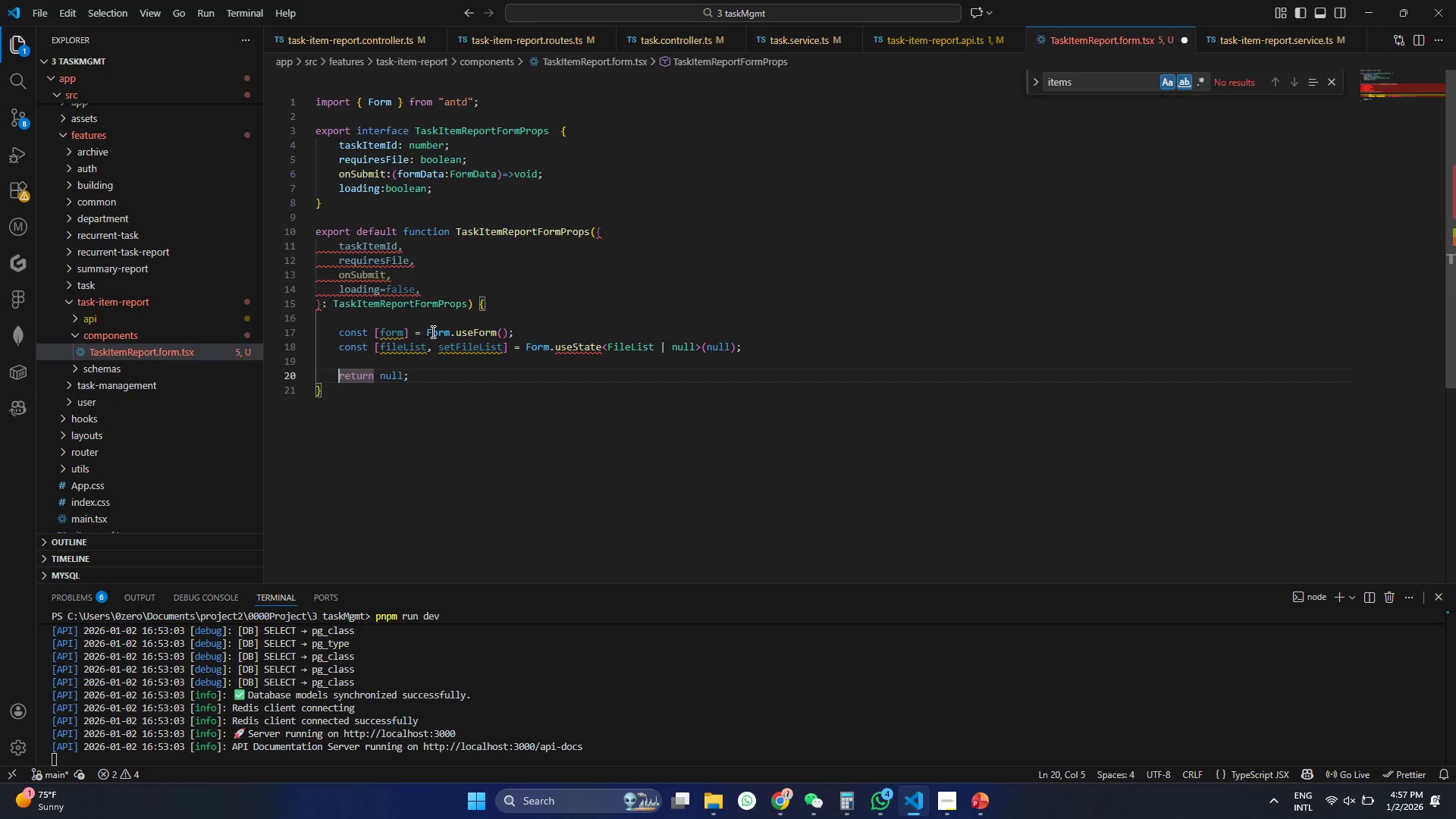 
double_click([385, 381])
 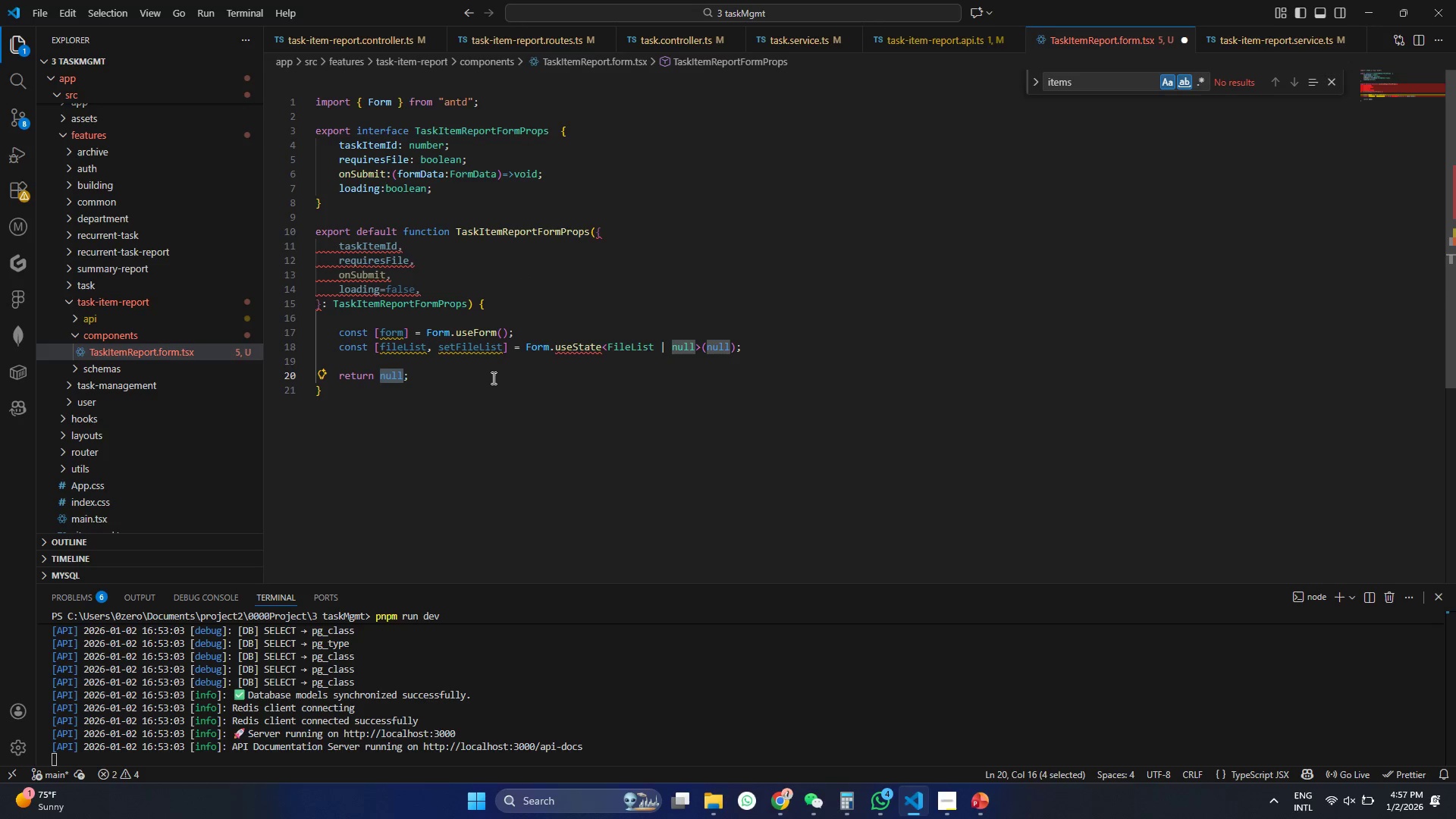 
key(Backspace)
 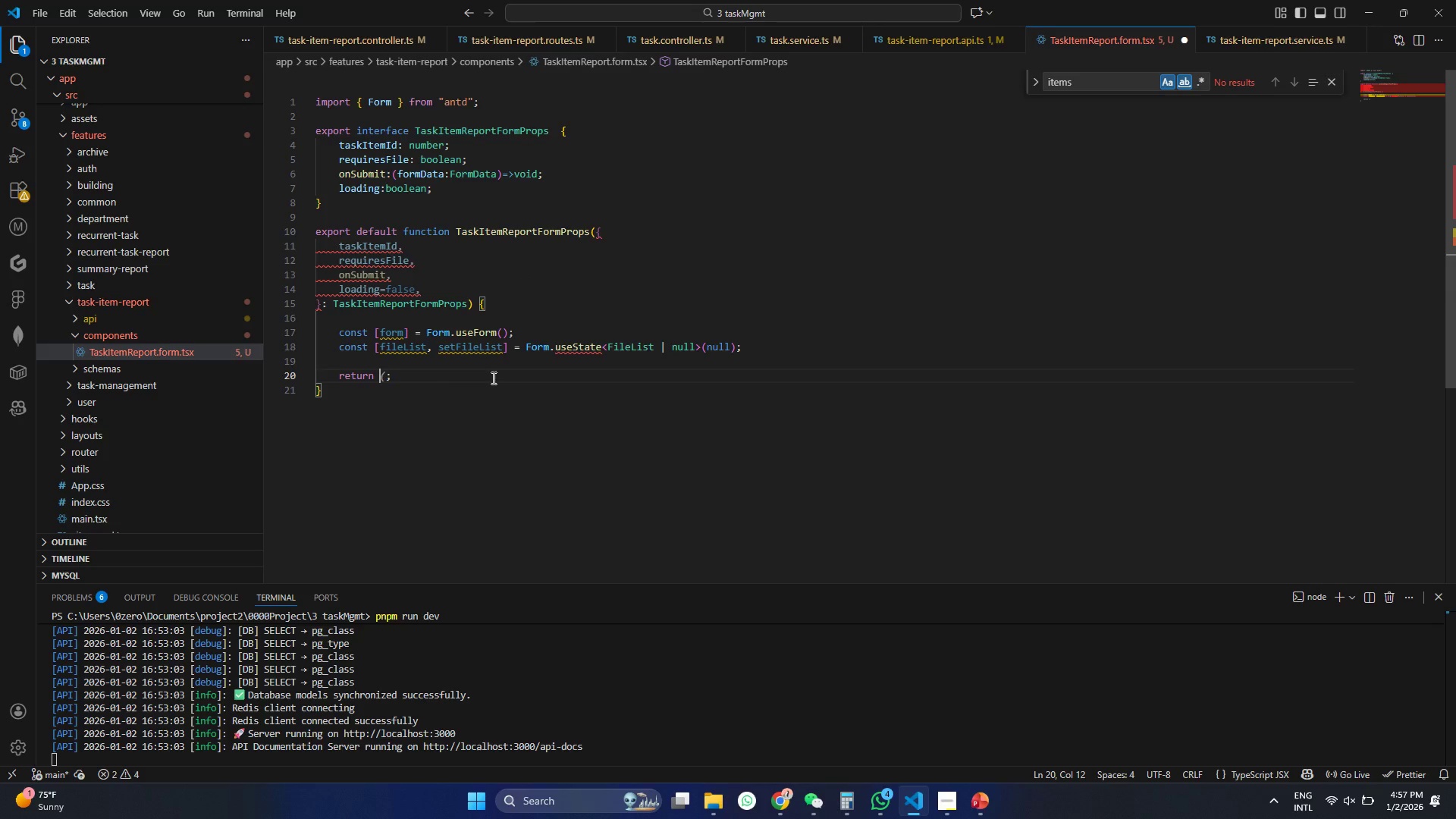 
key(ArrowRight)
 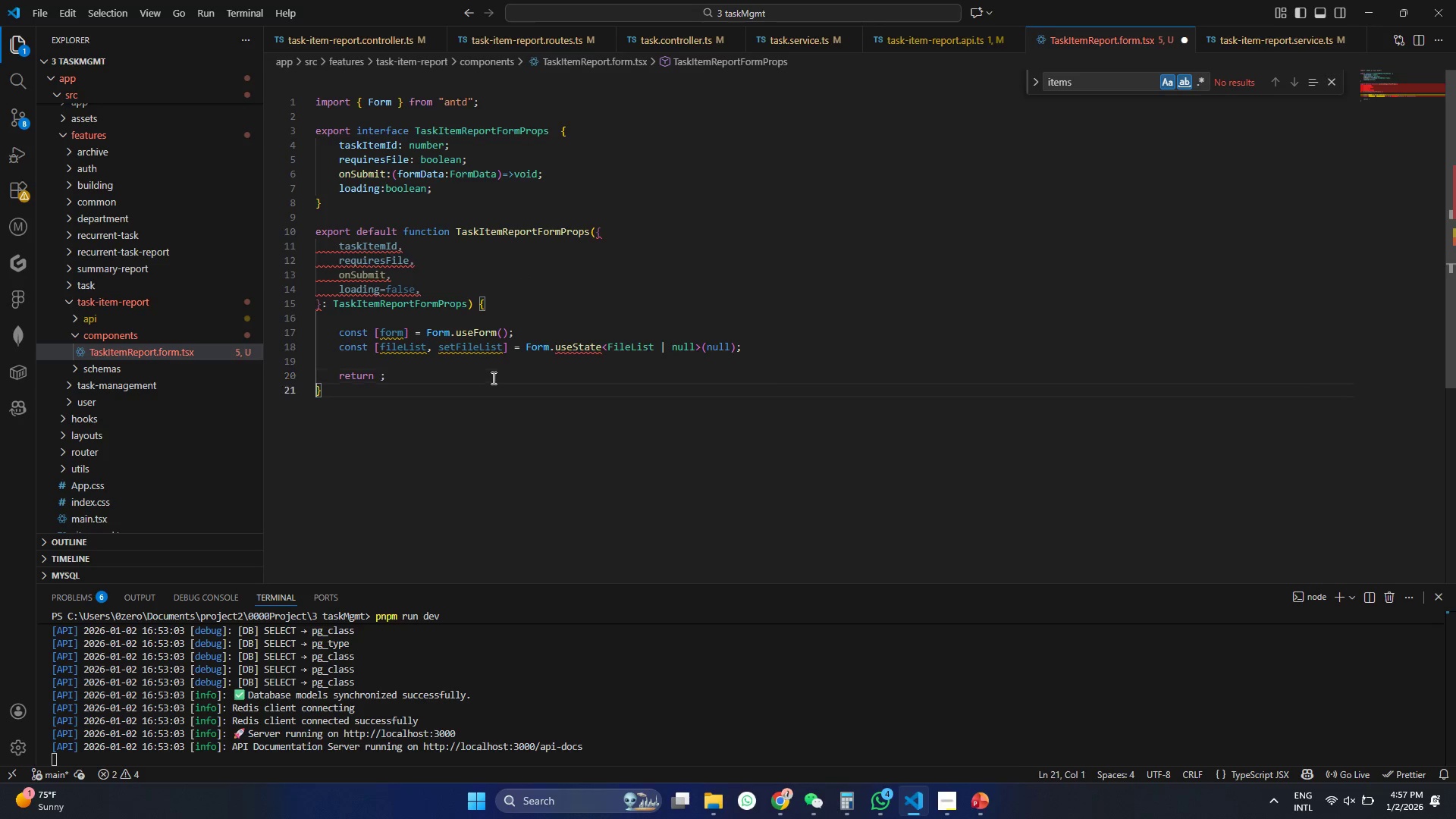 
key(ArrowRight)
 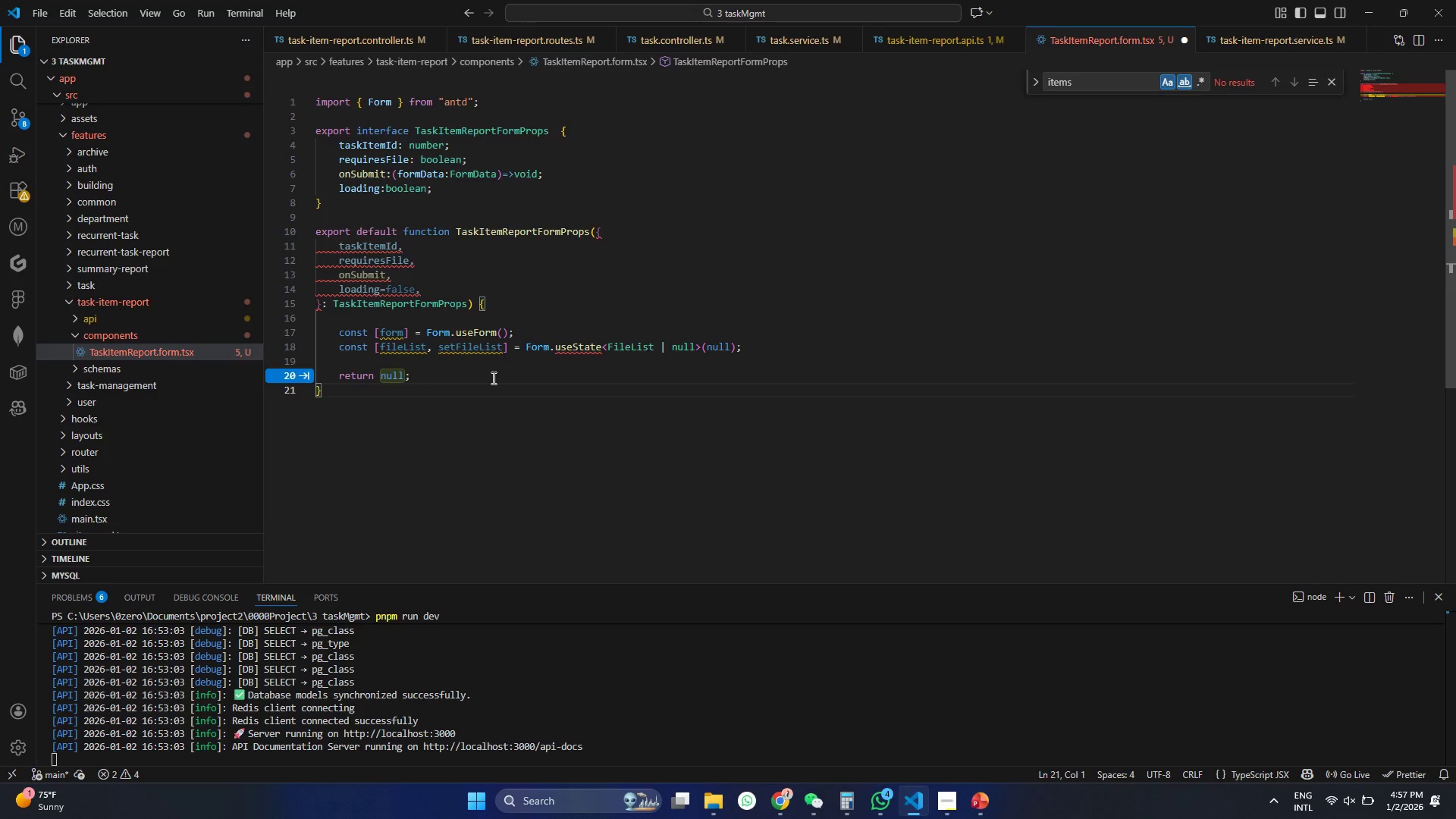 
key(ArrowLeft)
 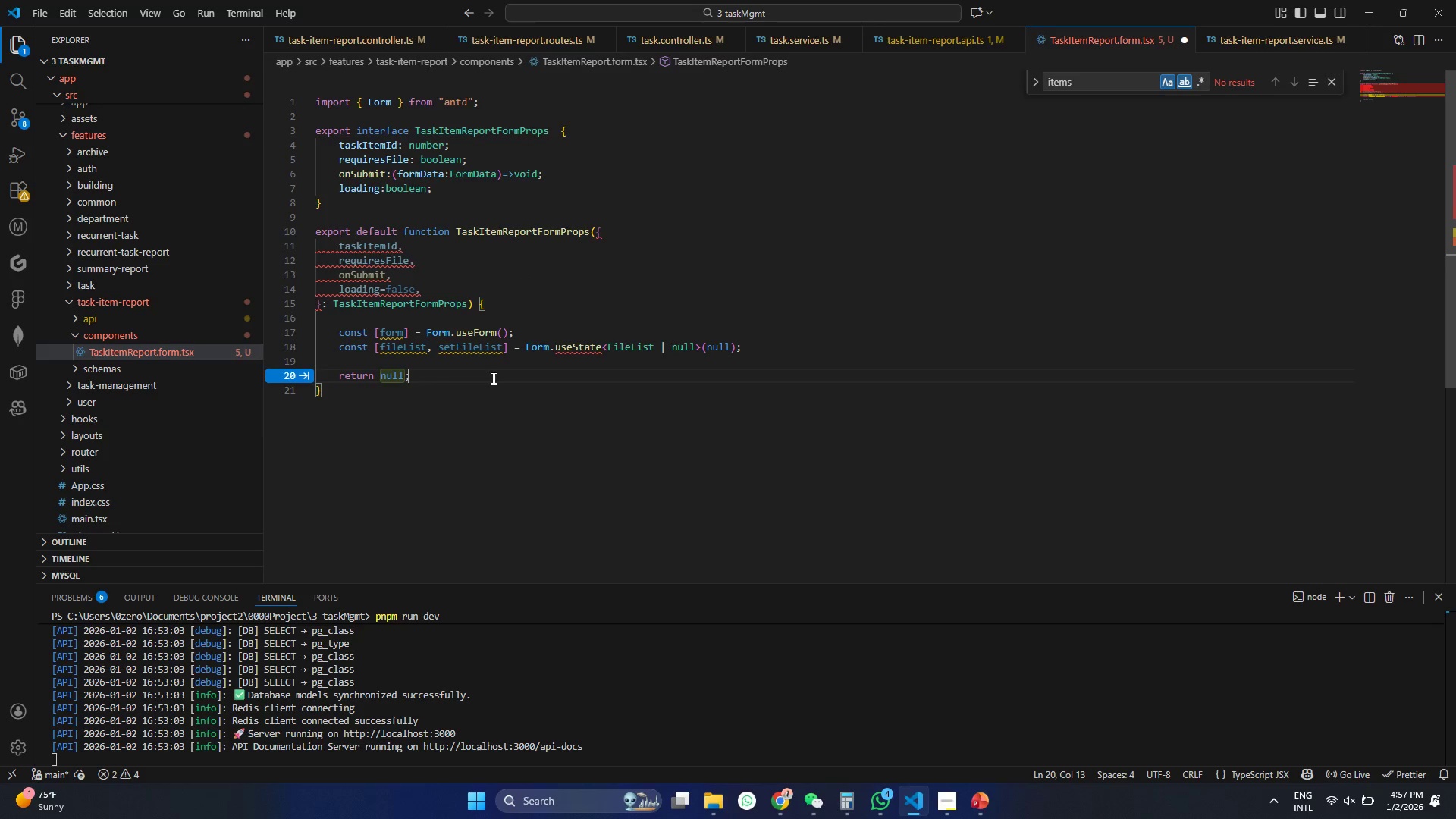 
key(Backspace)
 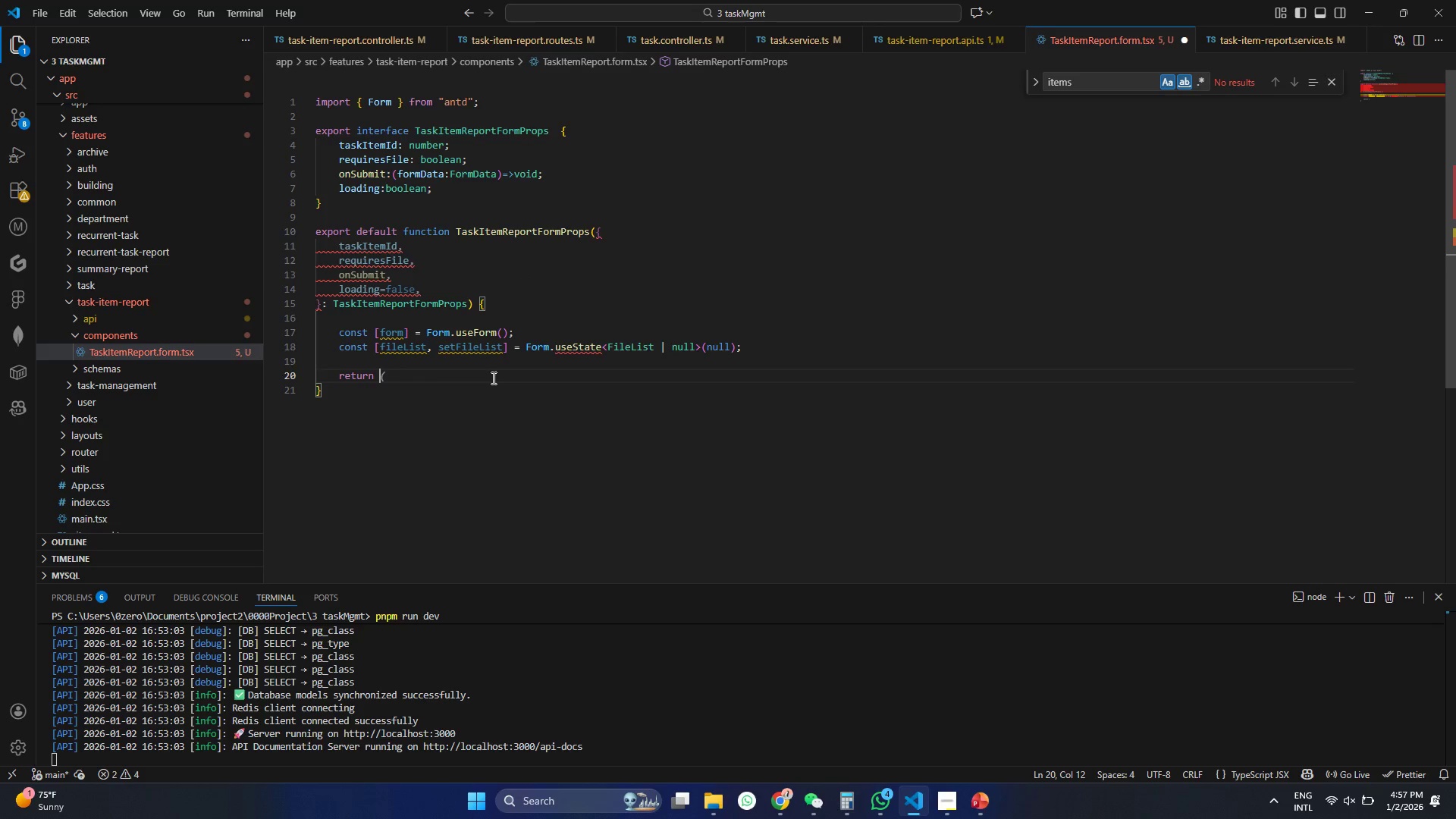 
key(Shift+Comma)
 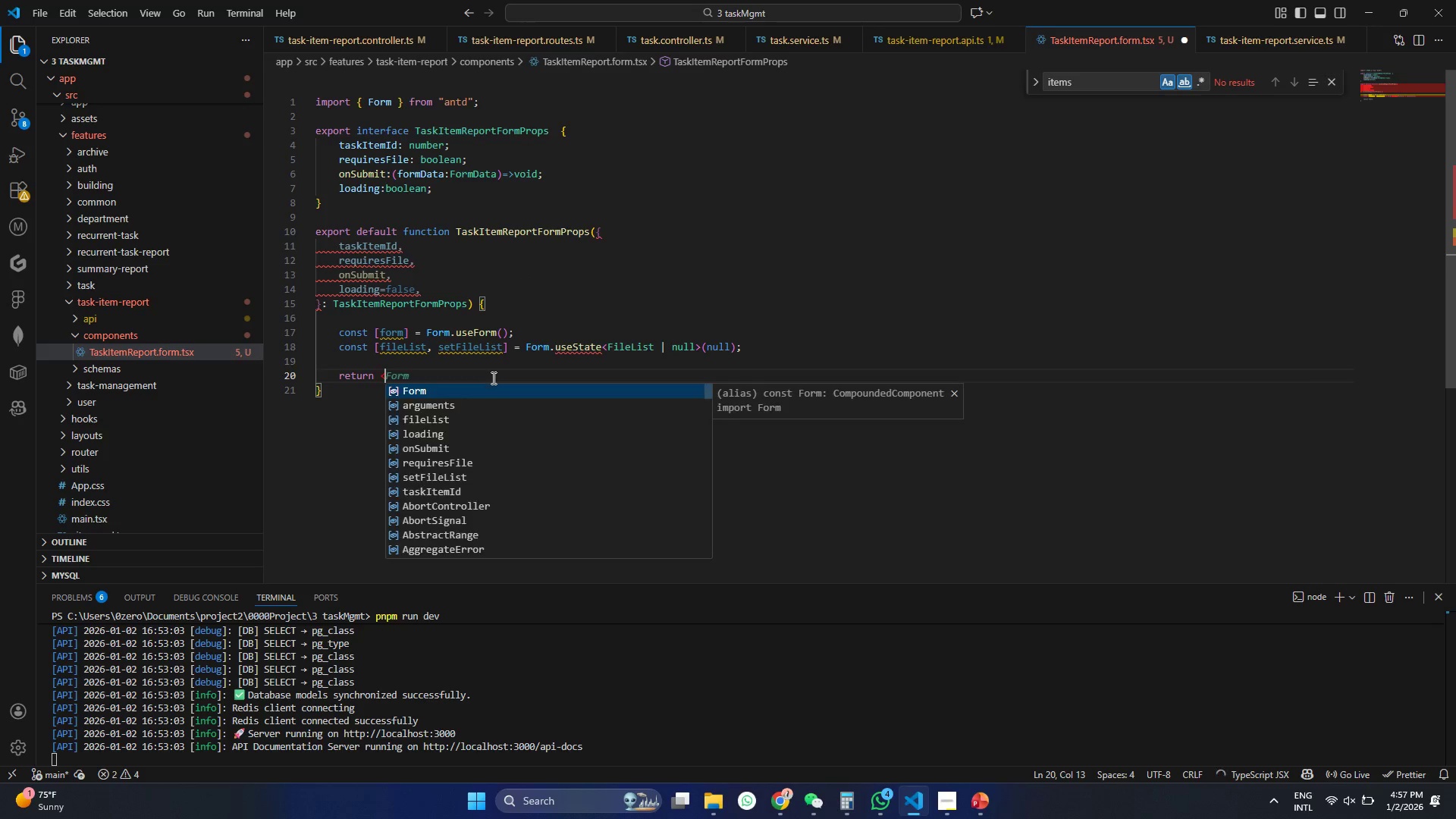 
key(Shift+F)
 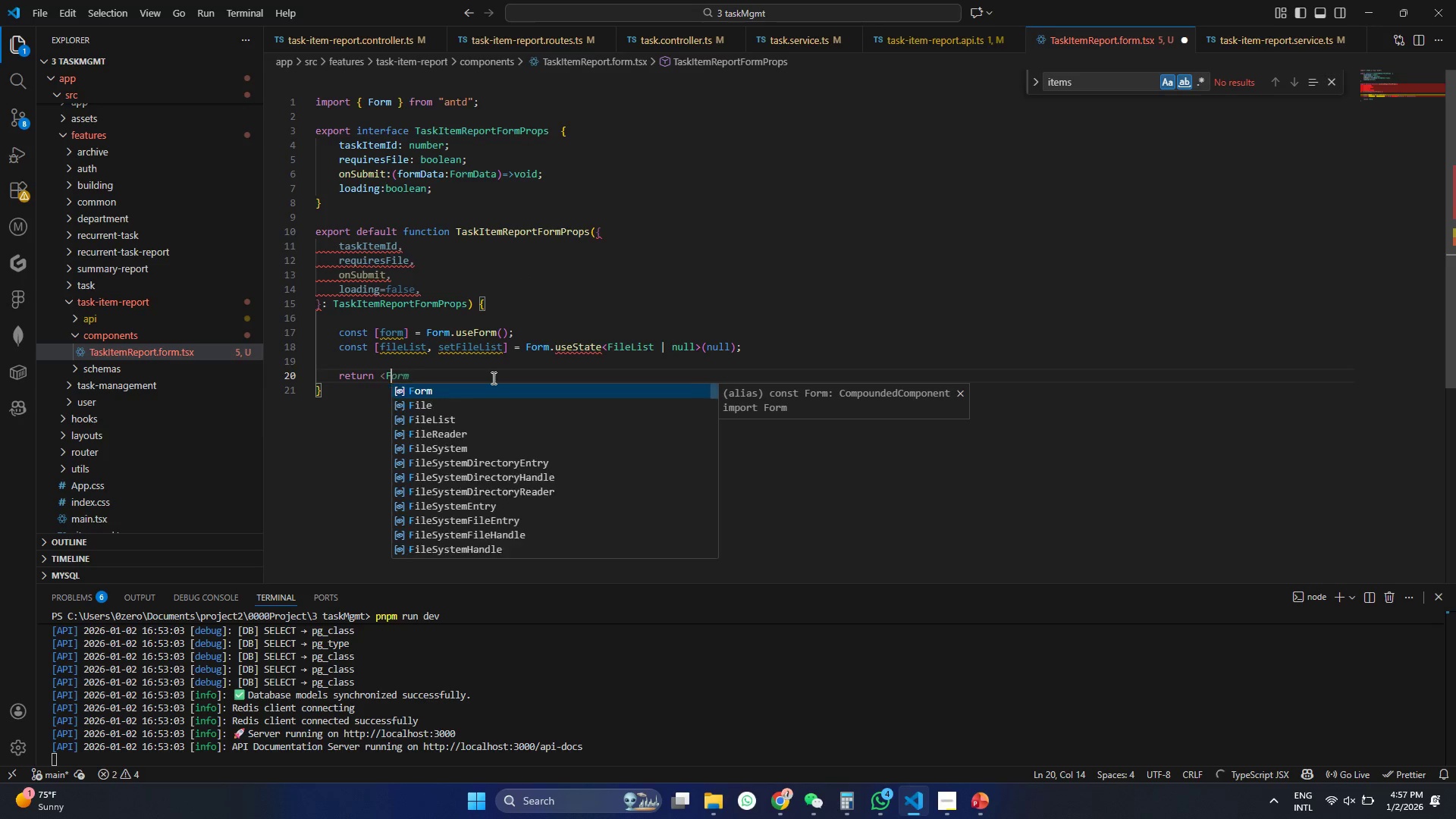 
key(Tab)
 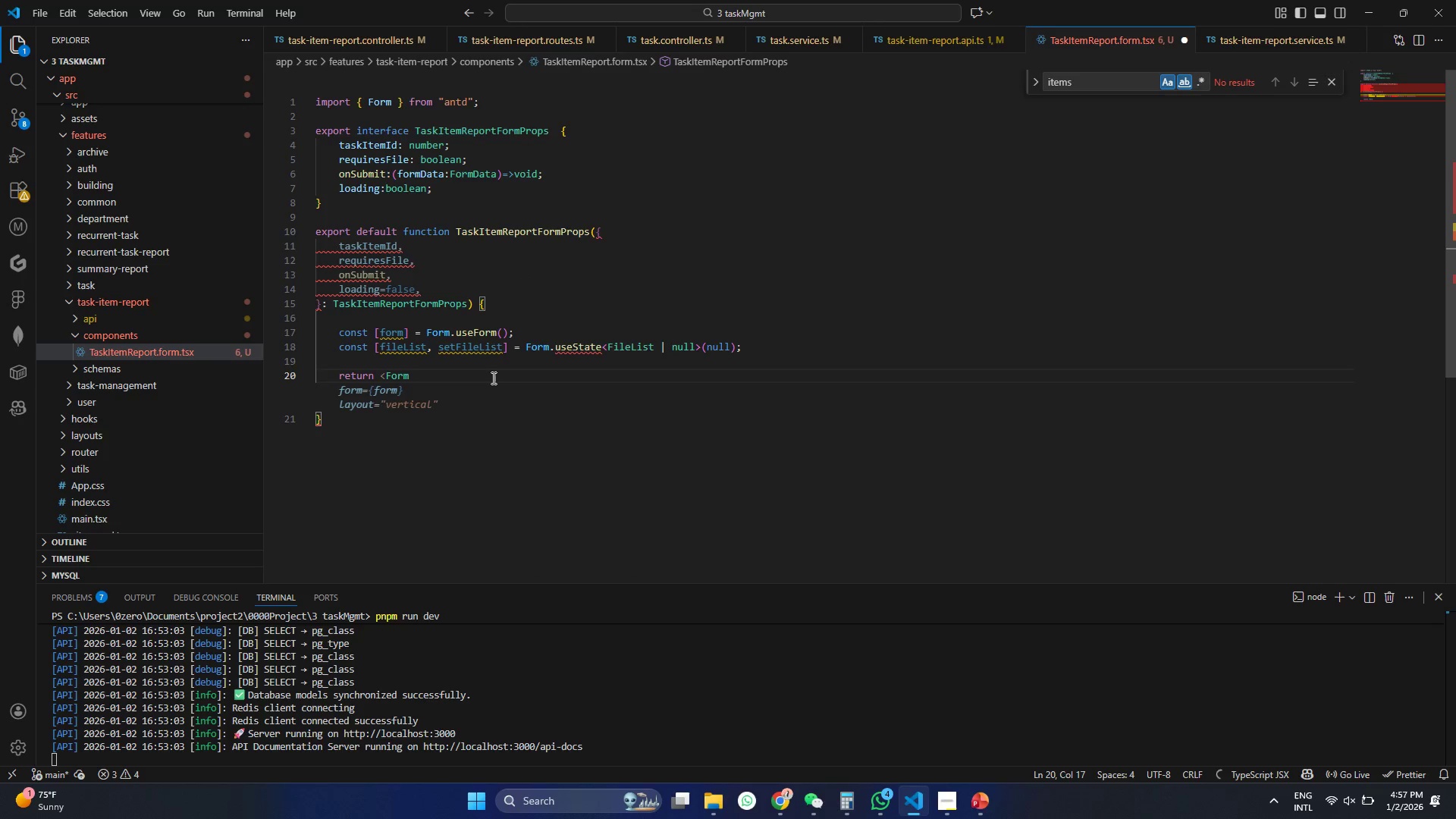 
key(Tab)
 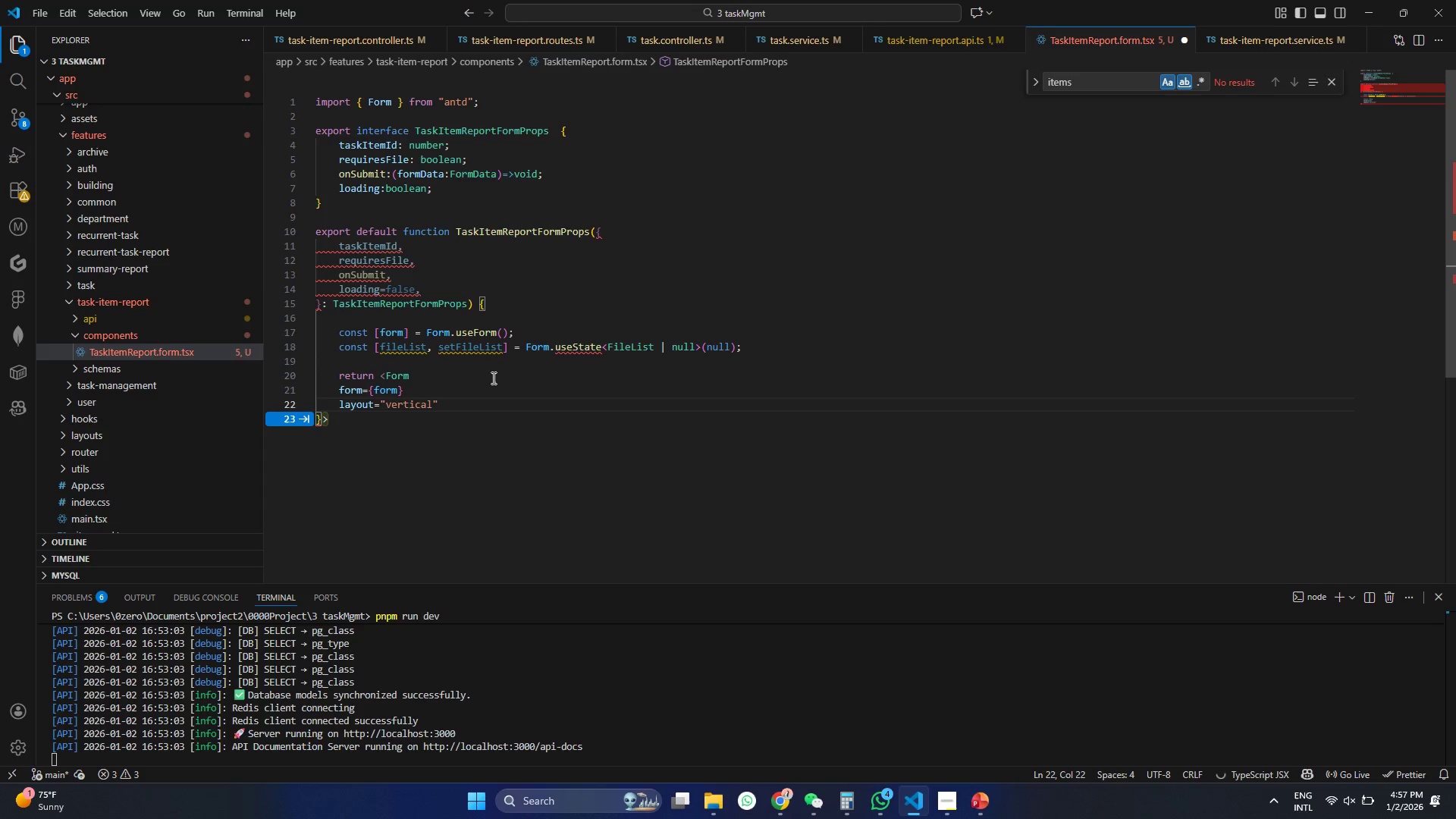 
key(Tab)
 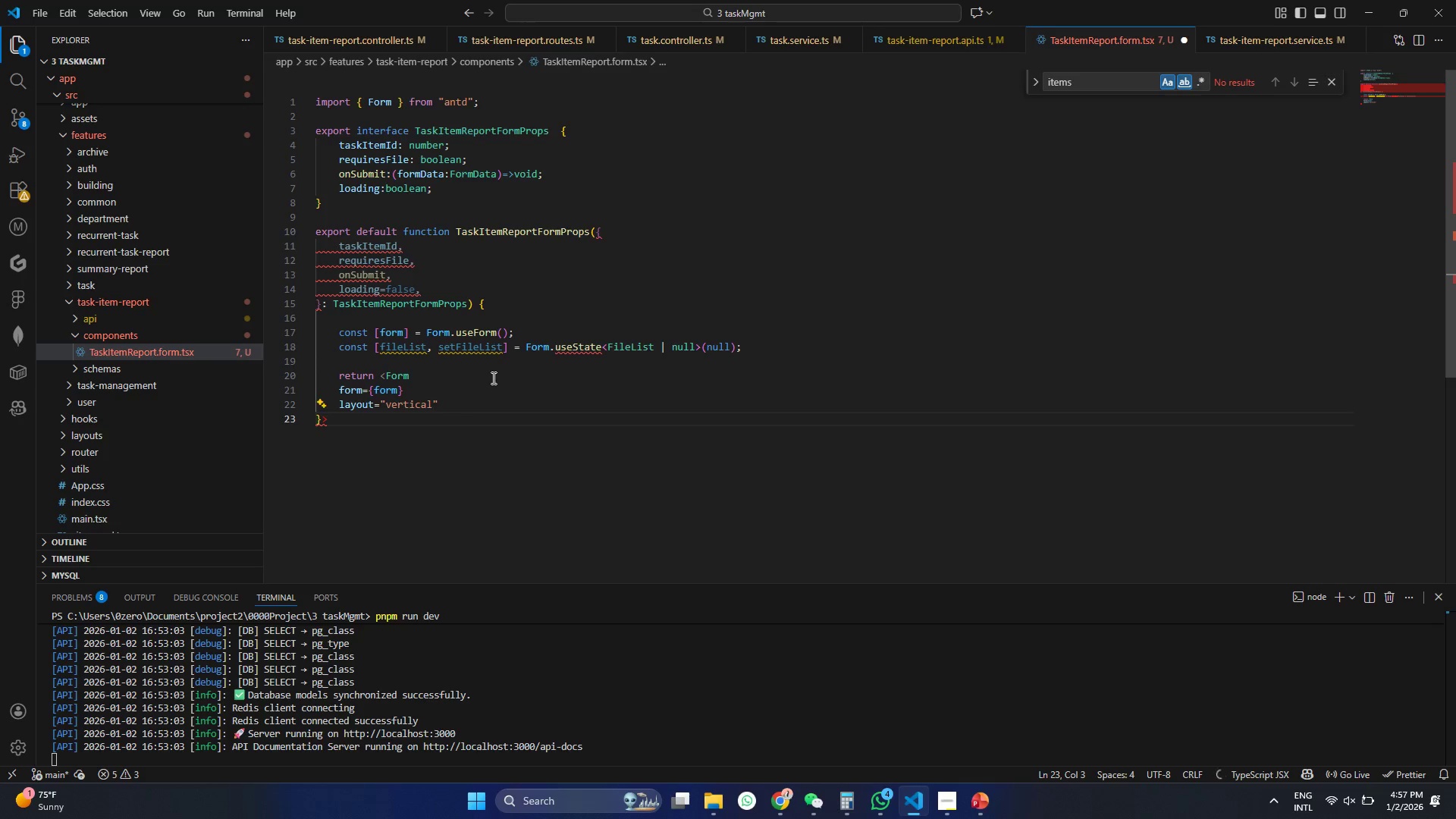 
key(Control+ControlLeft)
 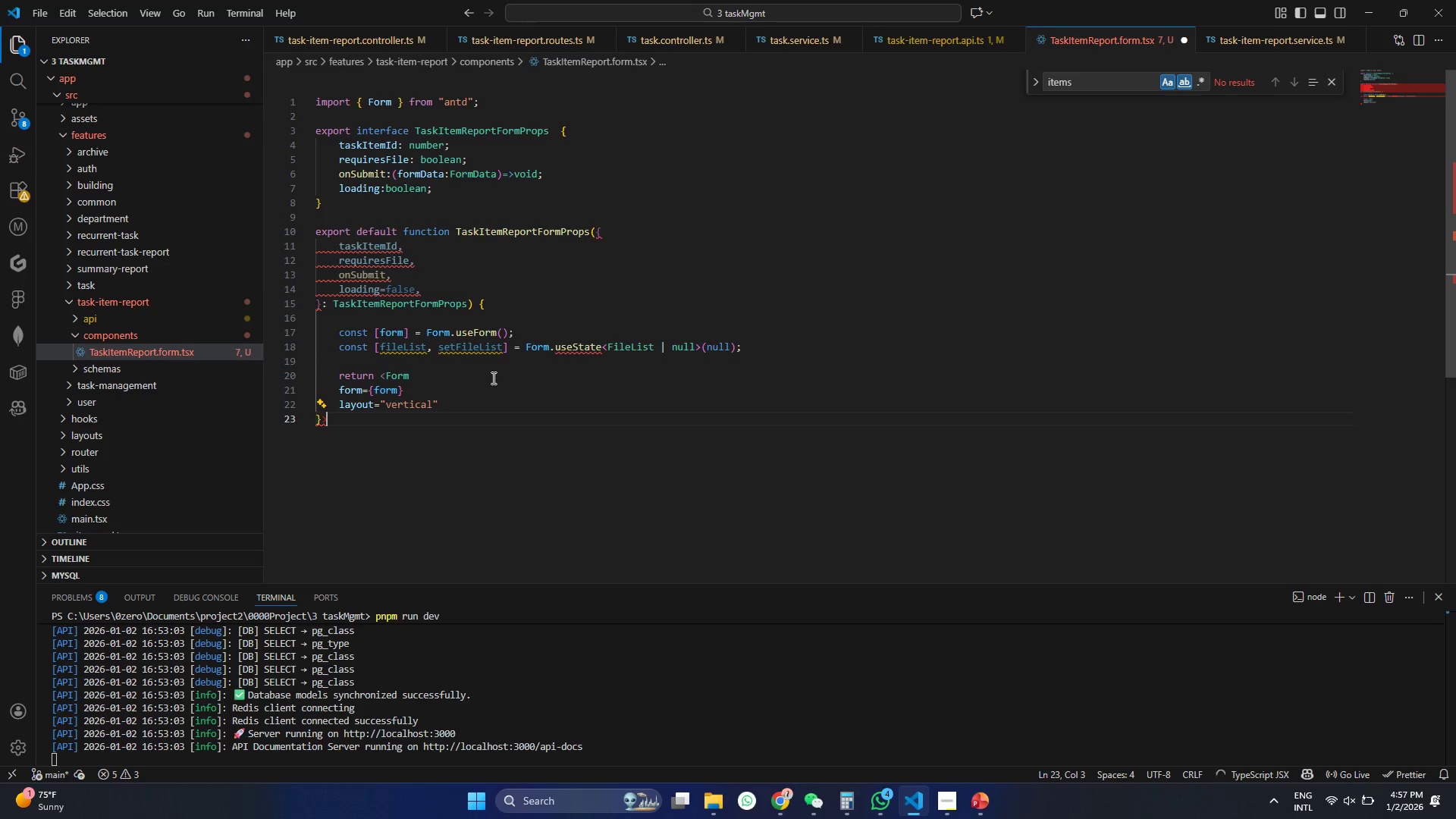 
key(Control+Z)
 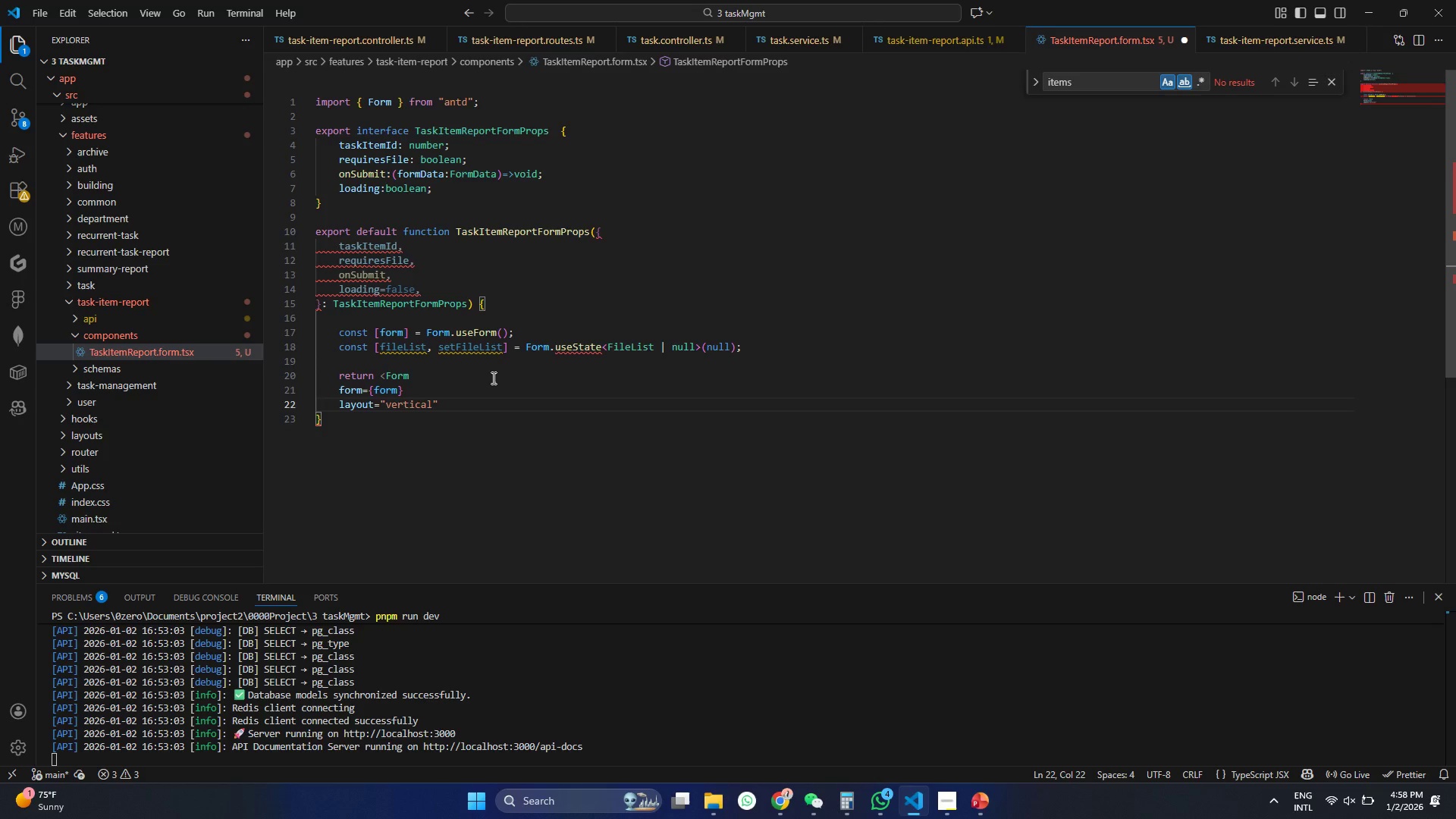 
key(ArrowLeft)
 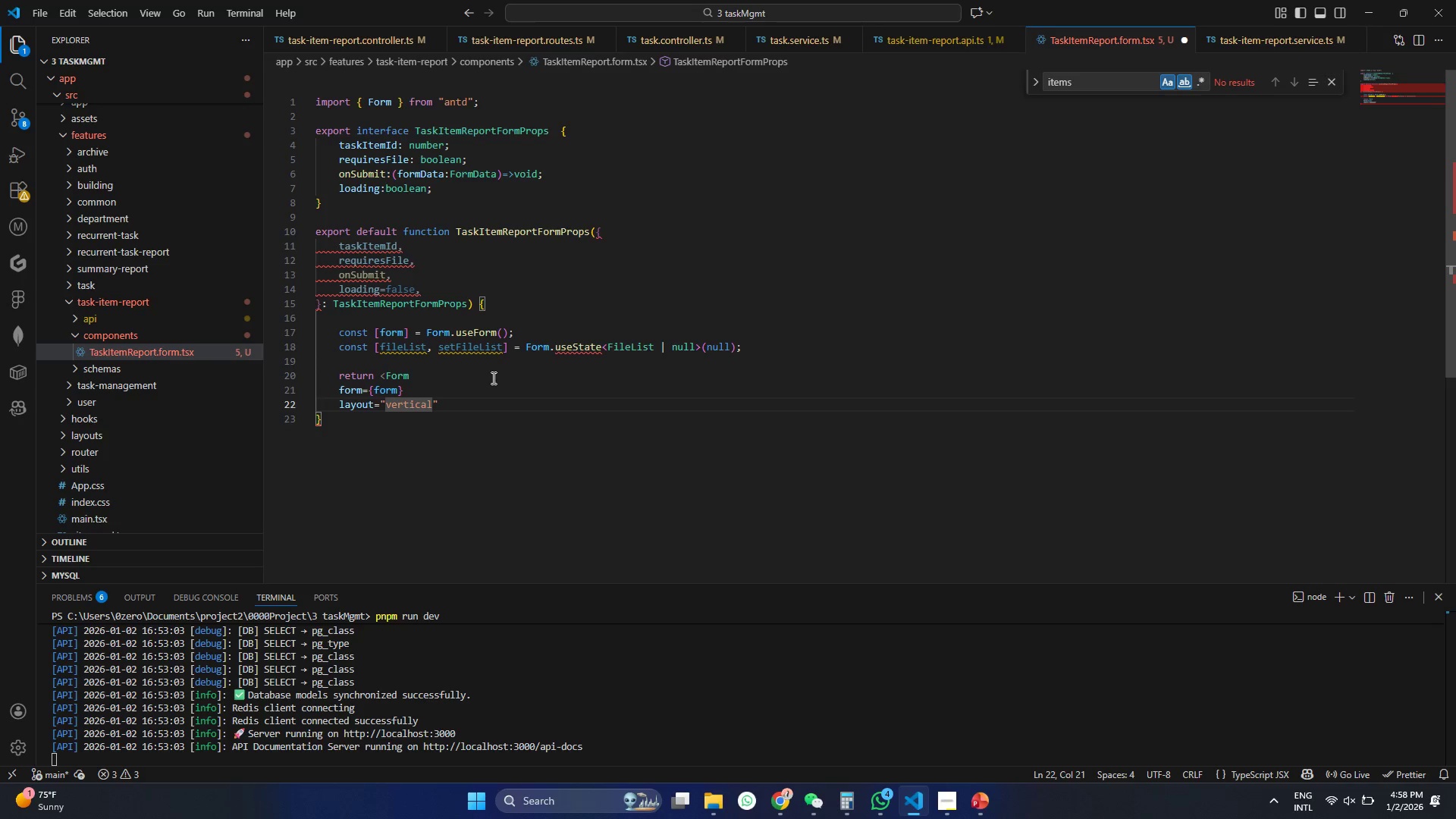 
key(ArrowRight)
 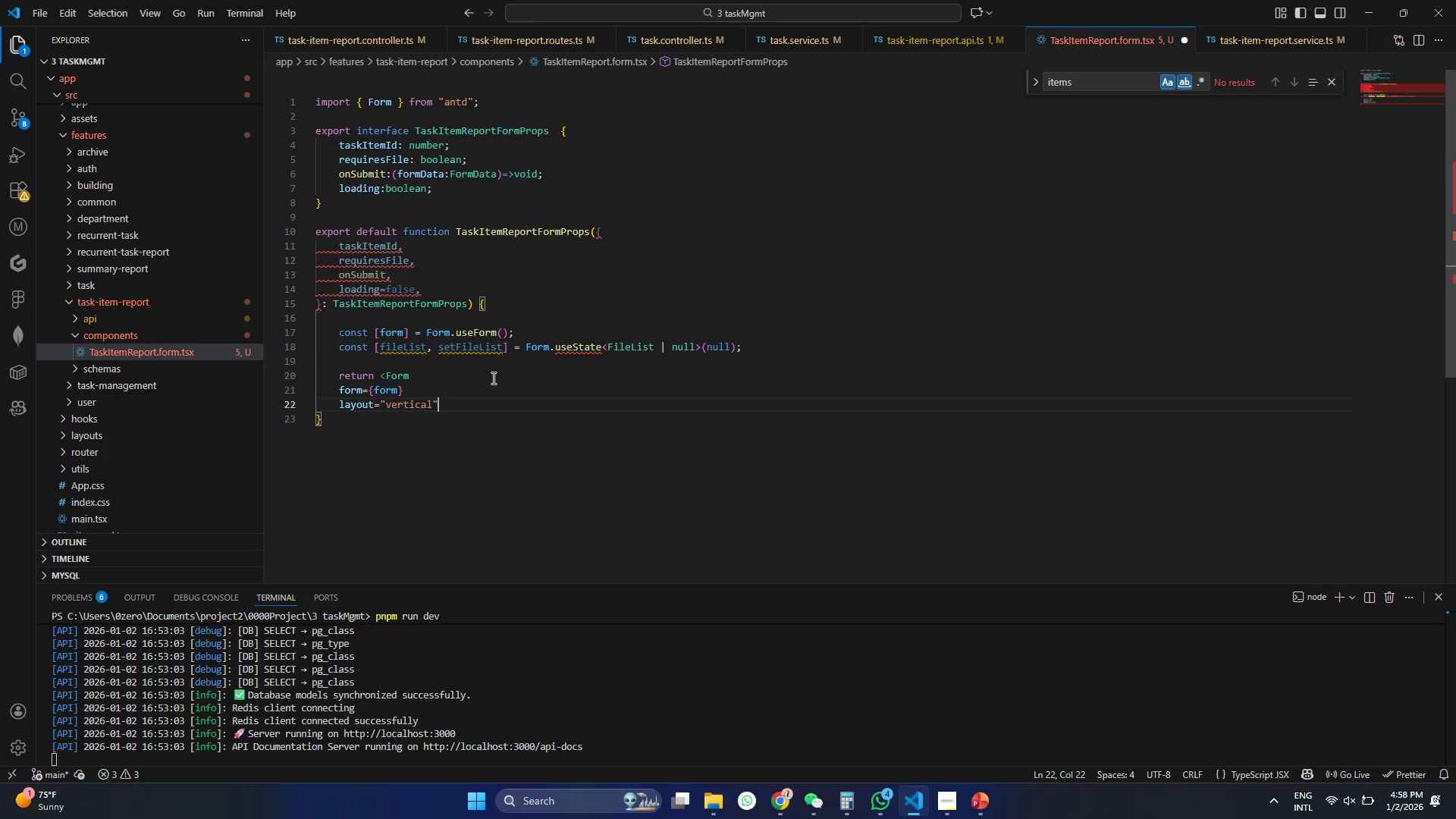 
key(Shift+Period)
 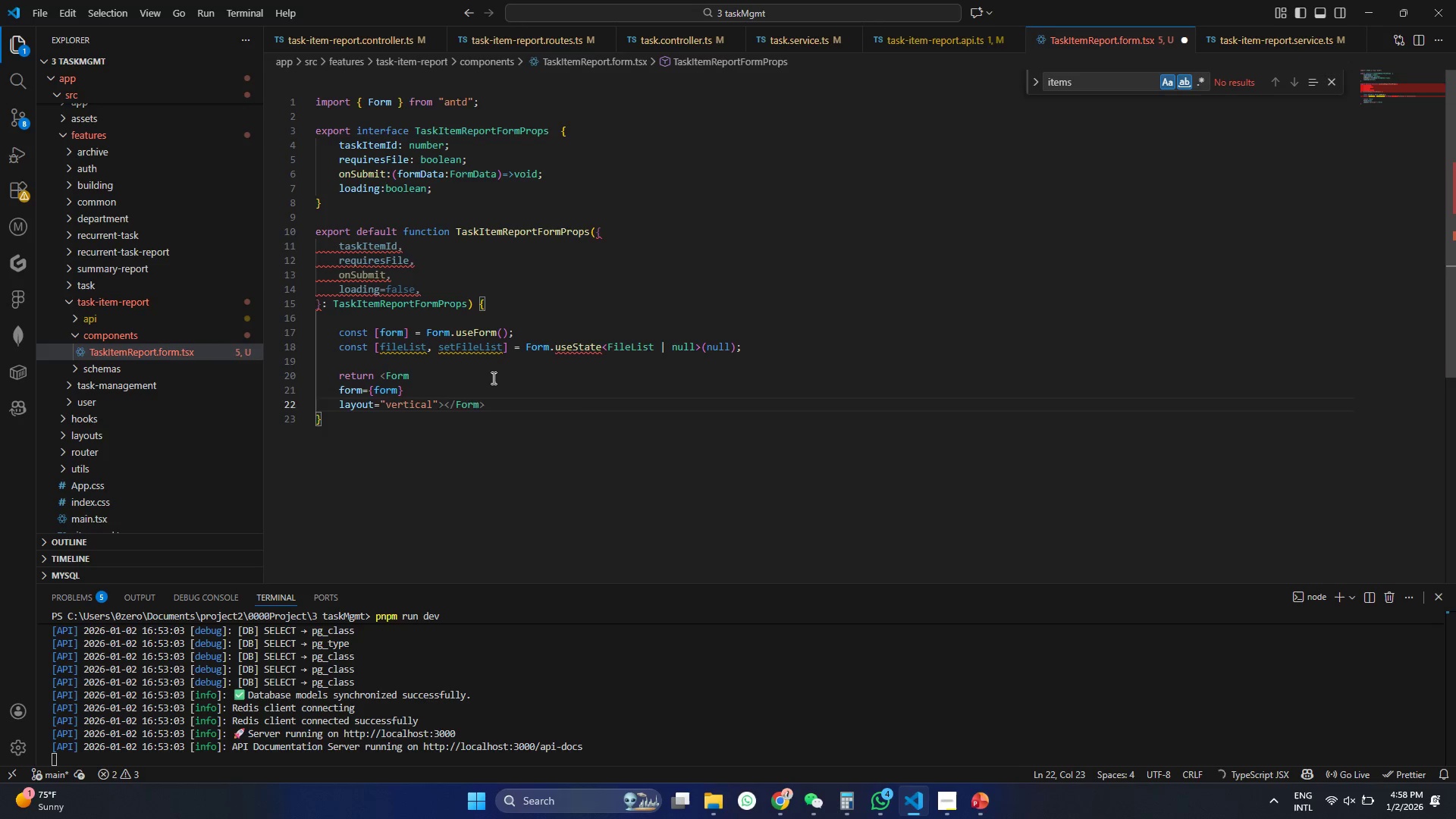 
key(Enter)
 